 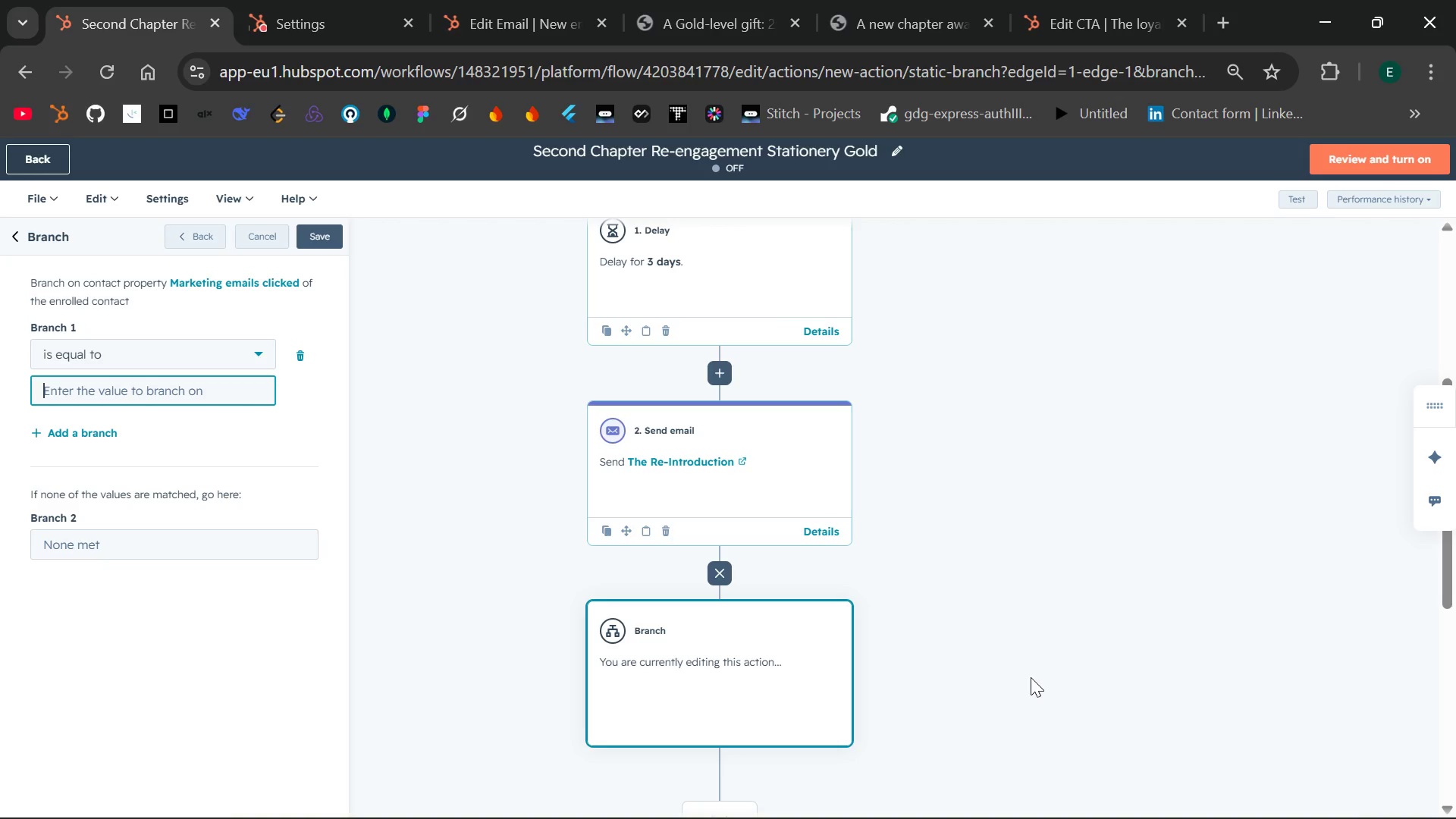 
left_click([200, 241])
 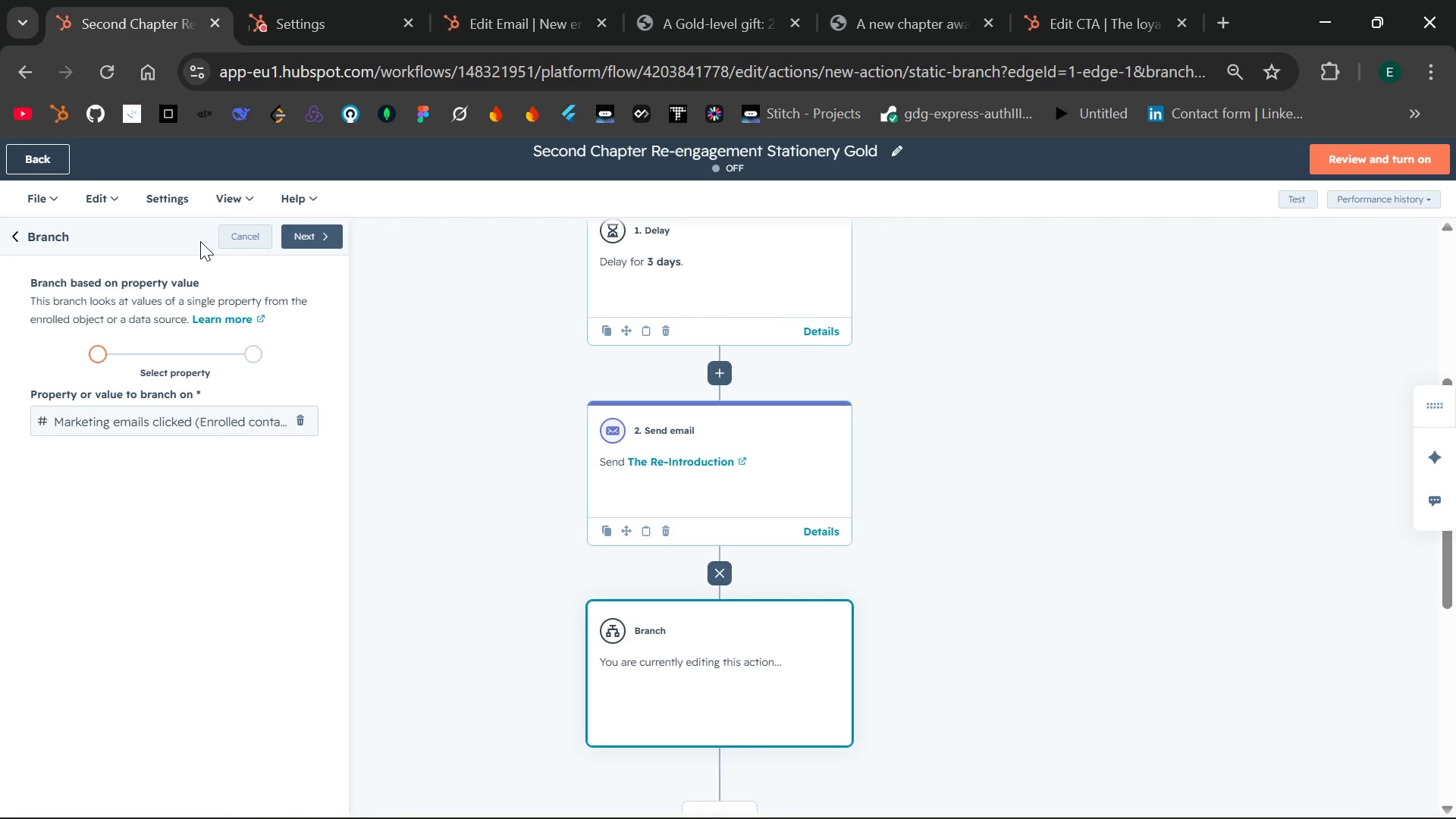 
left_click([200, 241])
 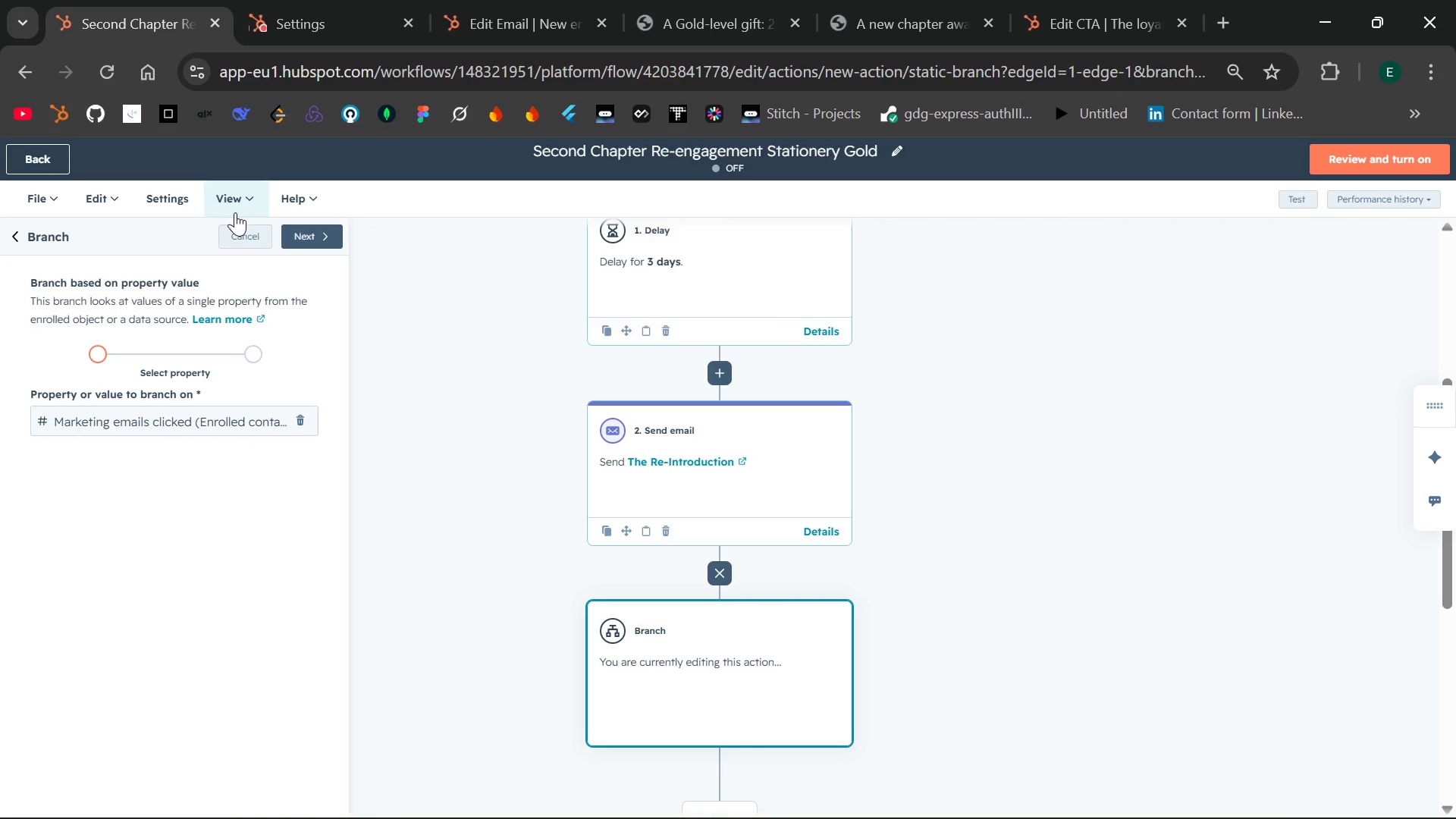 
left_click([251, 225])
 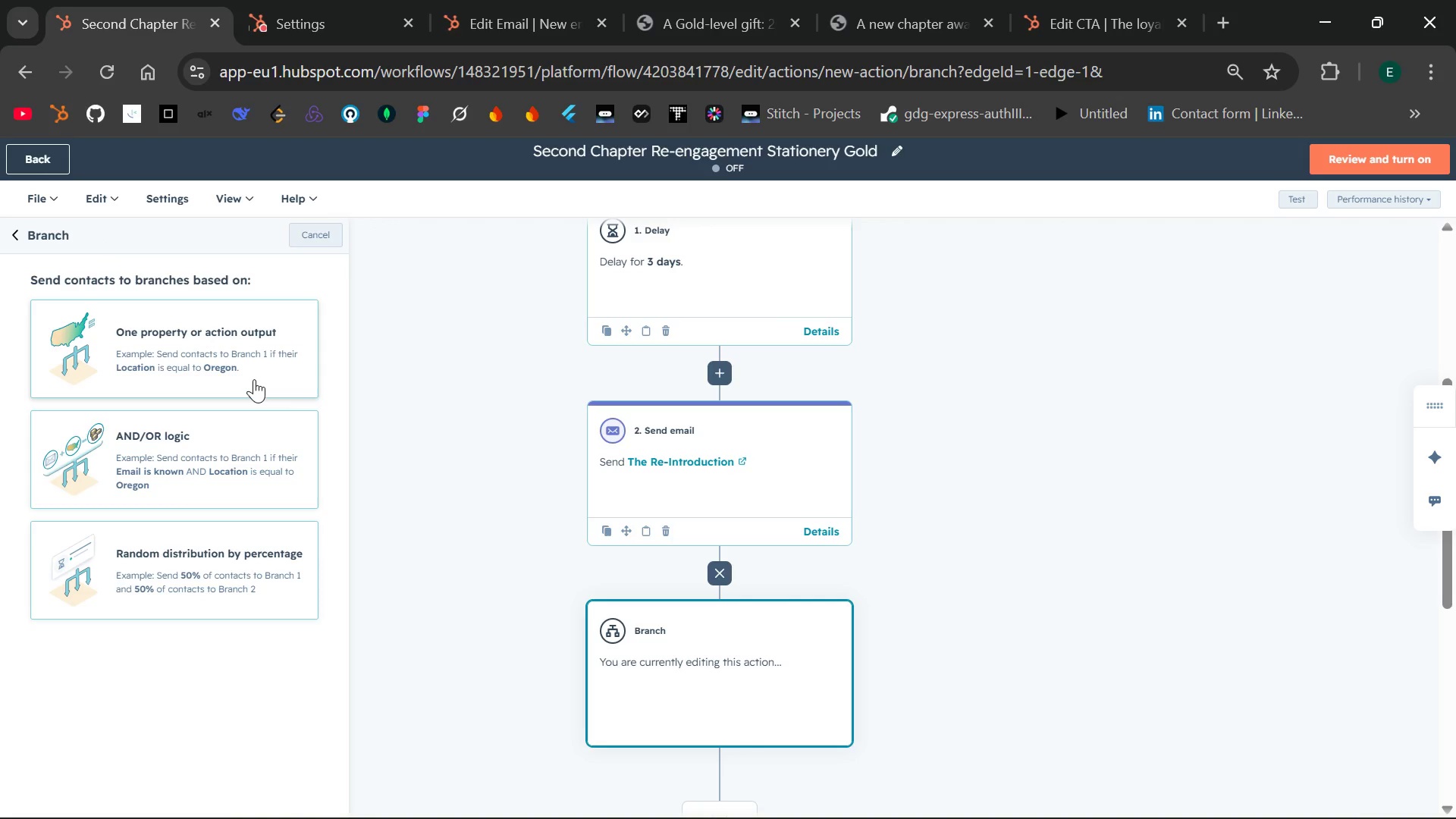 
wait(6.38)
 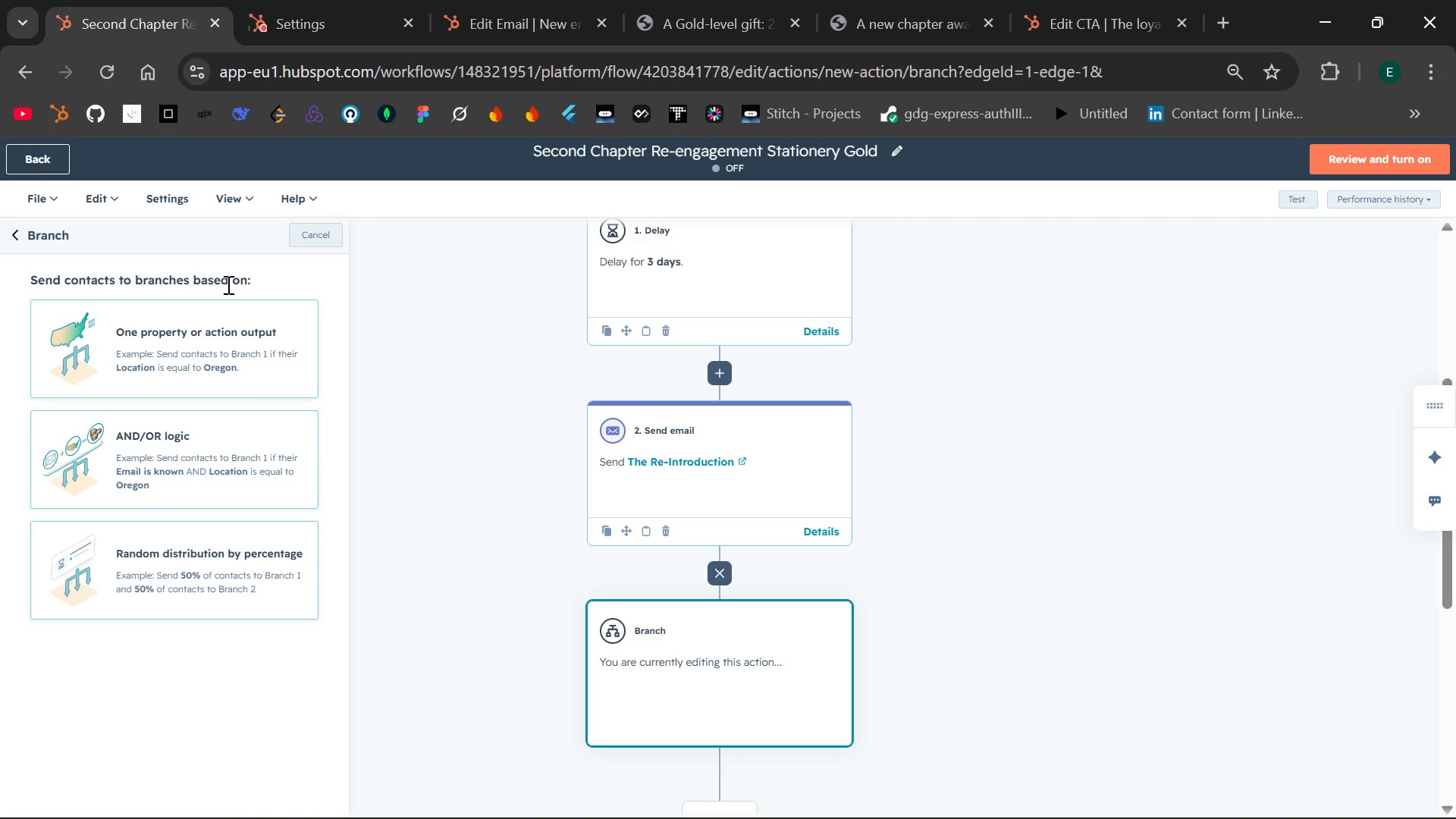 
left_click([254, 379])
 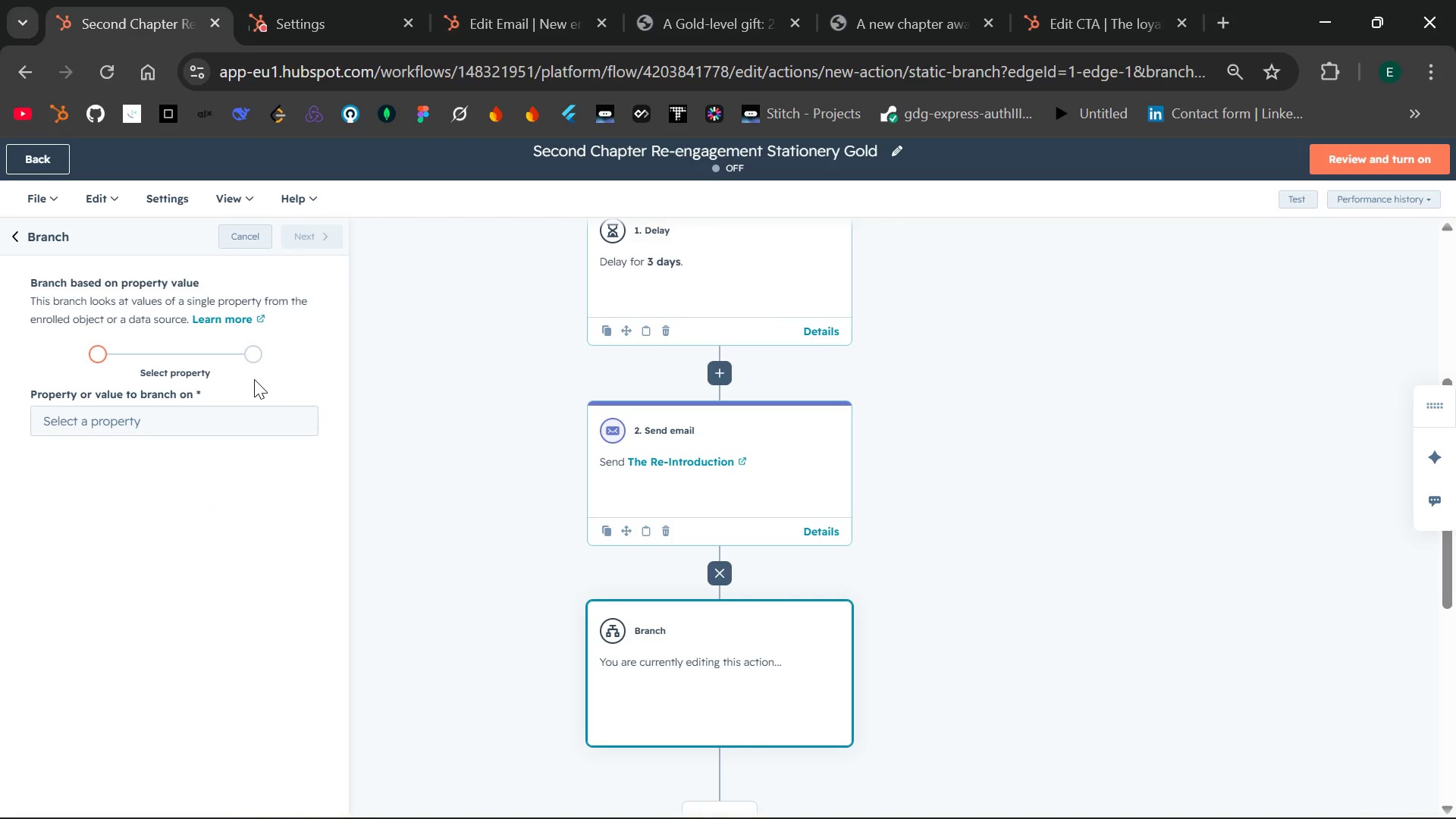 
wait(6.53)
 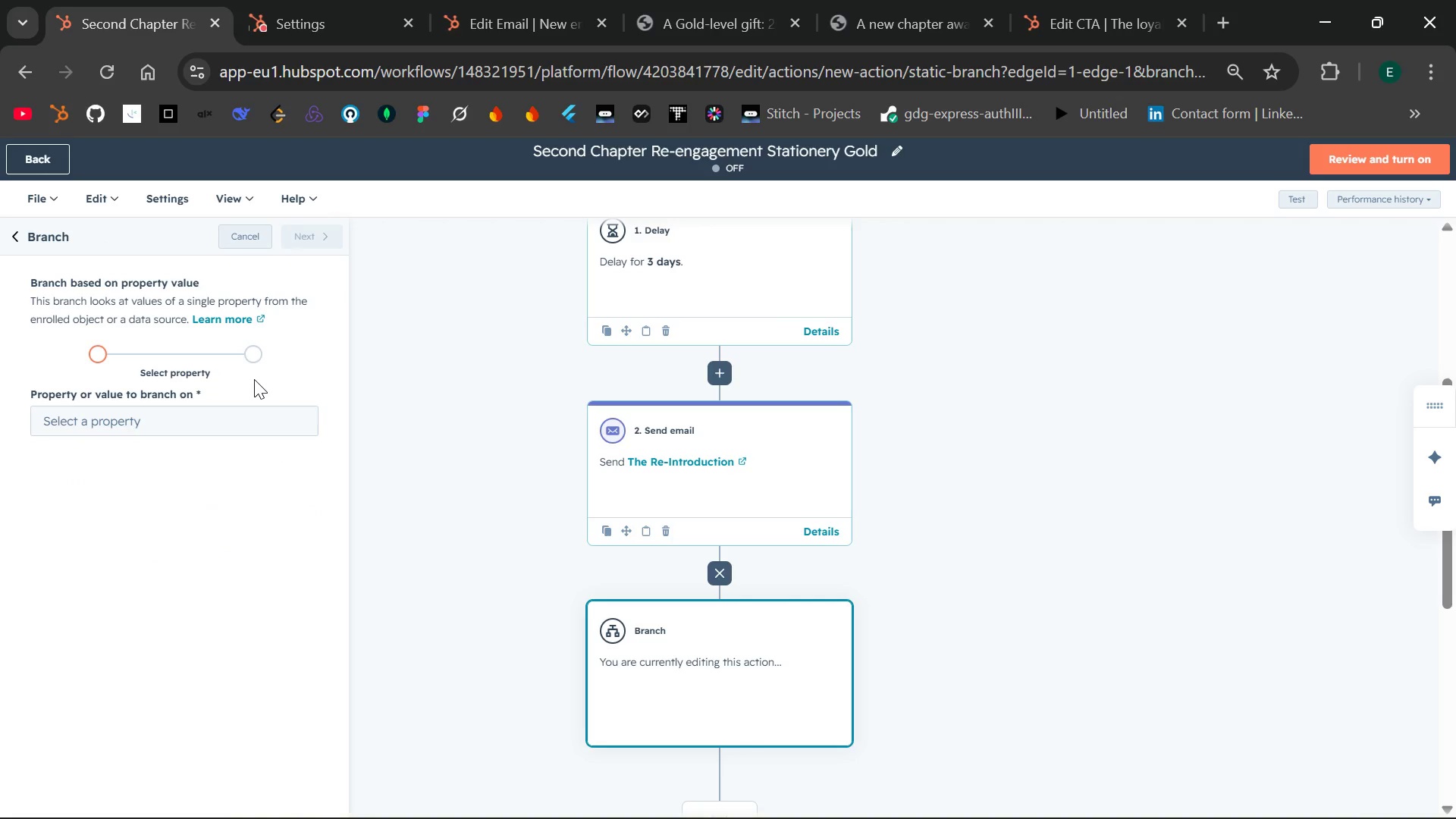 
left_click([190, 413])
 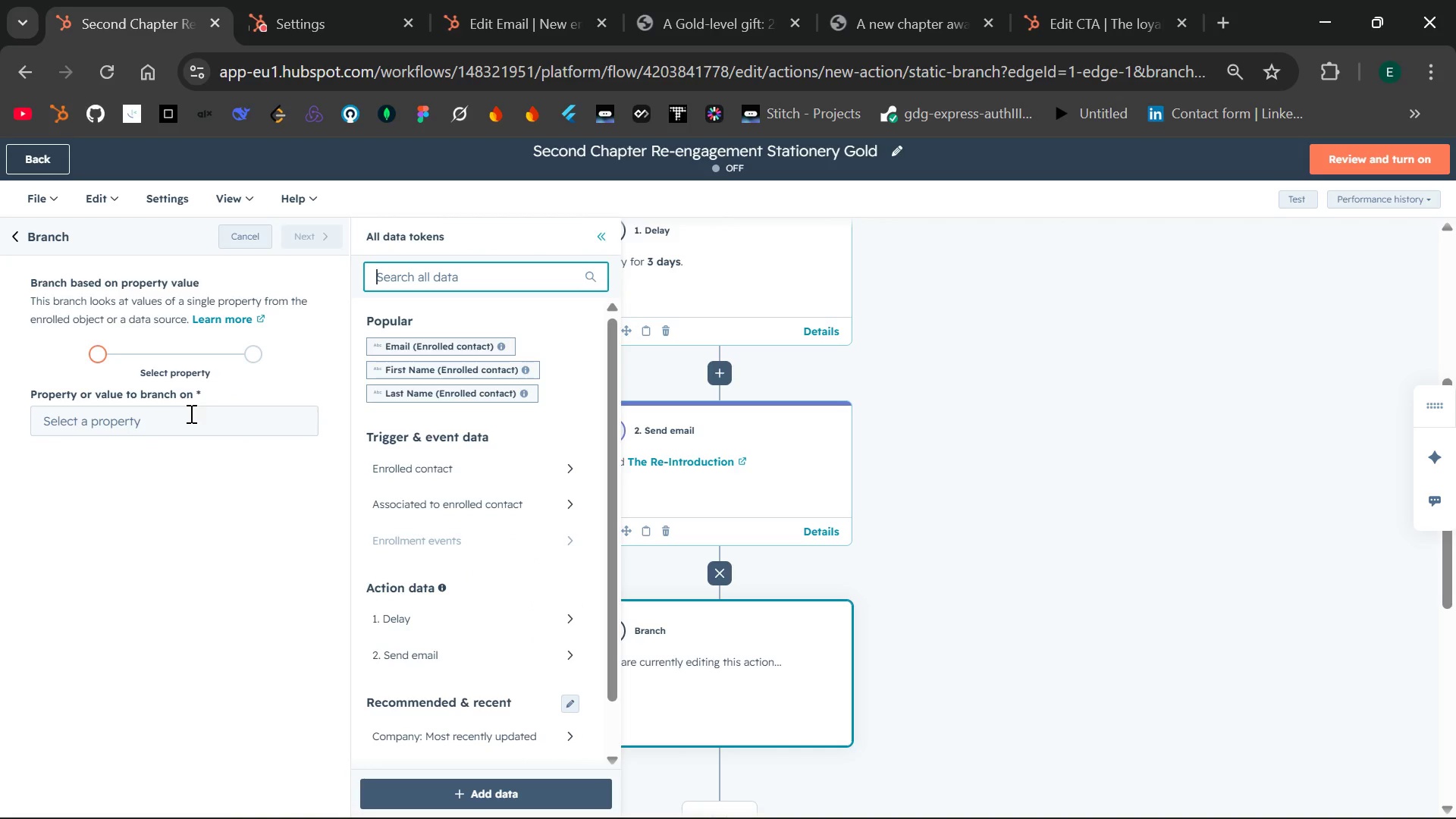 
type(marketing em)
 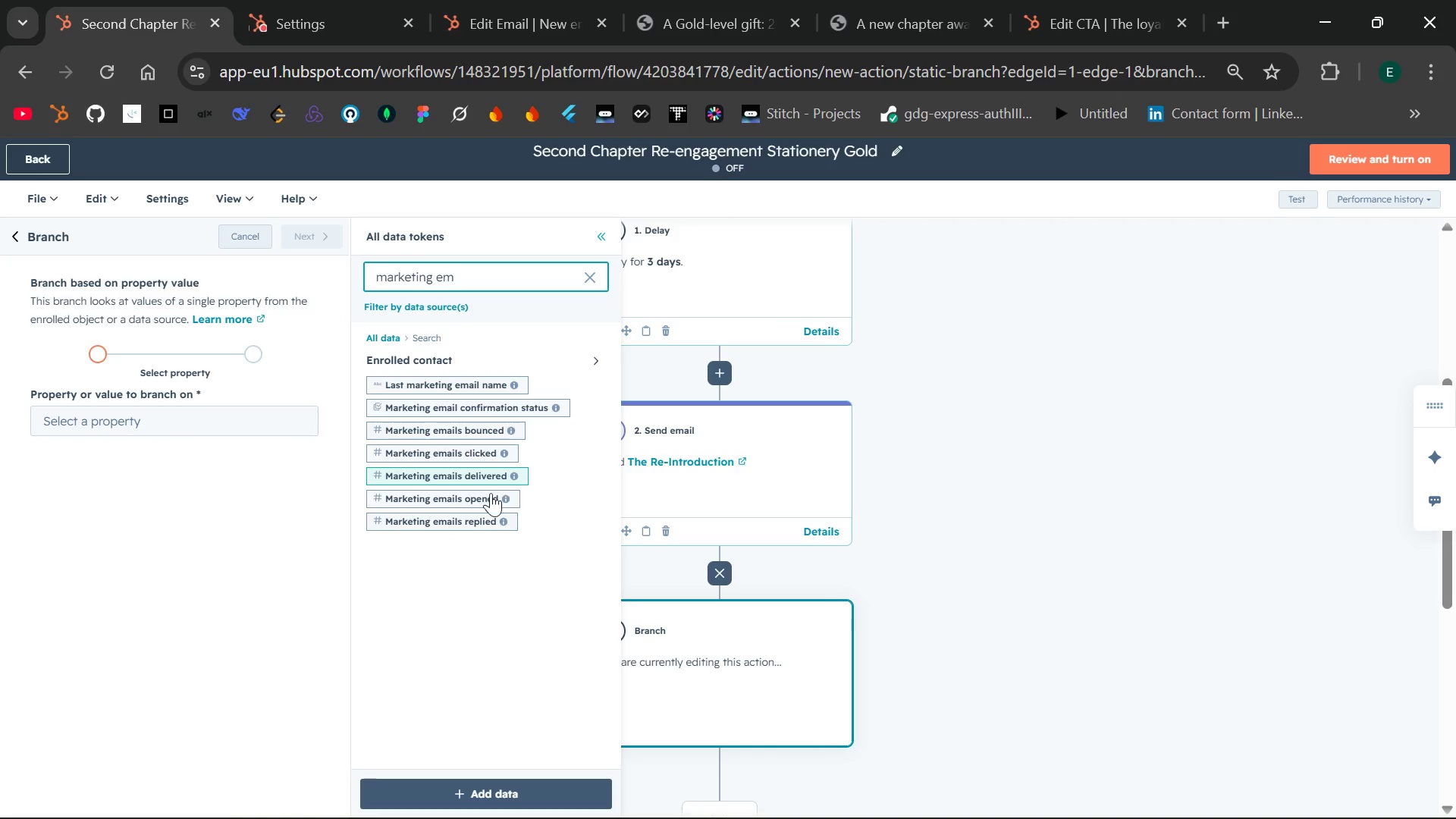 
wait(24.95)
 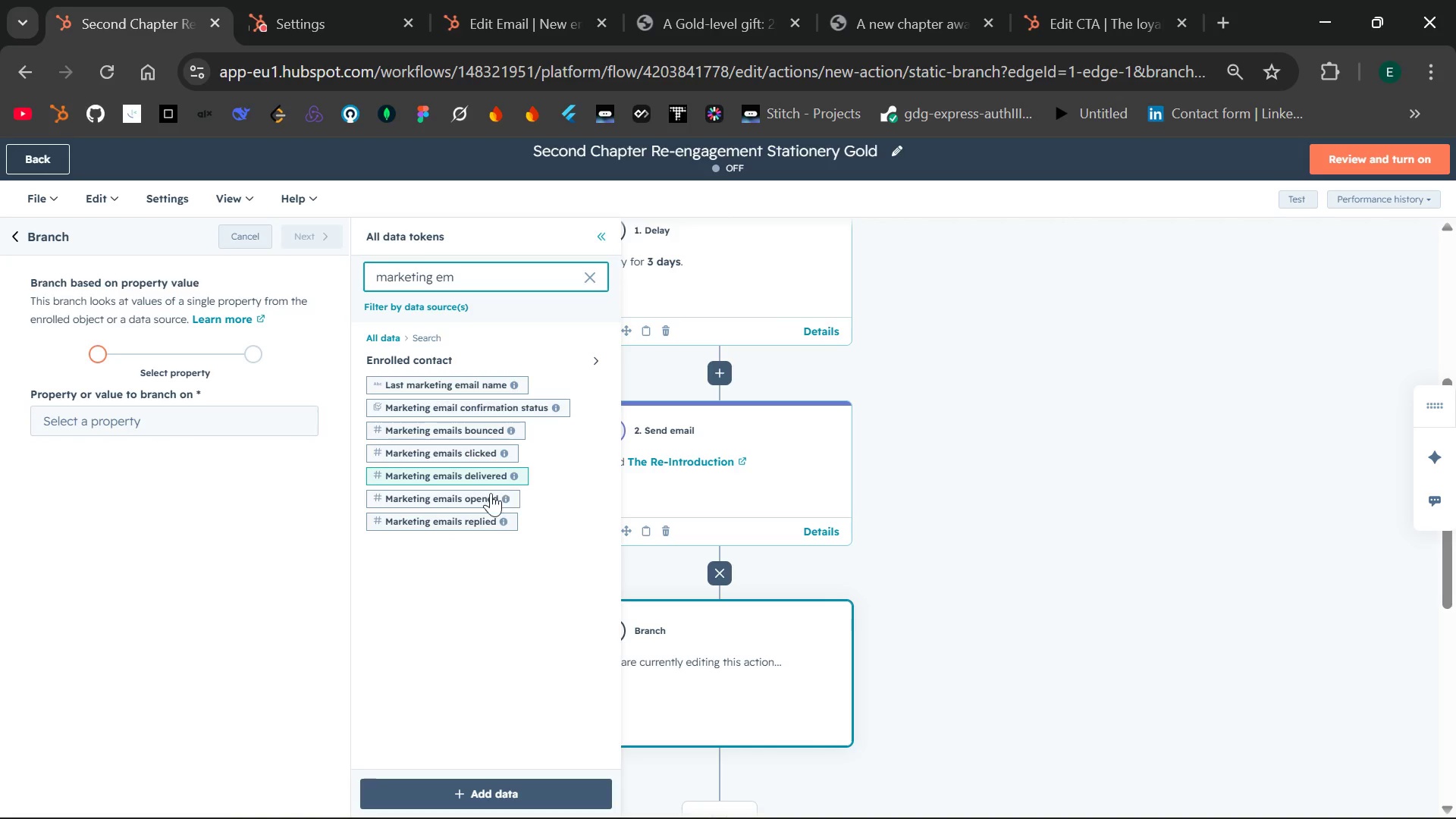 
left_click([460, 457])
 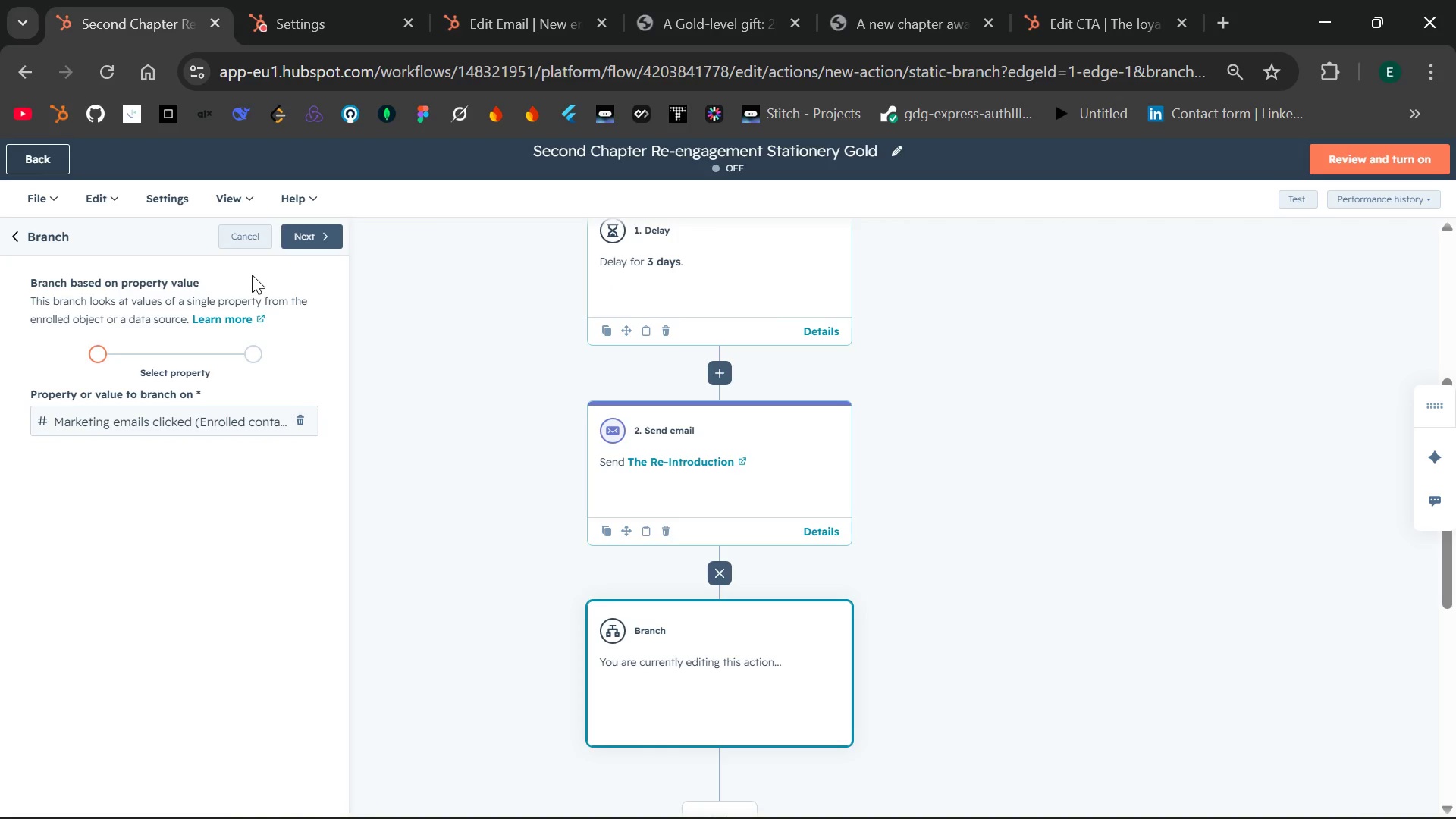 
left_click([306, 240])
 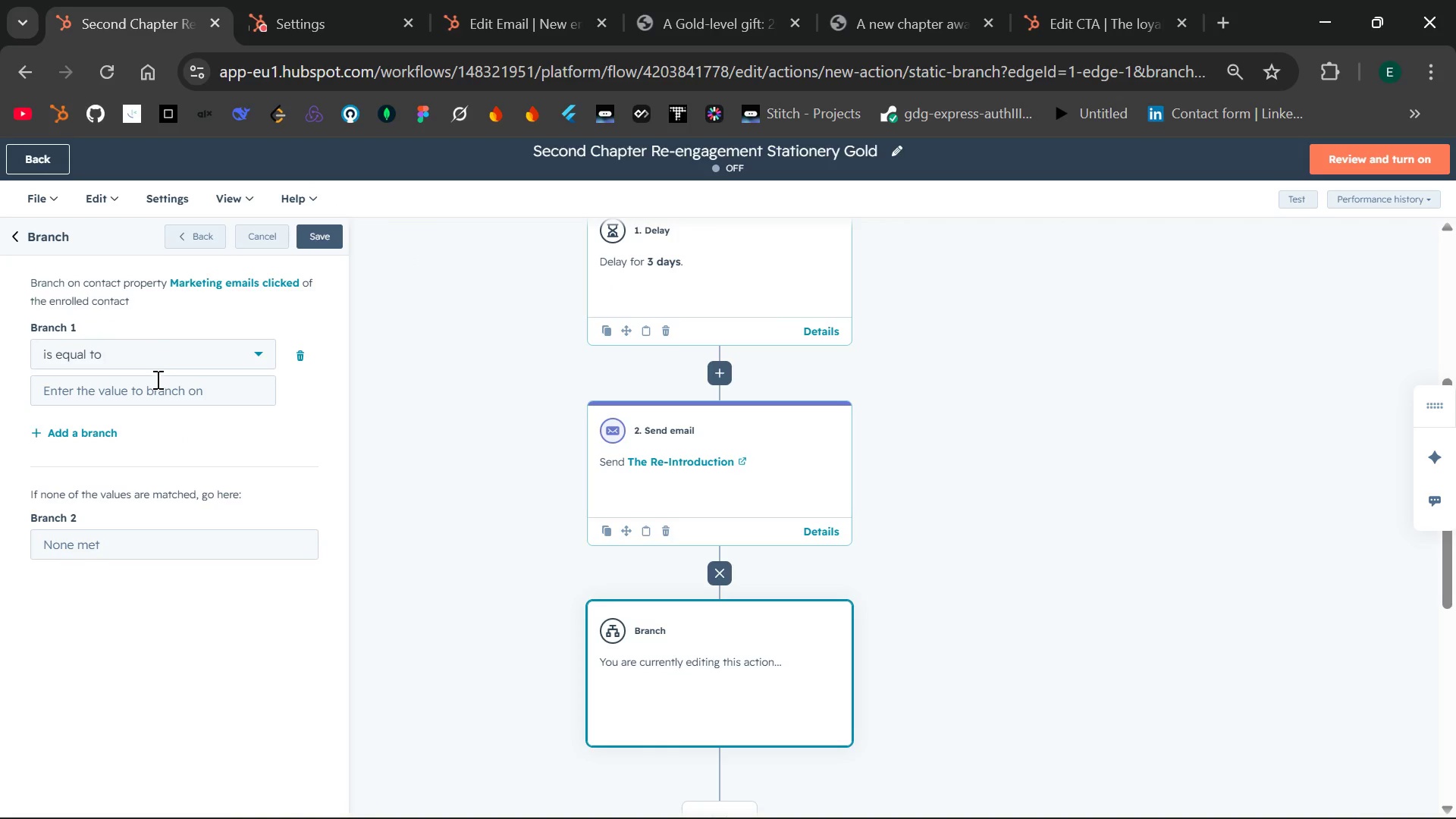 
left_click([177, 388])
 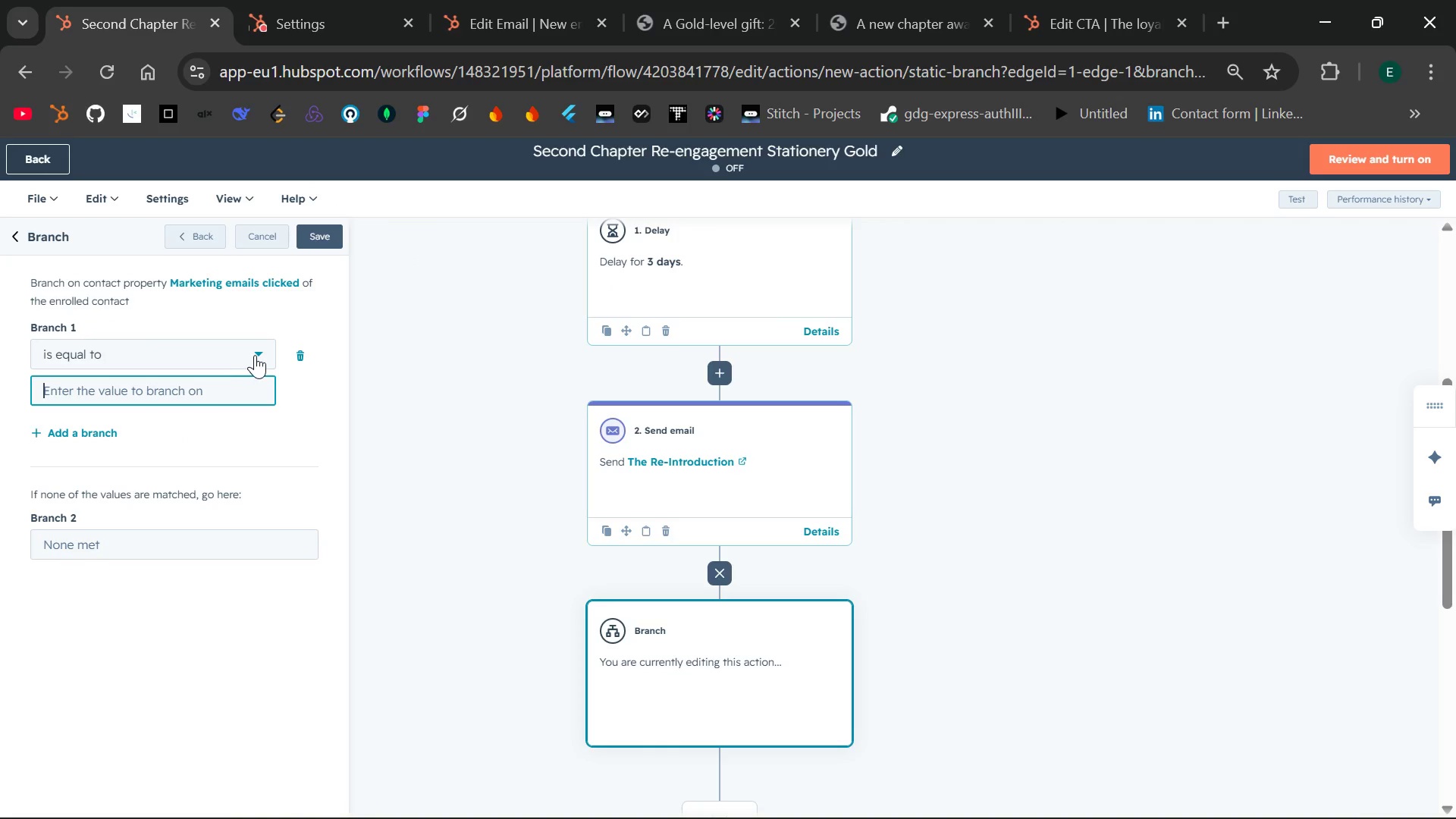 
left_click([255, 354])
 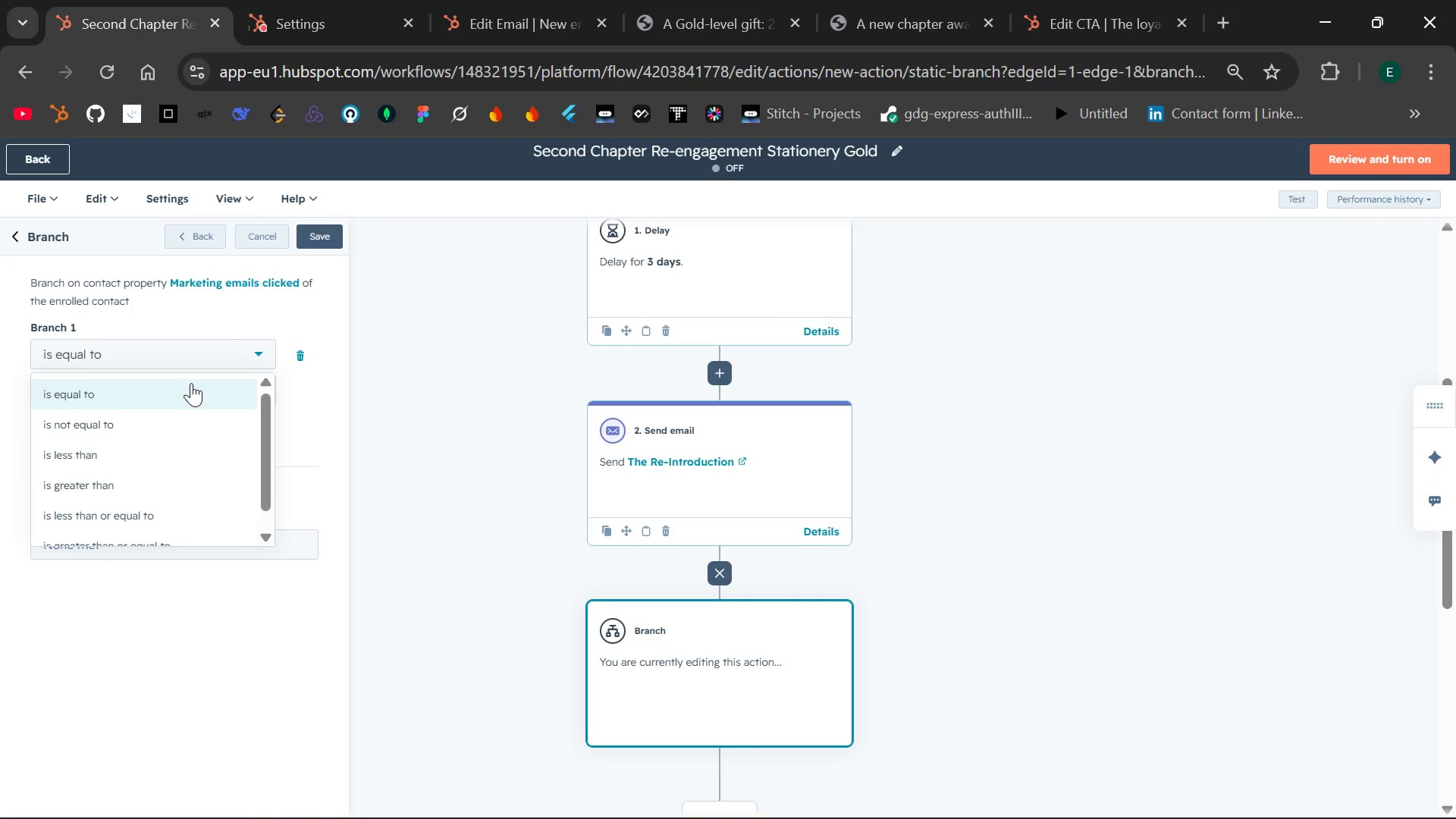 
wait(6.7)
 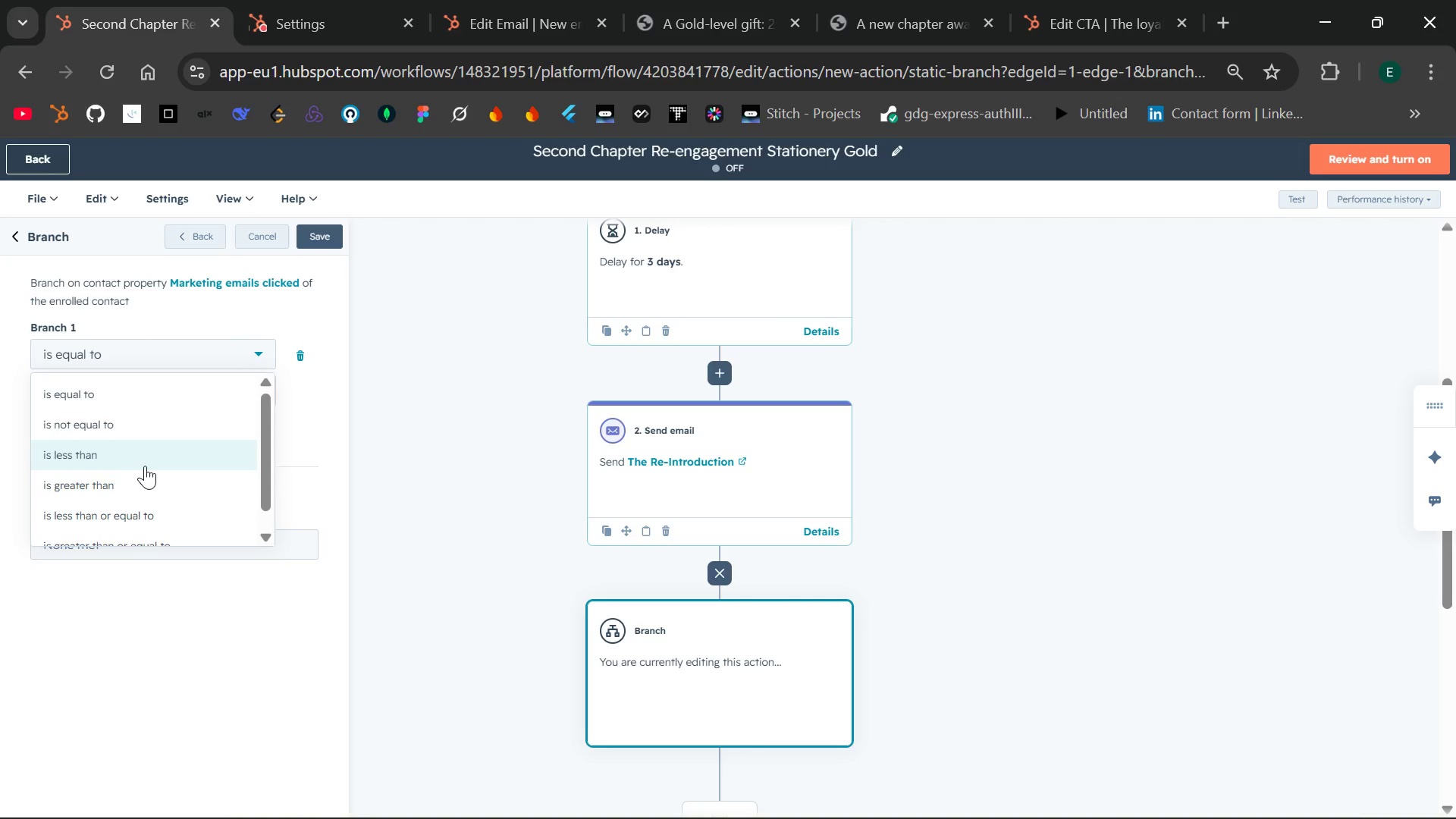 
left_click([136, 451])
 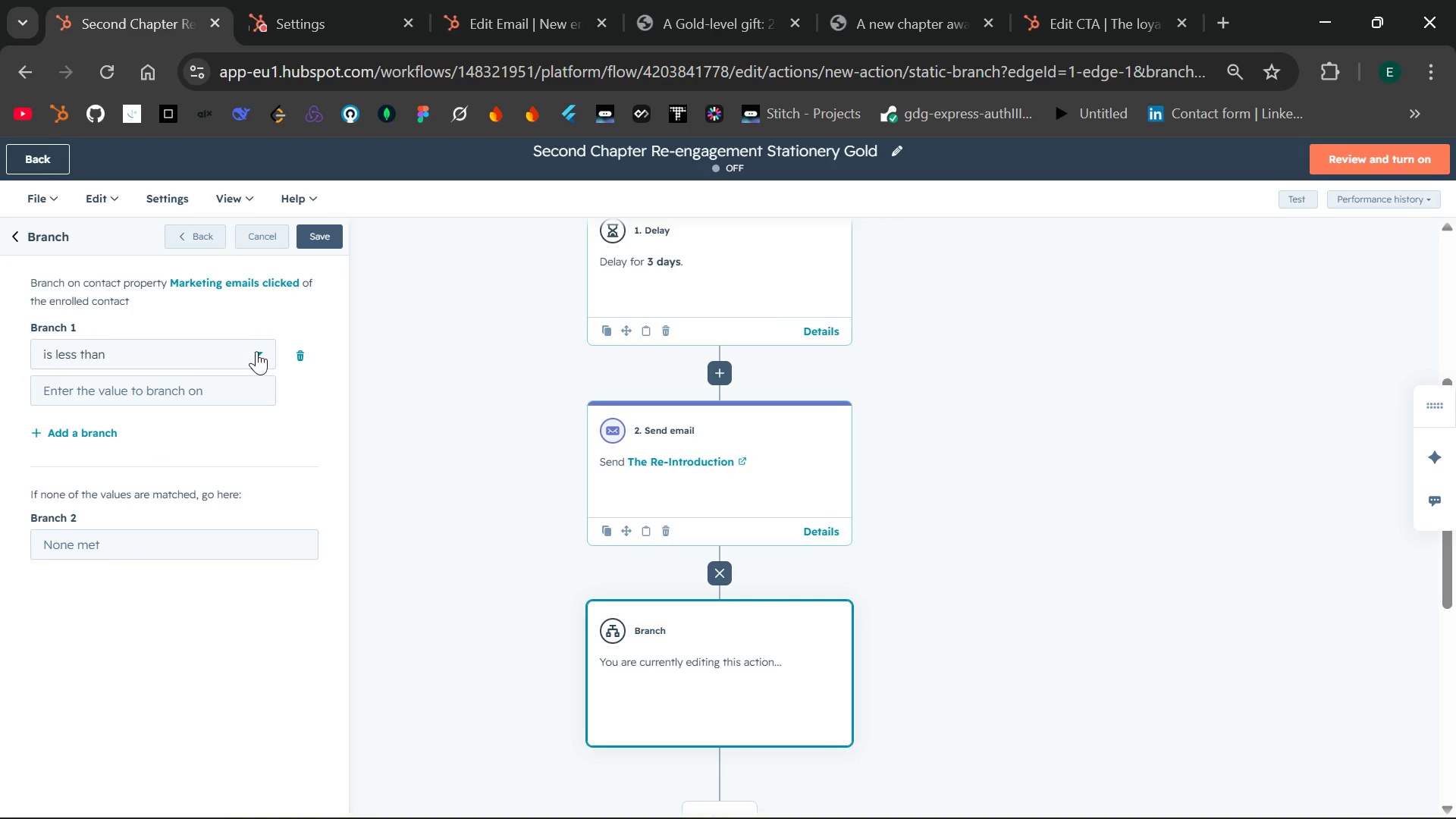 
left_click([256, 351])
 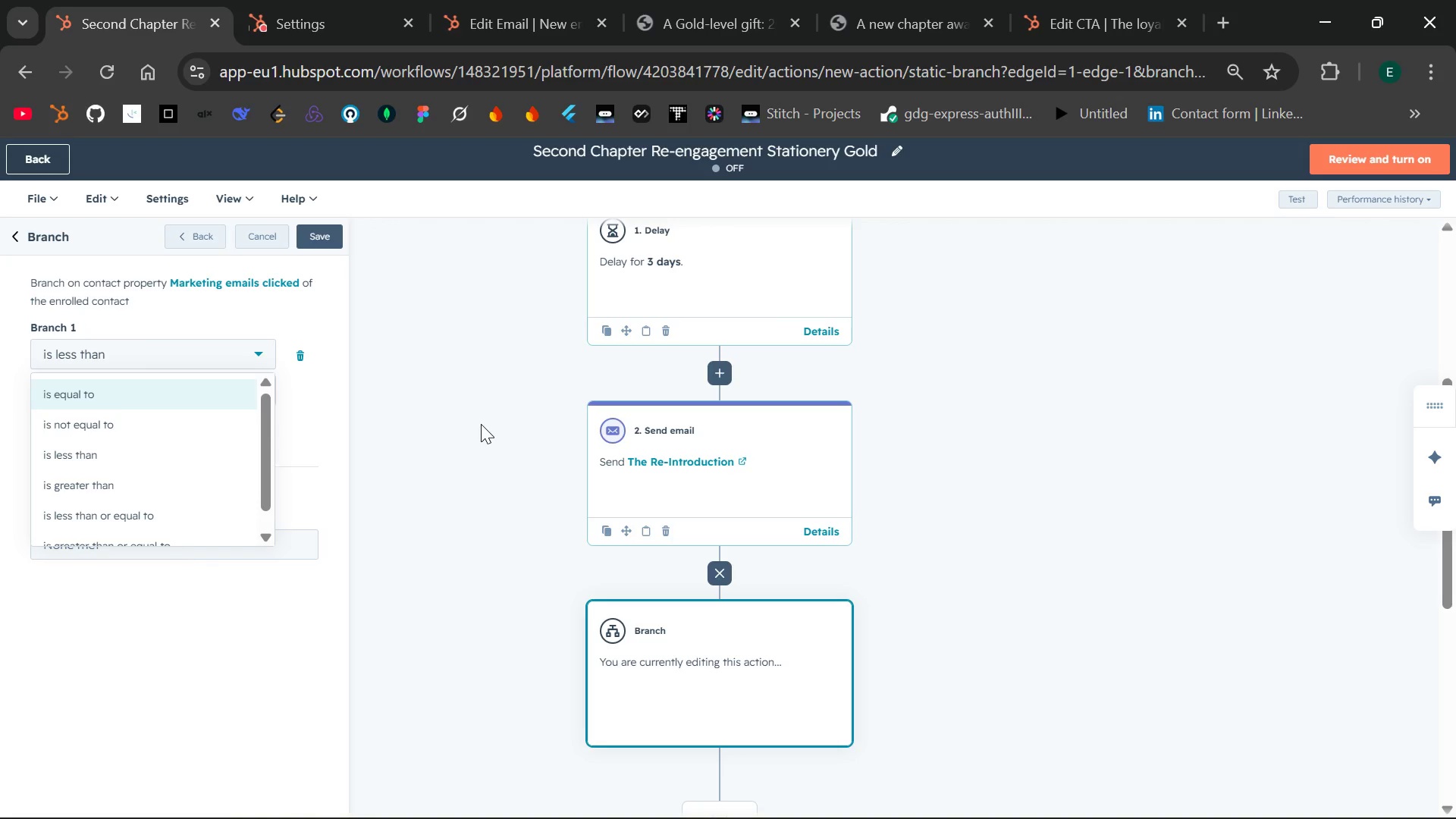 
wait(14.09)
 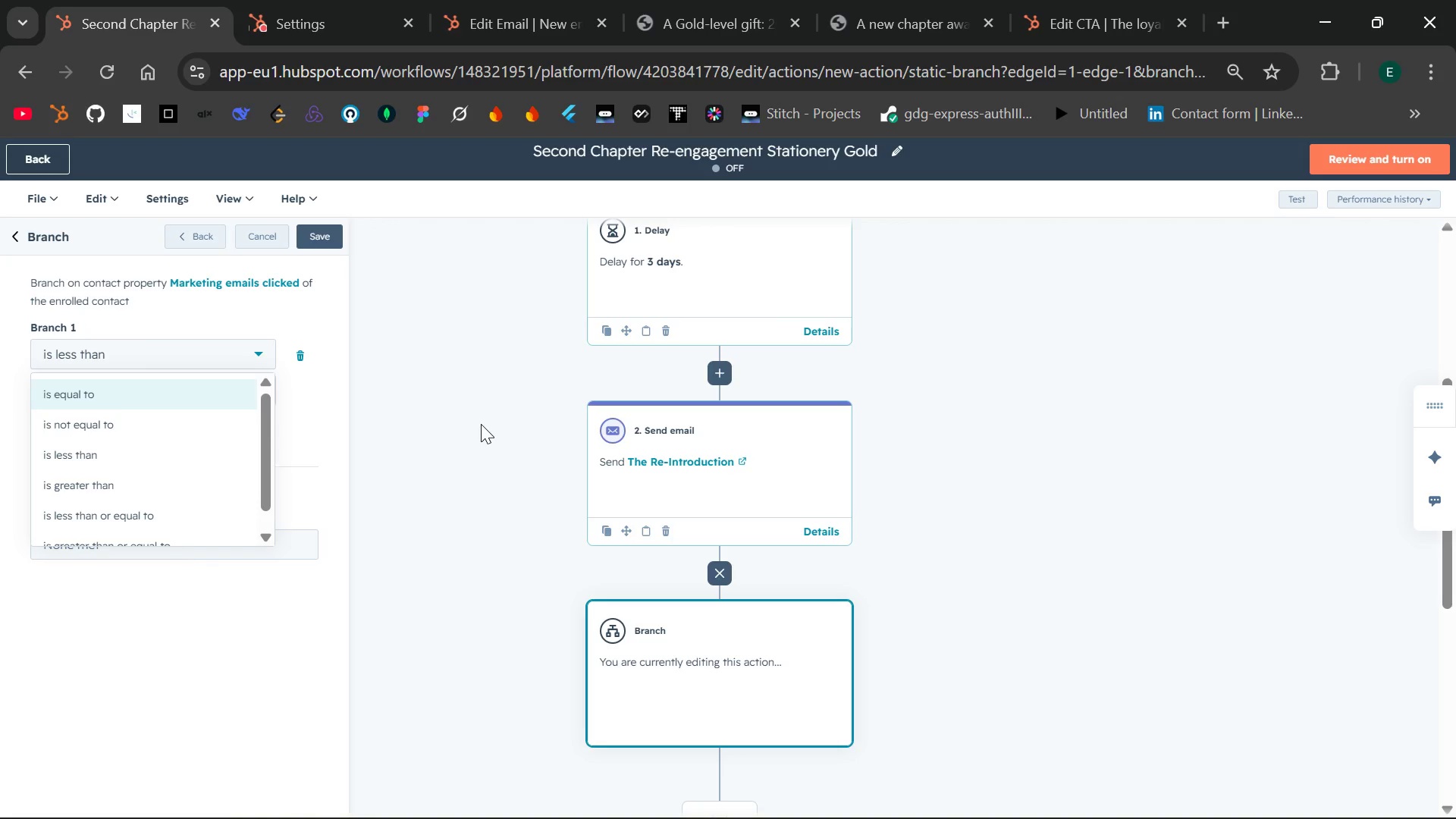 
left_click([178, 238])
 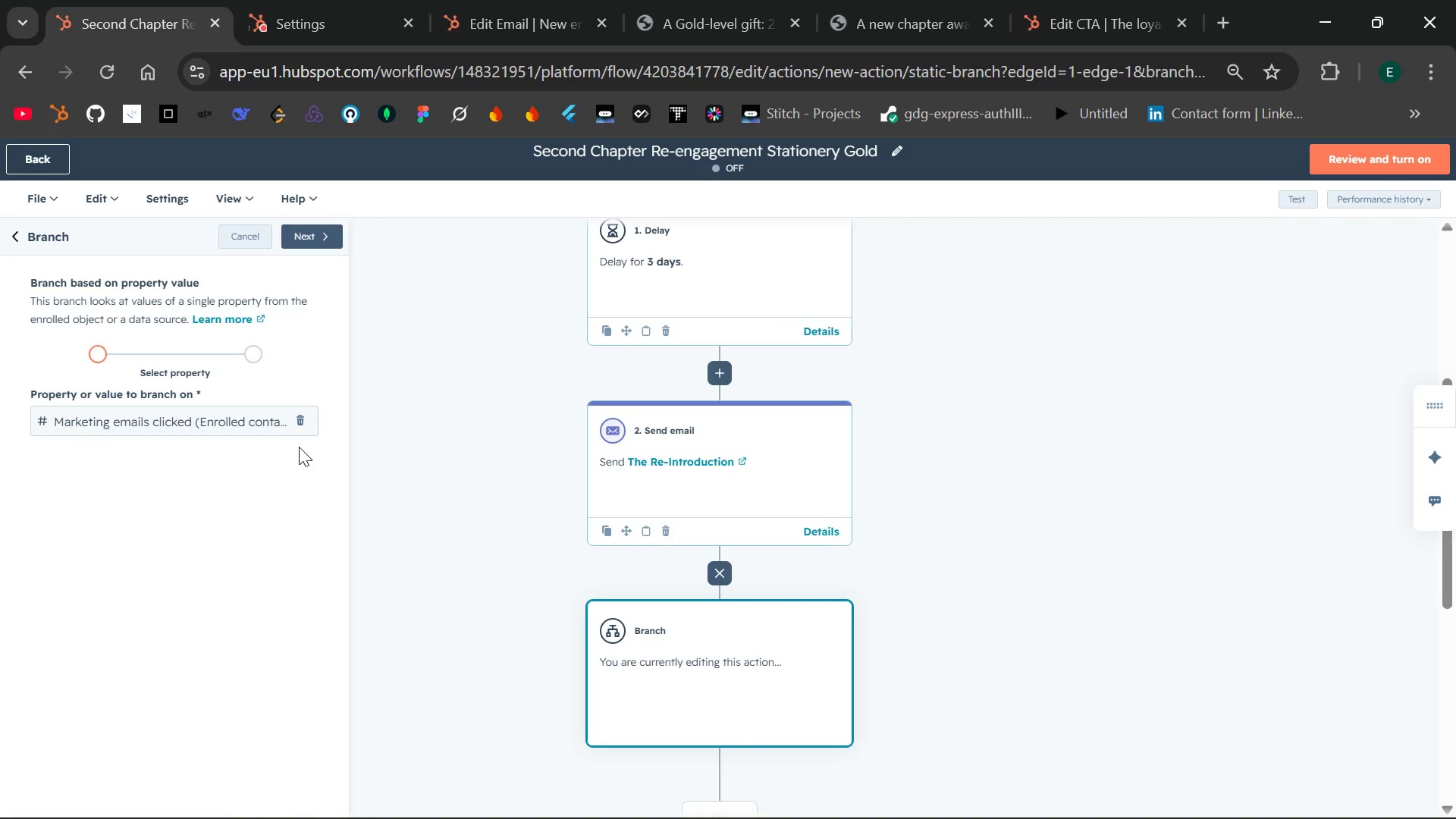 
left_click([308, 425])
 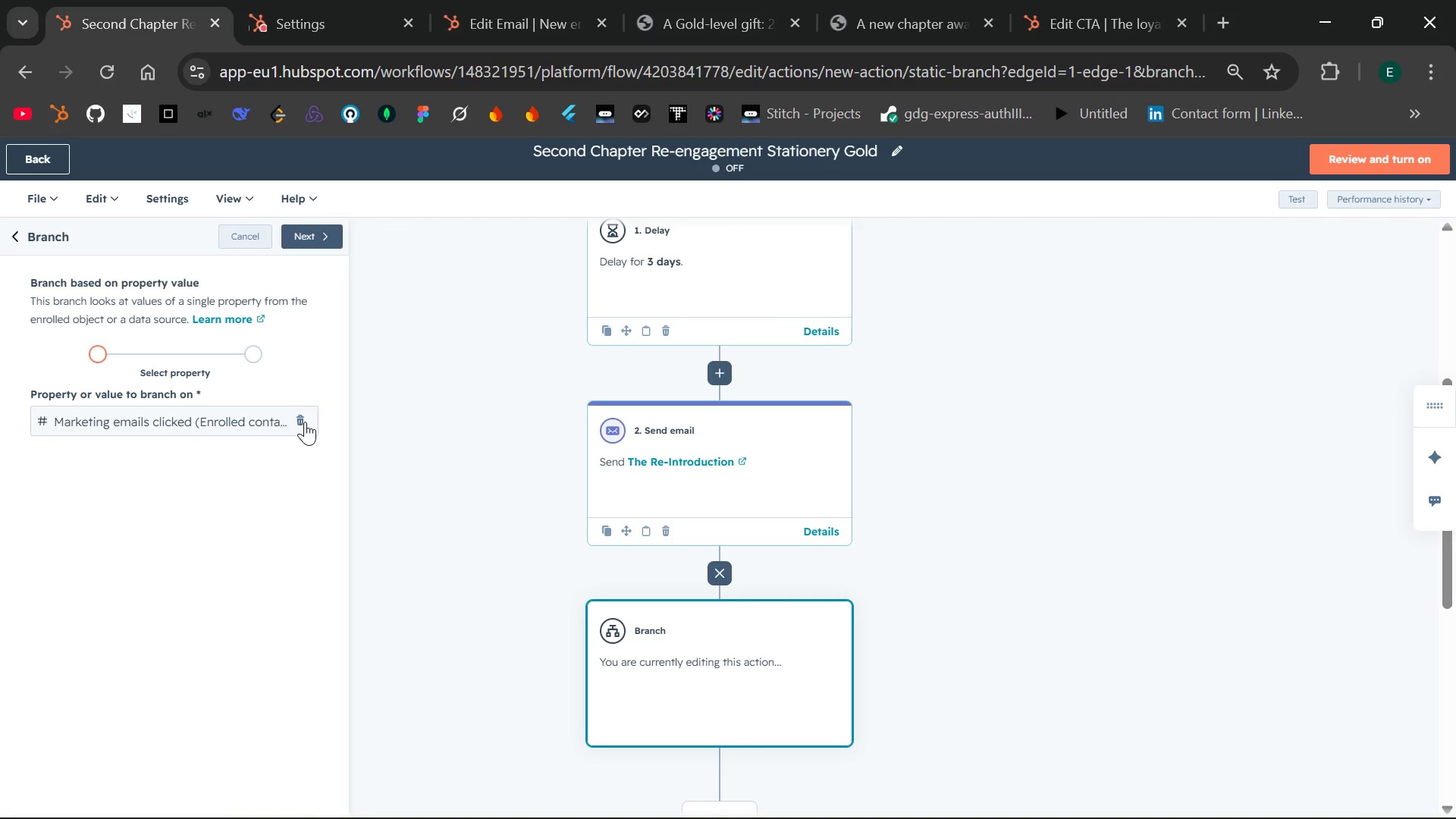 
left_click([305, 422])
 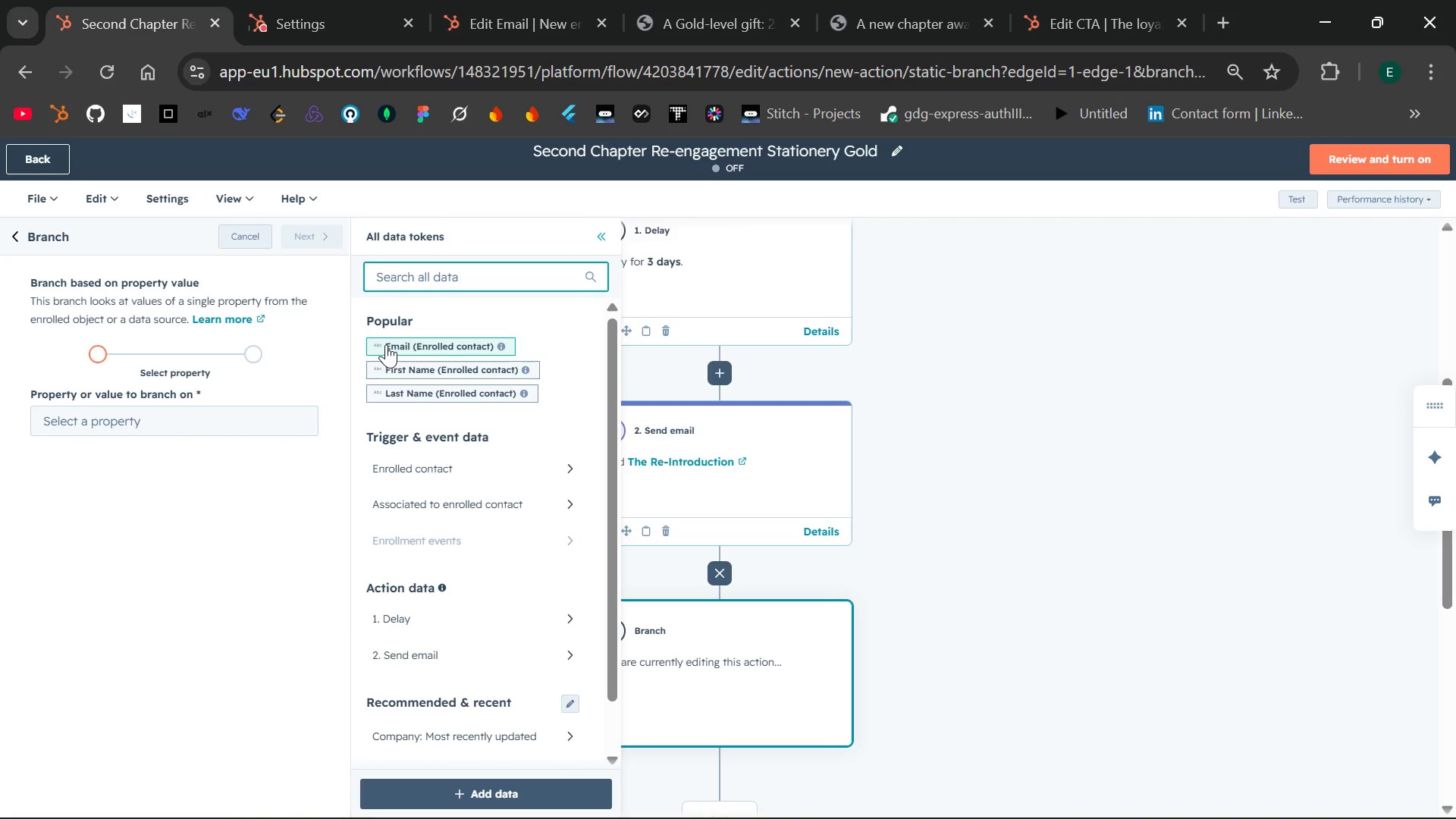 
wait(5.42)
 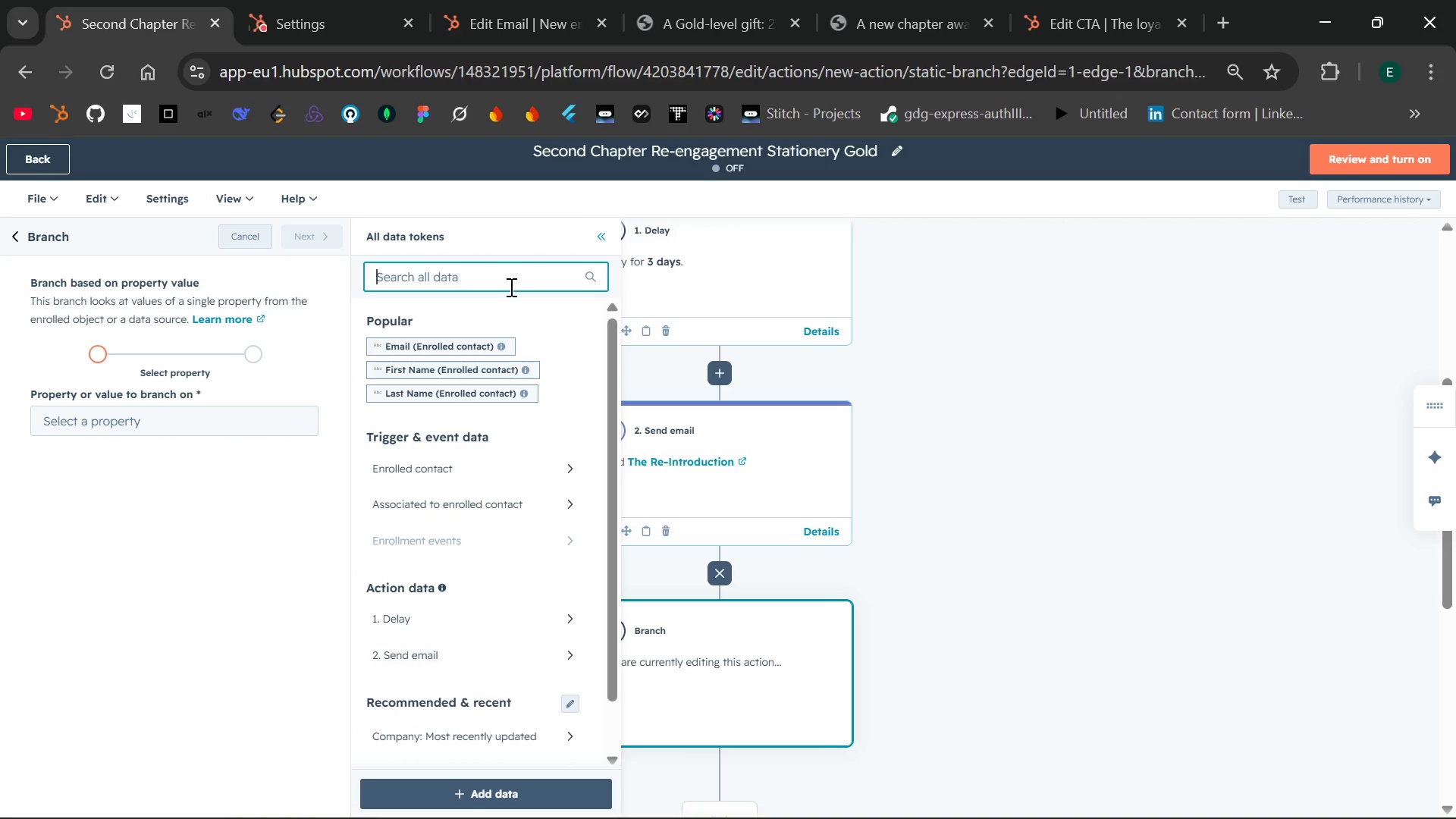 
left_click([386, 344])
 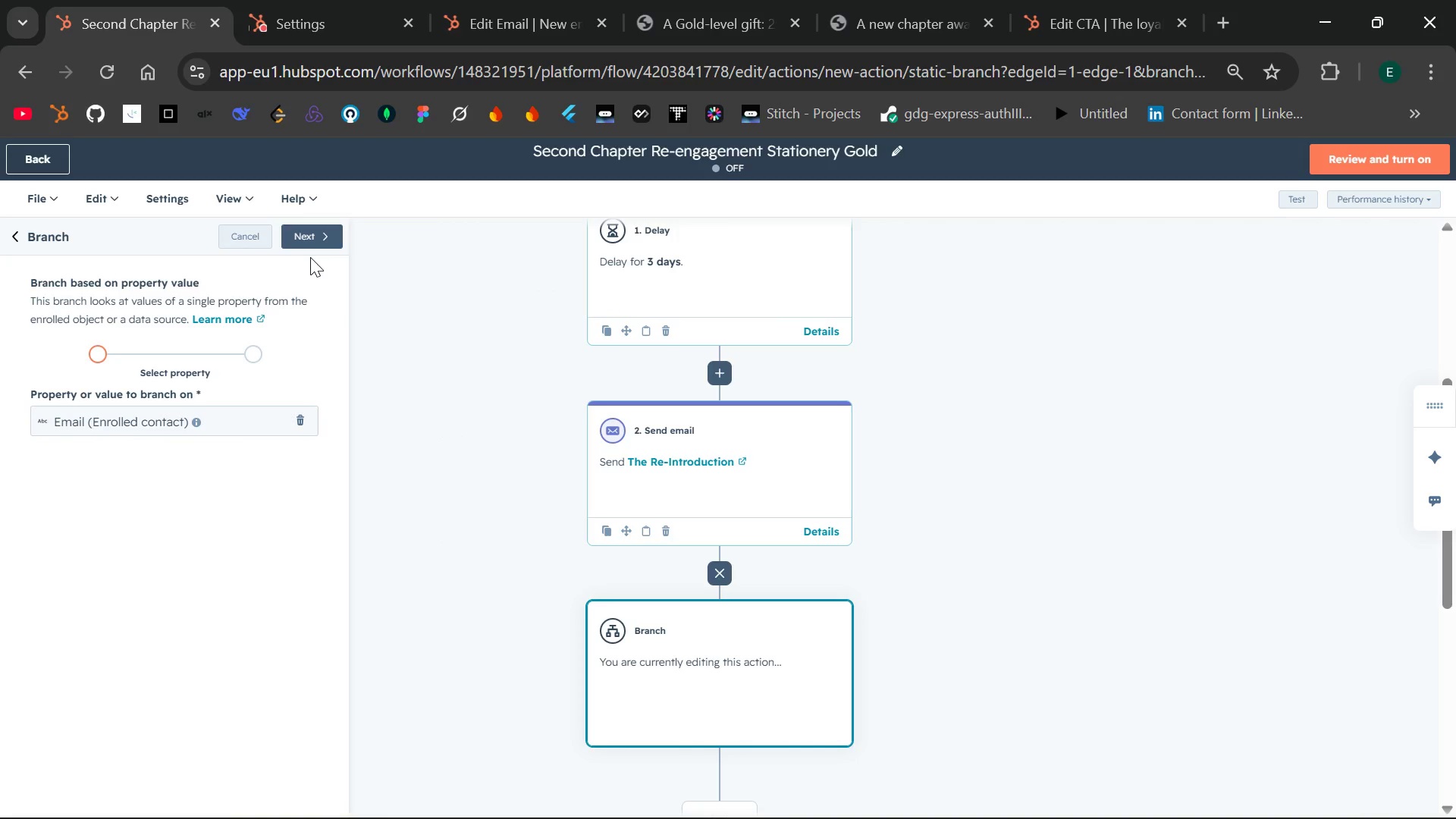 
left_click([313, 241])
 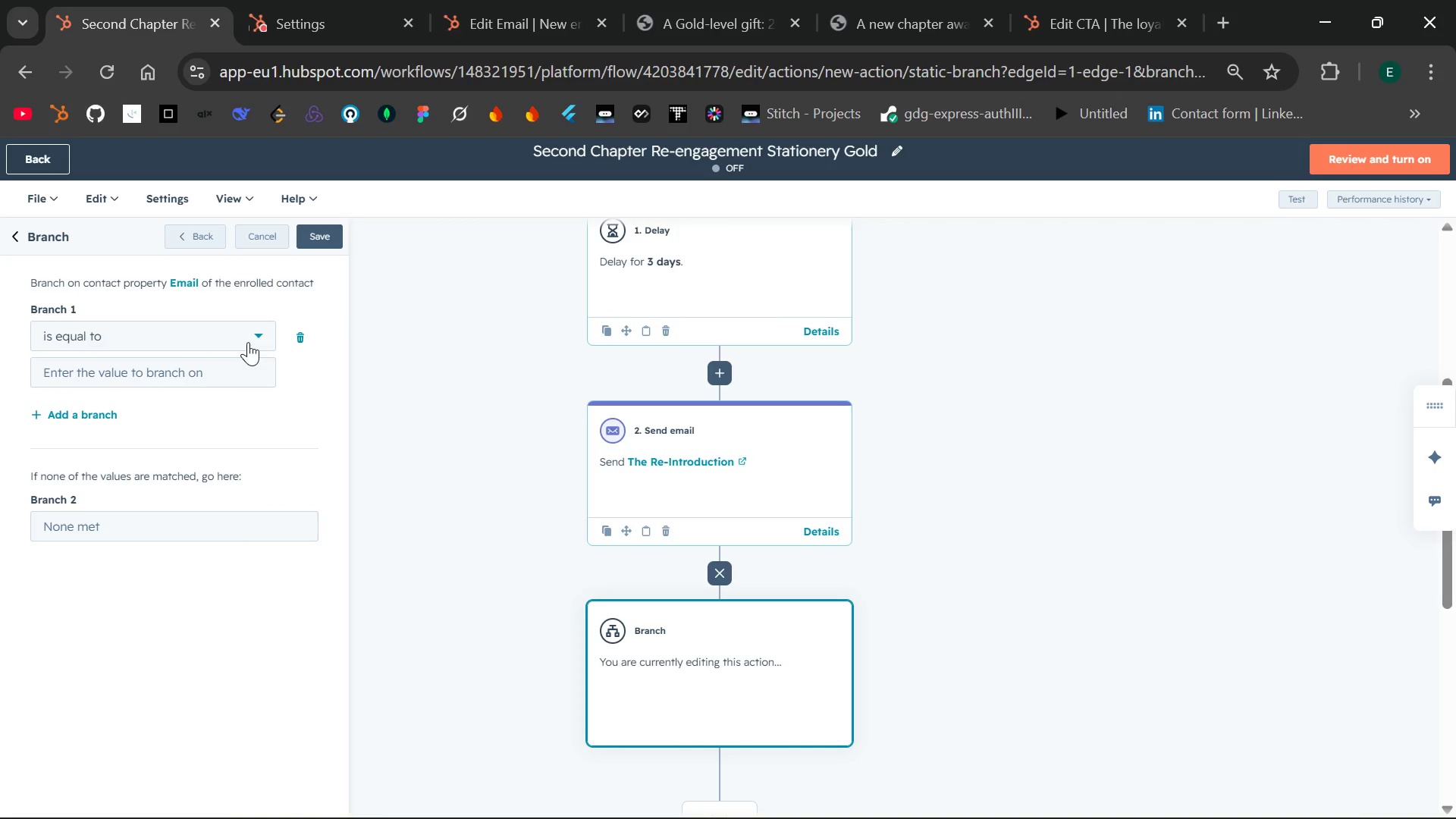 
left_click([239, 375])
 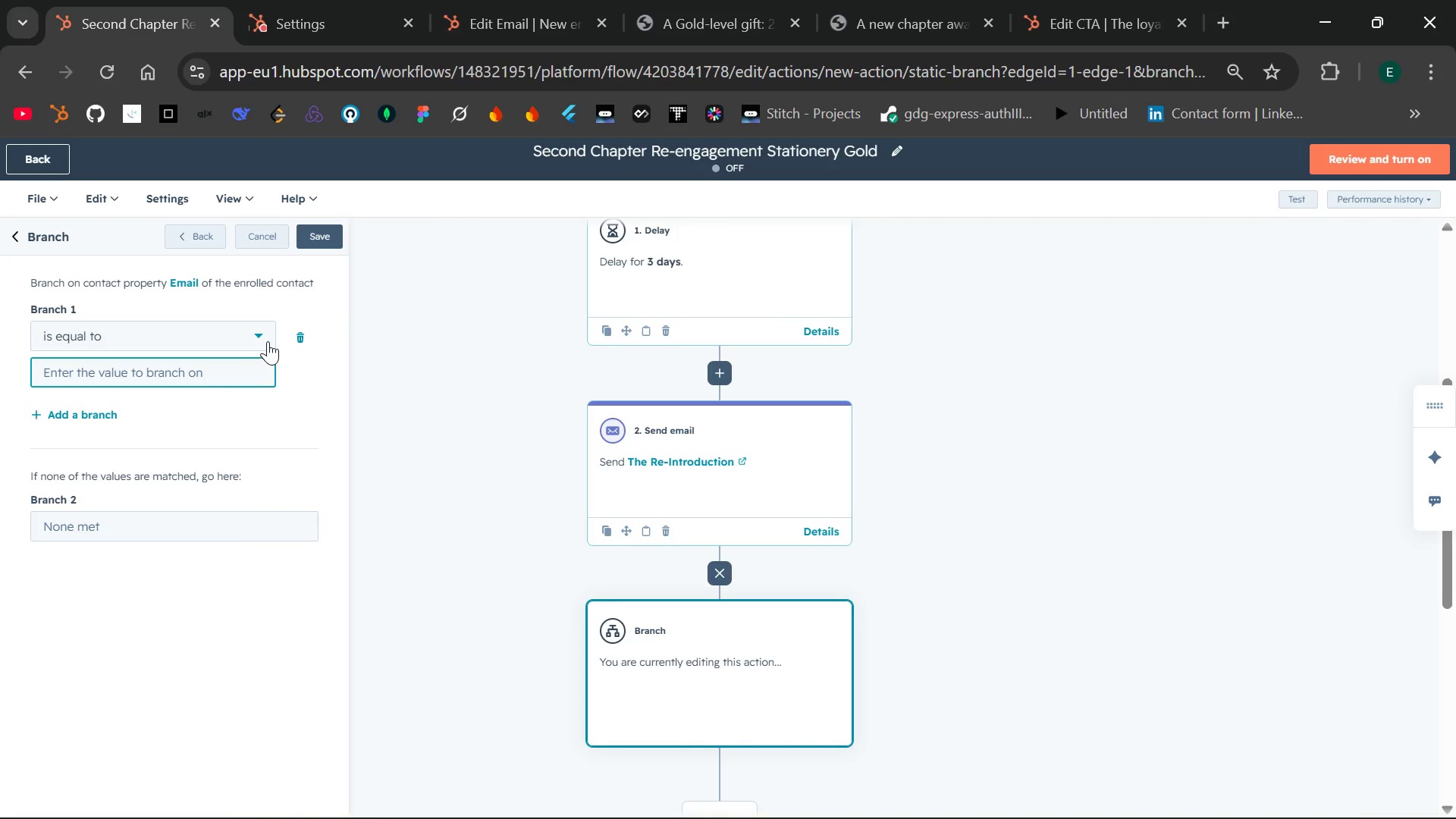 
left_click([266, 334])
 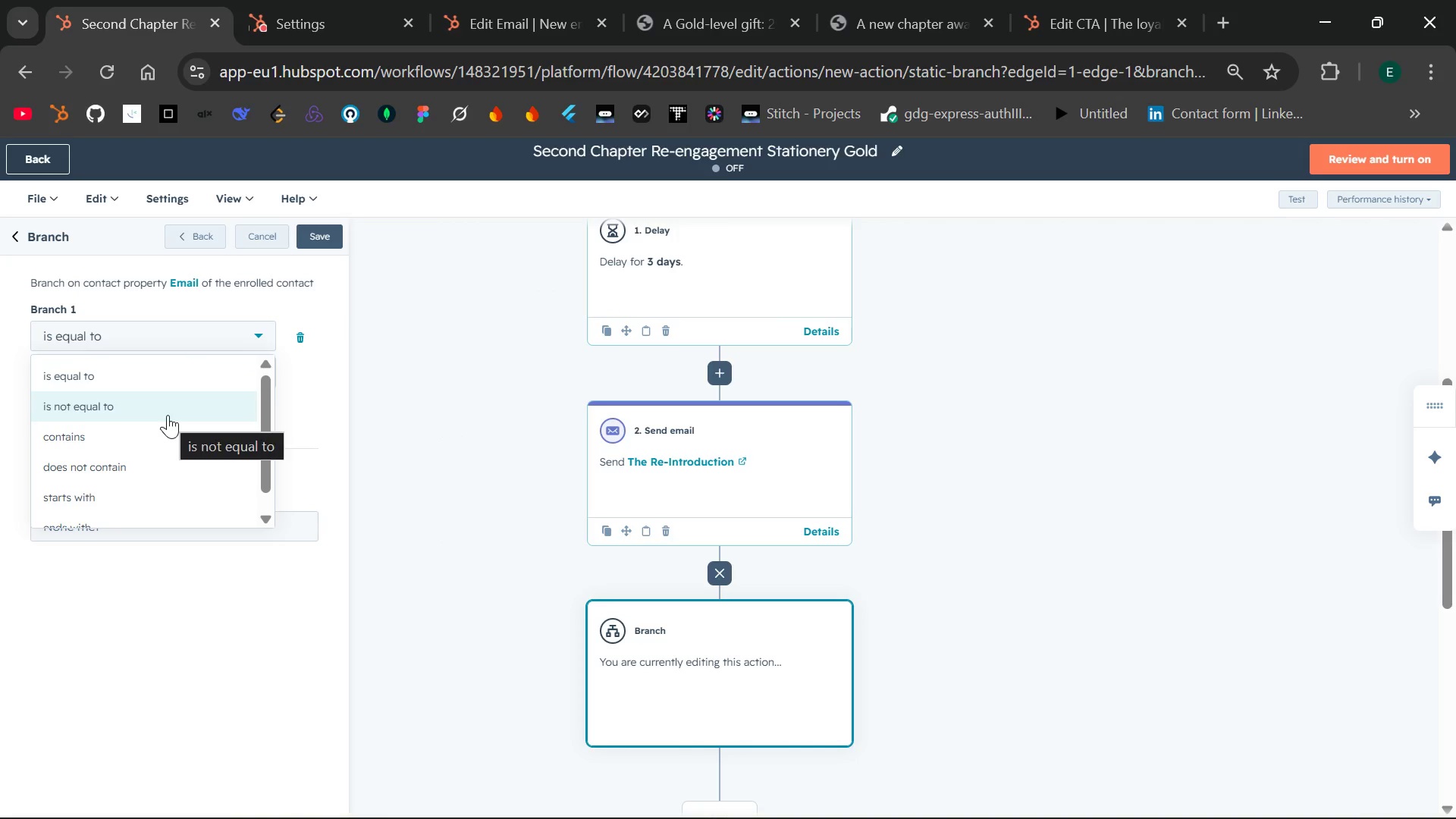 
left_click([146, 437])
 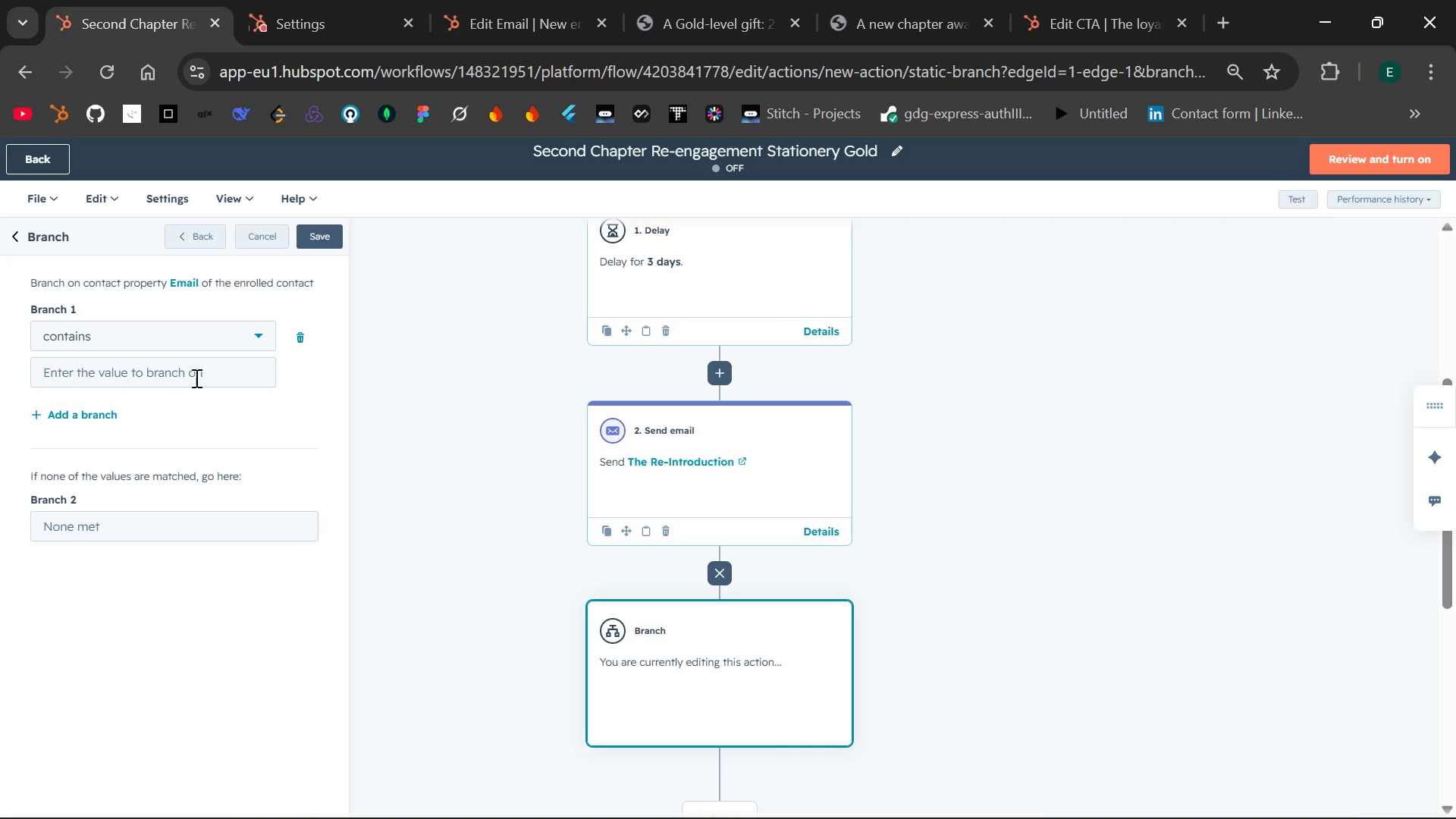 
left_click([194, 379])
 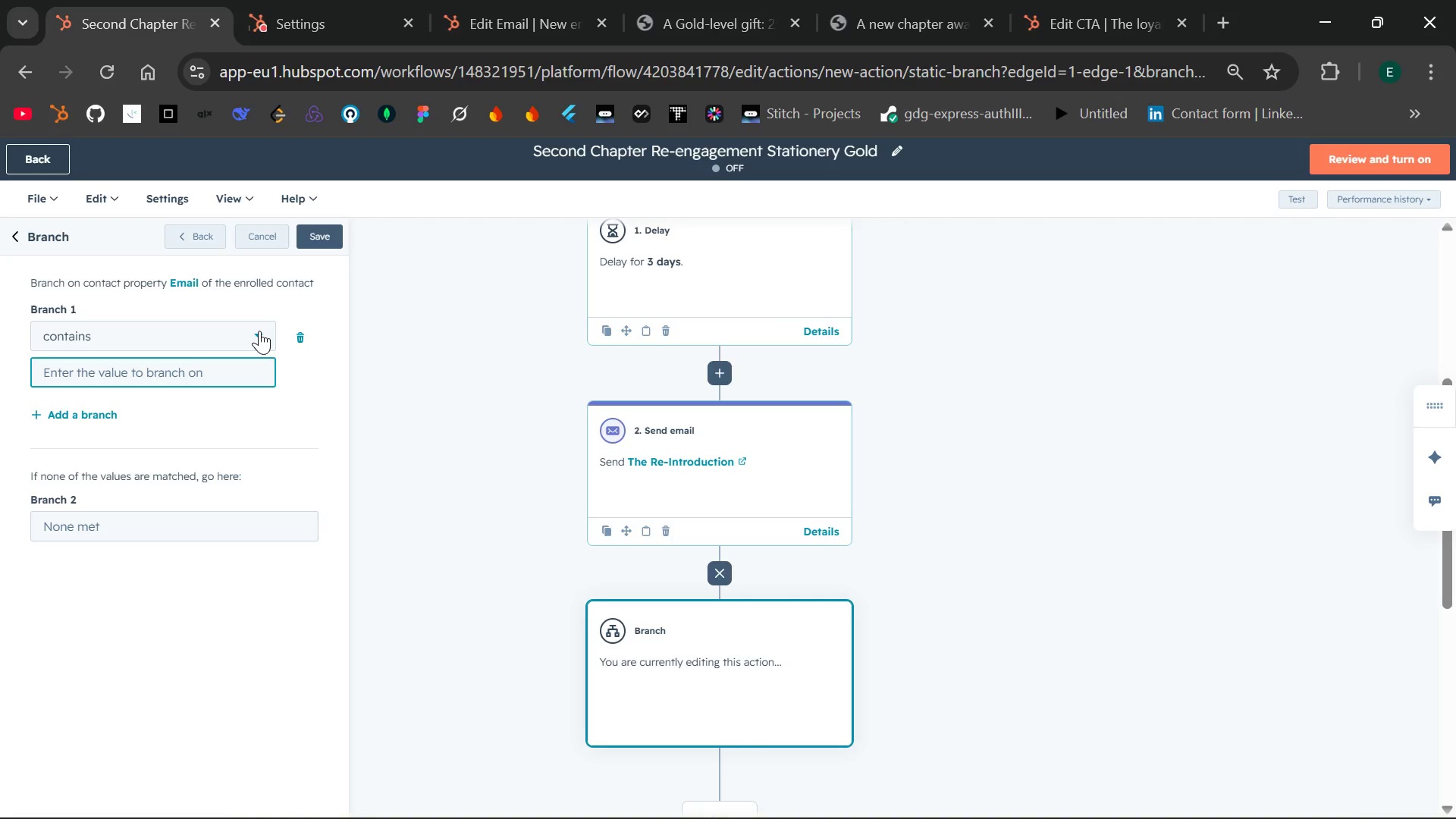 
left_click([259, 331])
 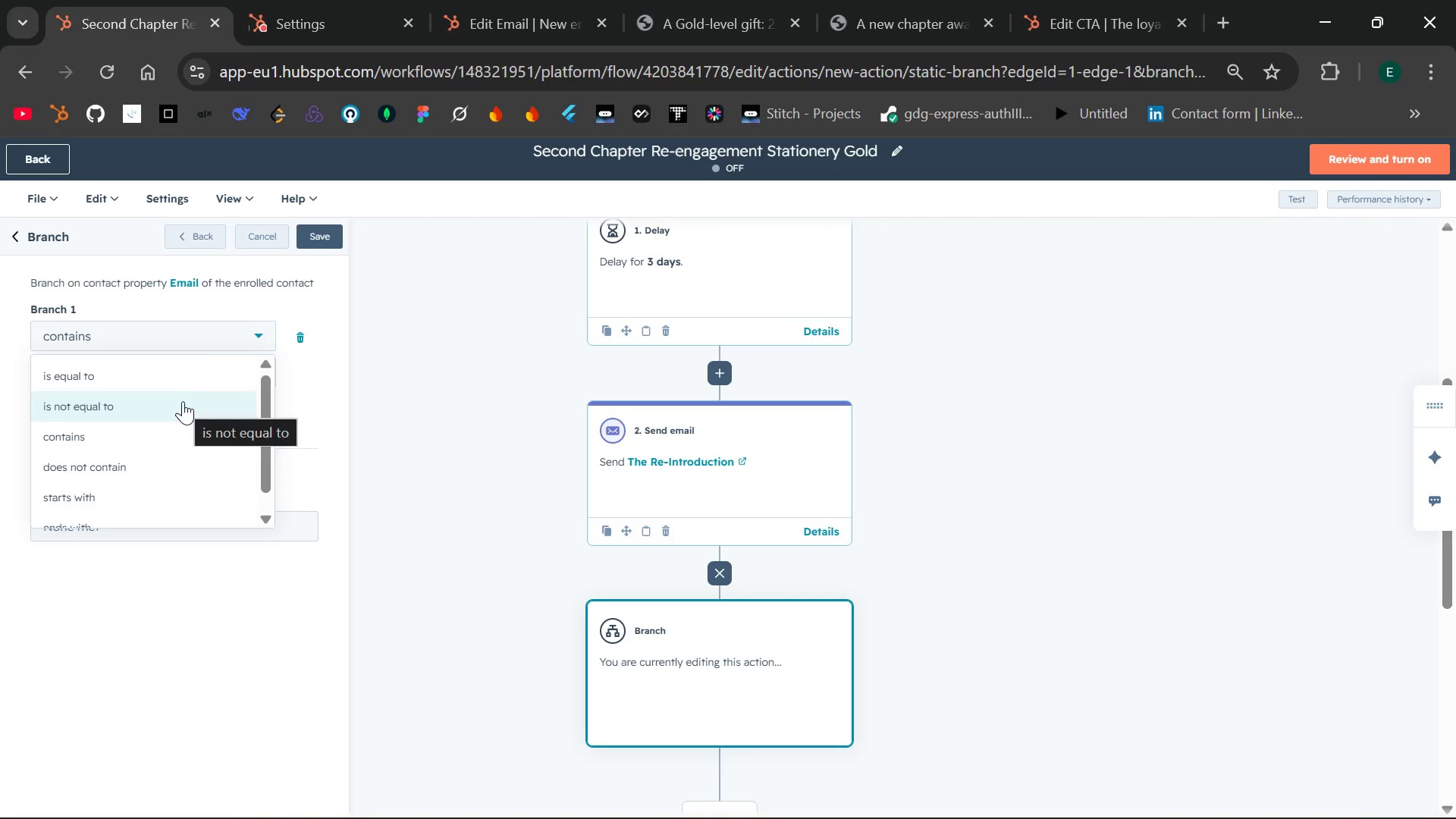 
left_click([203, 231])
 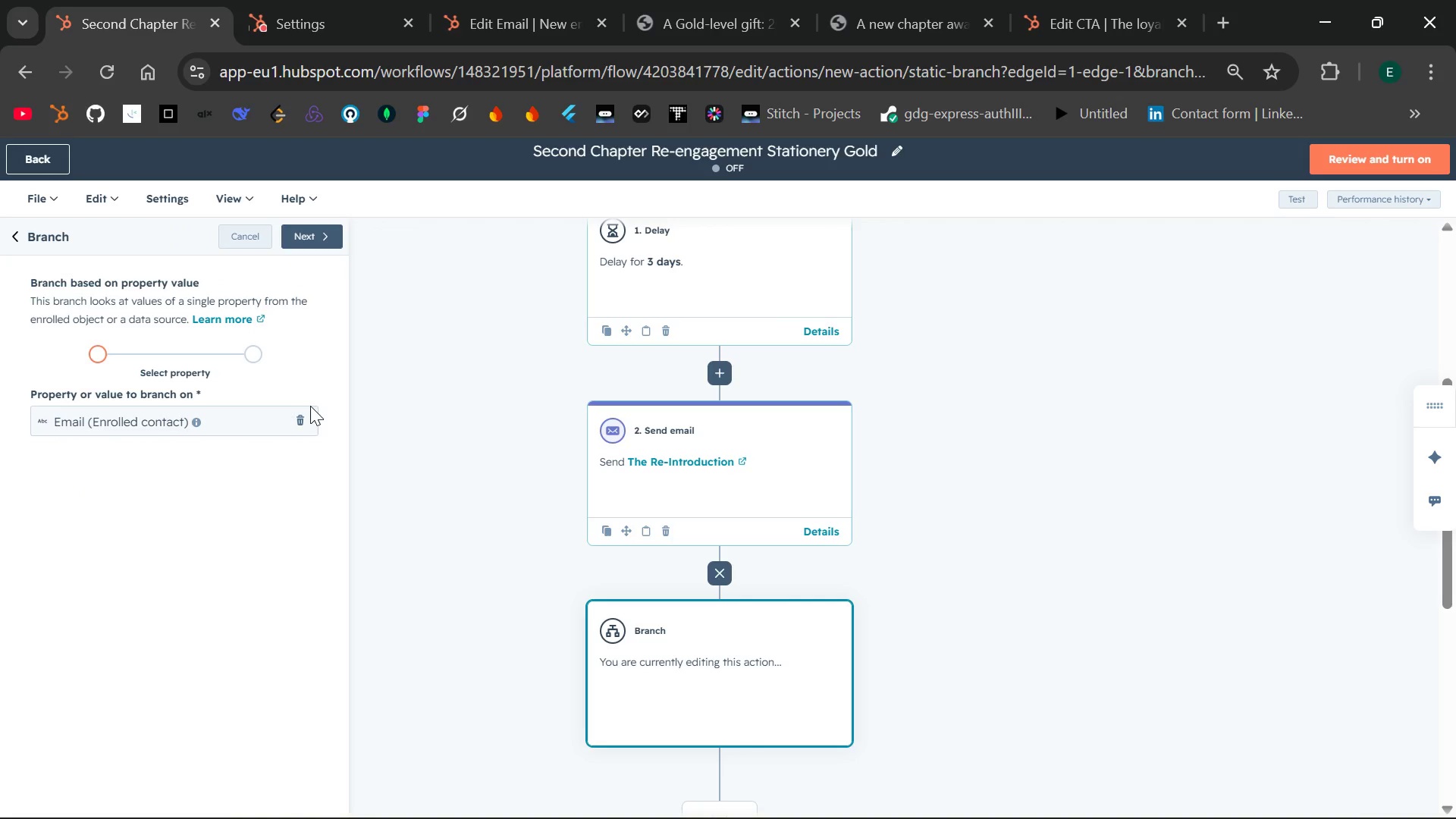 
left_click([303, 416])
 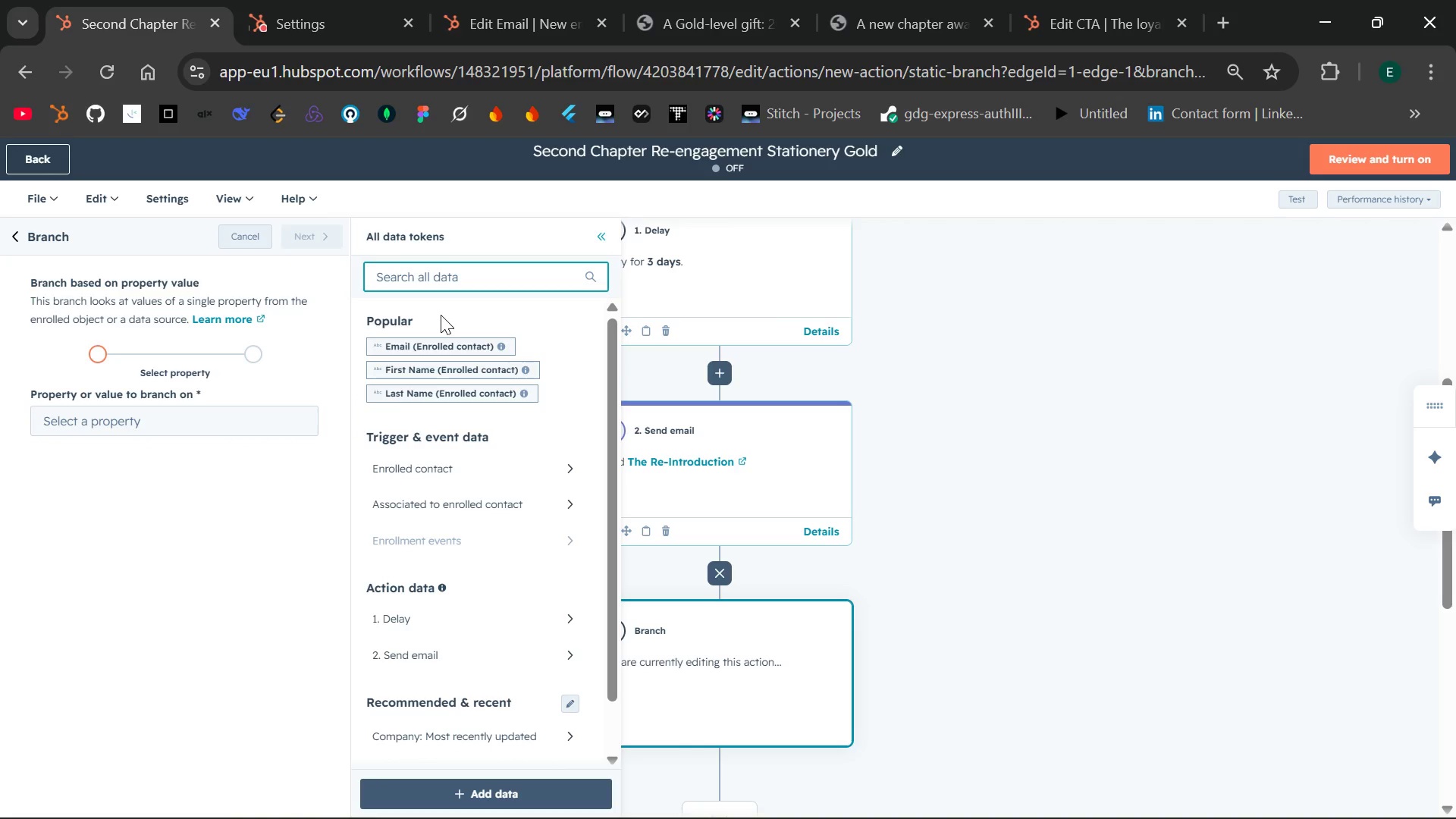 
wait(14.52)
 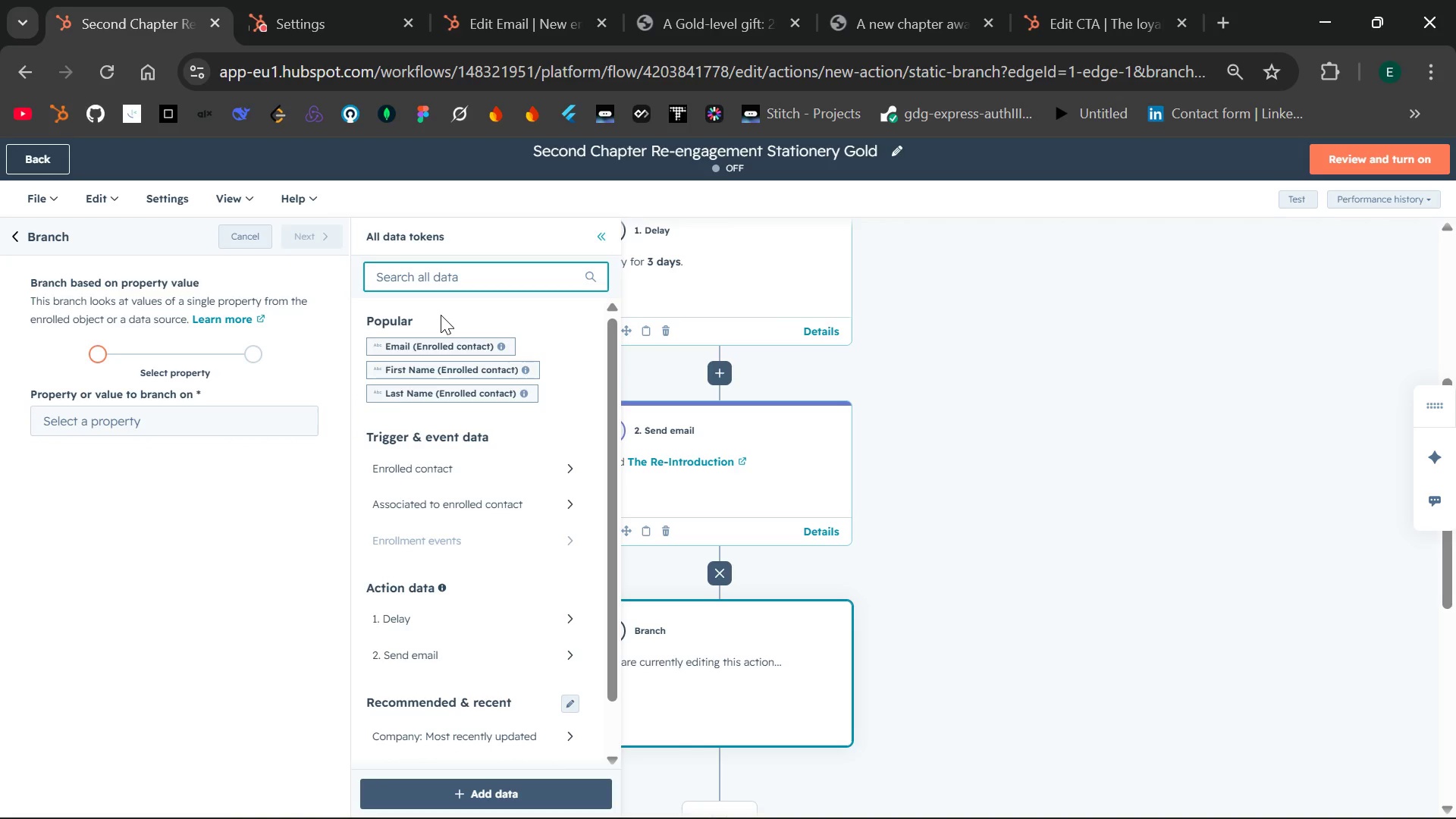 
type(mar)
 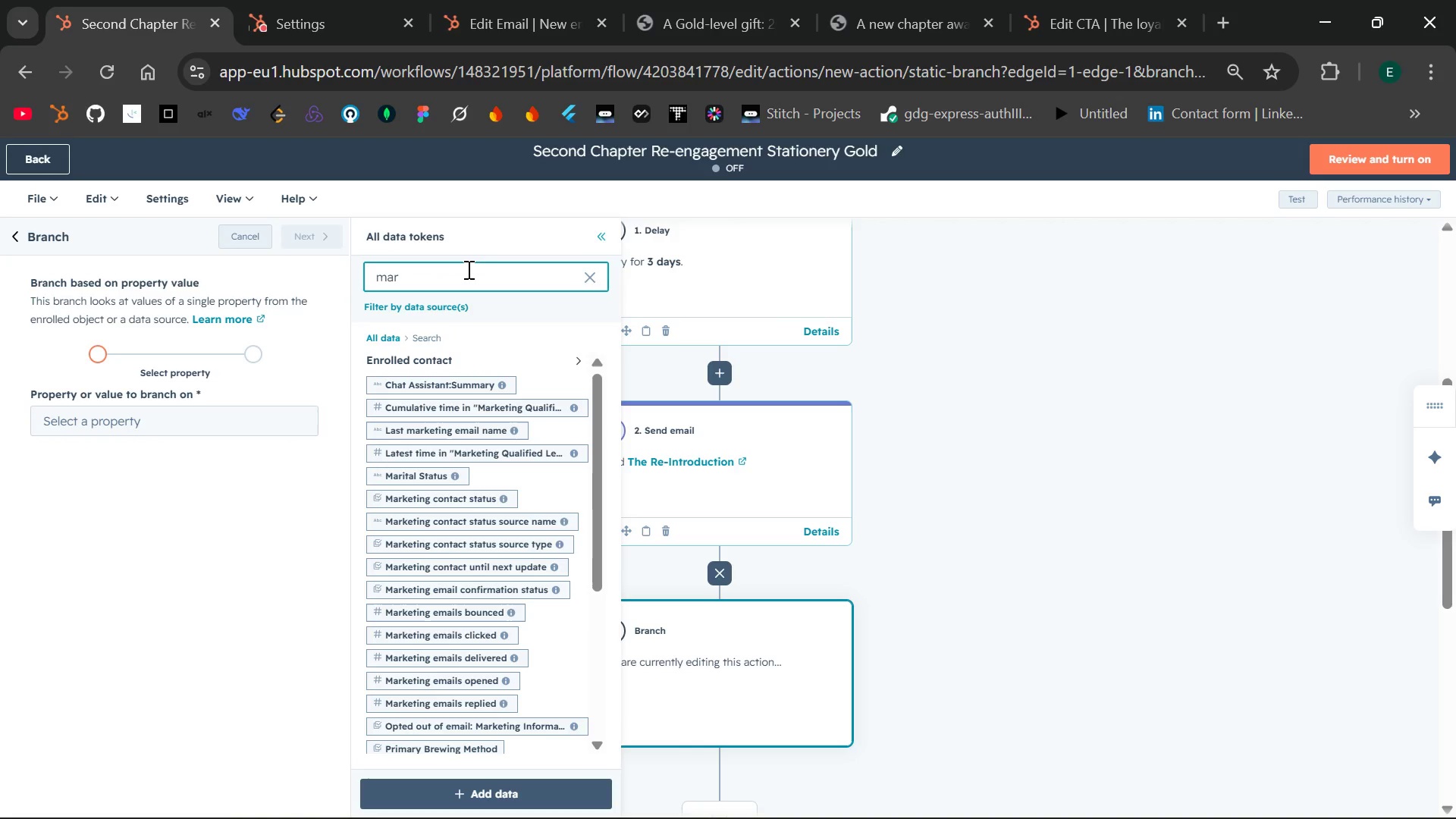 
type(keting Emau)
key(Backspace)
key(Backspace)
key(Backspace)
key(Backspace)
type(emau)
key(Backspace)
type(il)
 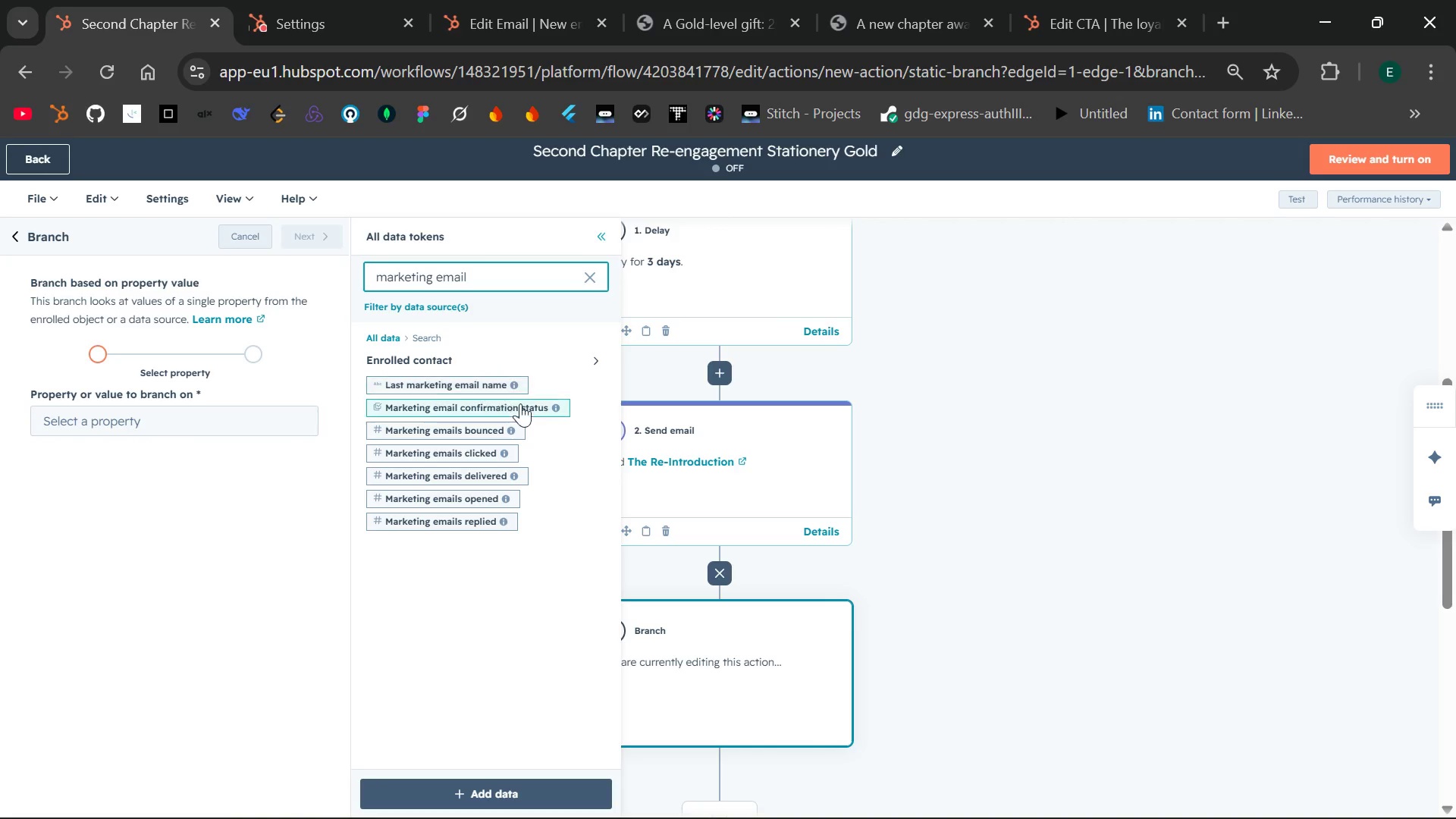 
wait(10.3)
 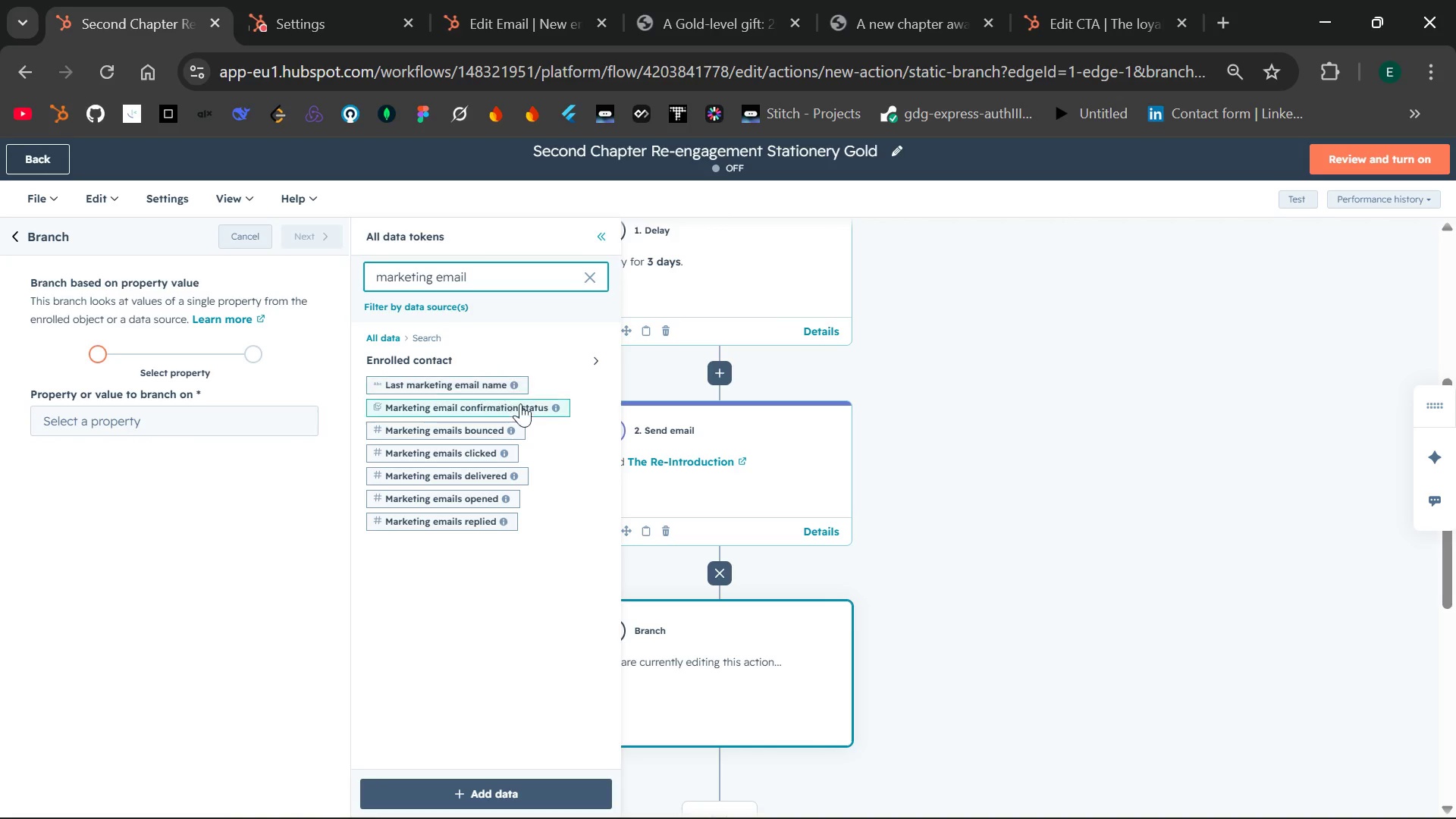 
left_click([474, 457])
 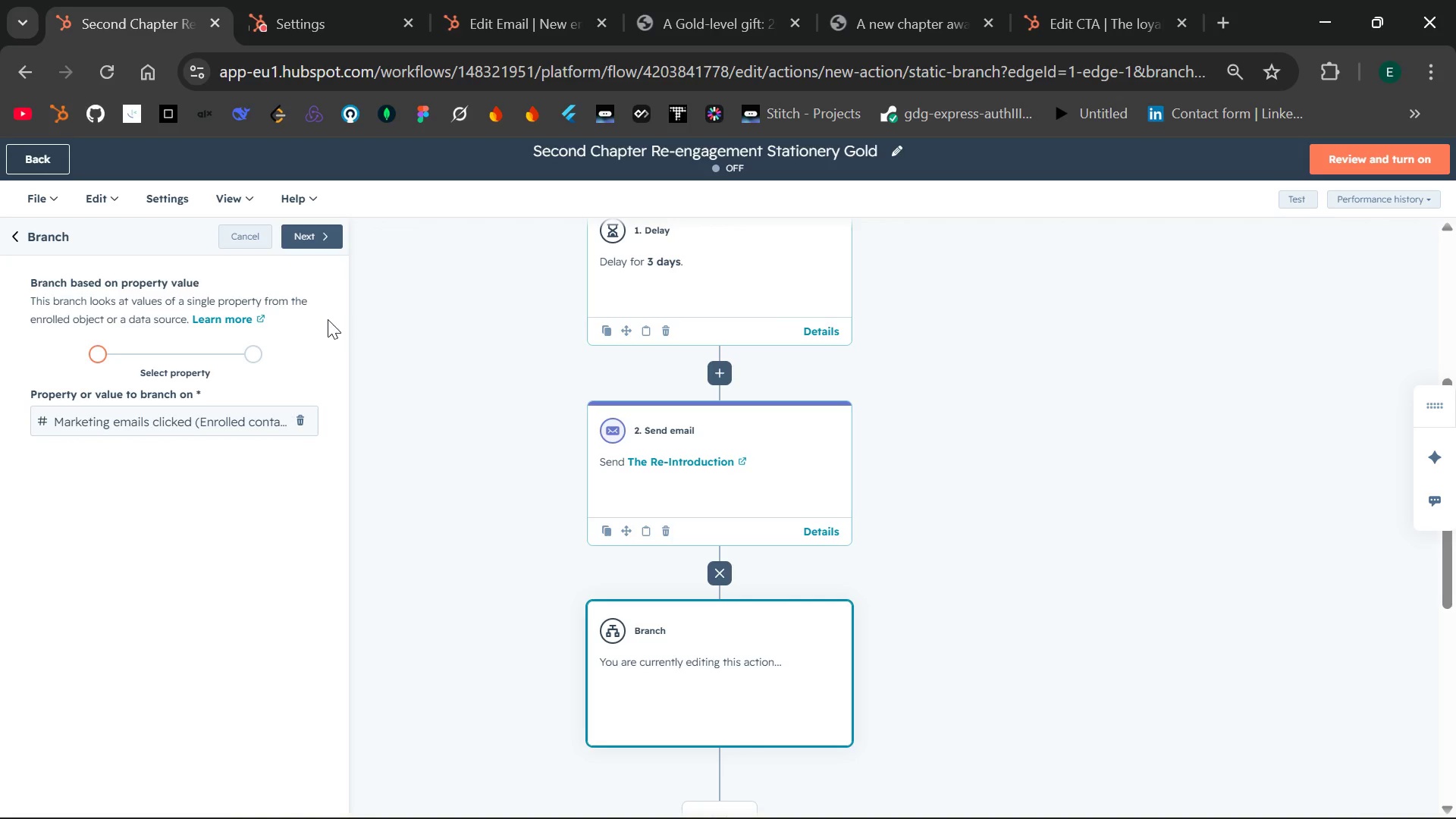 
wait(7.55)
 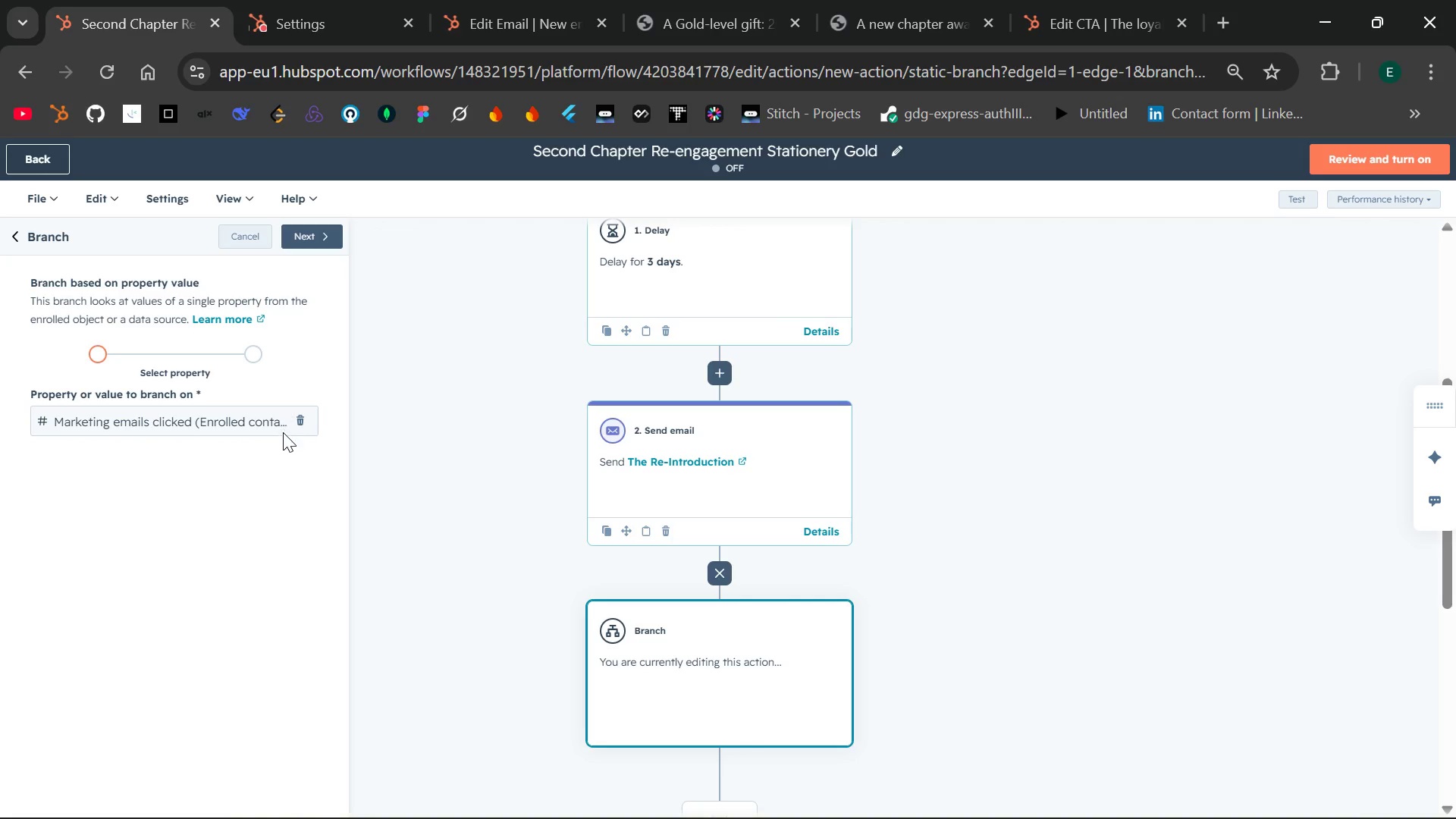 
left_click([318, 236])
 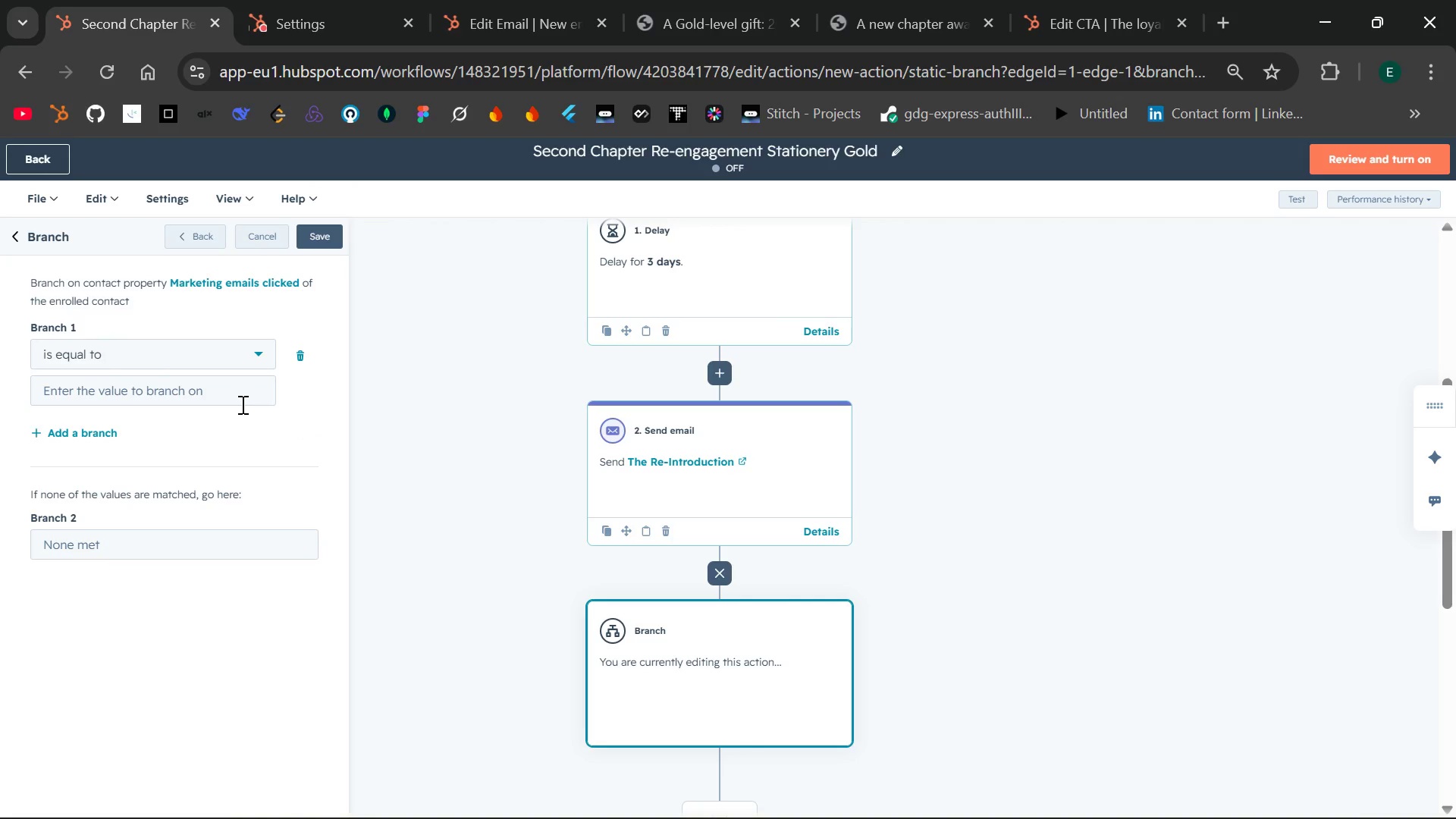 
left_click([201, 391])
 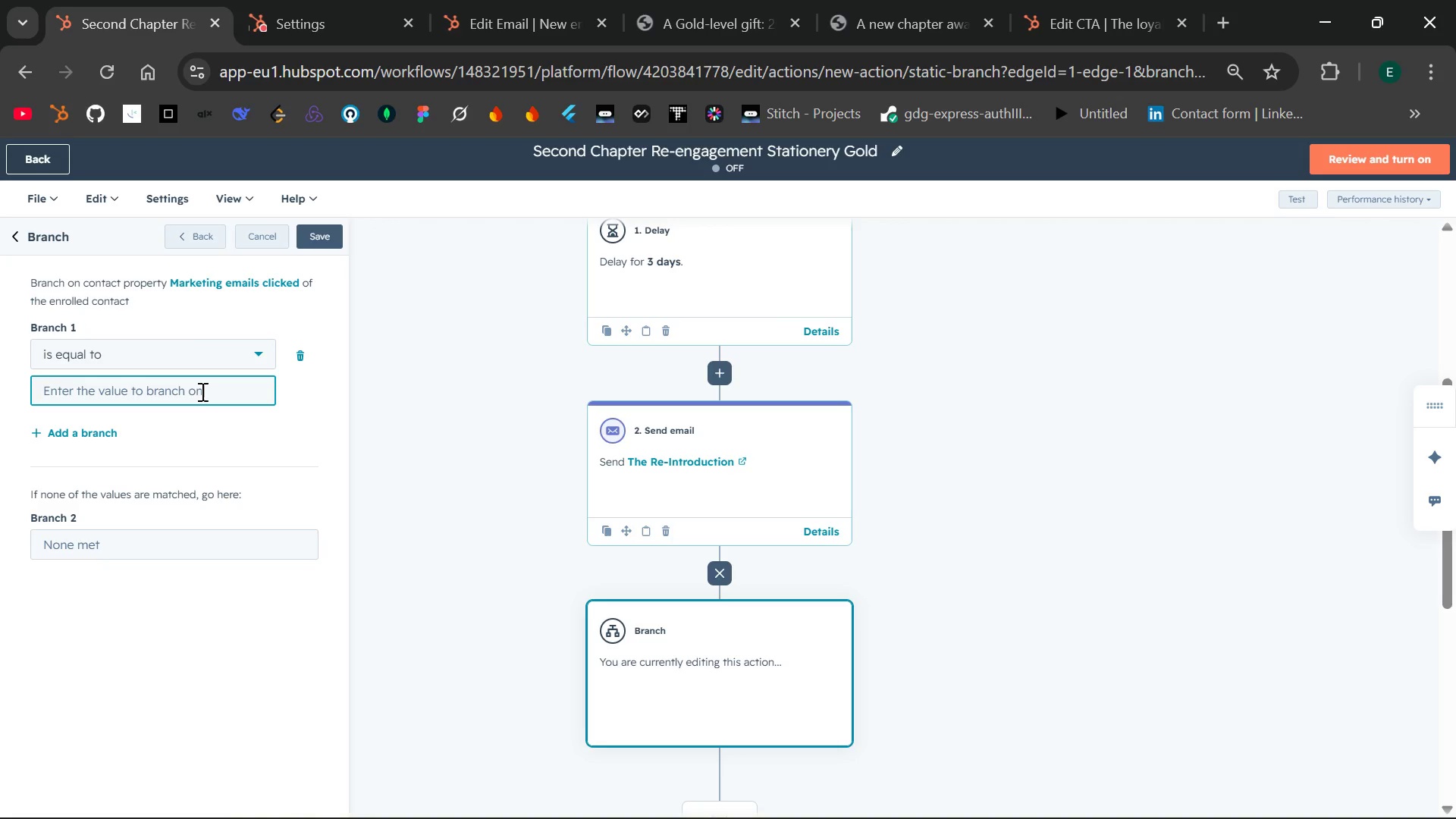 
type(The Rw-I)
key(Backspace)
key(Backspace)
key(Backspace)
type(e-Introduction)
 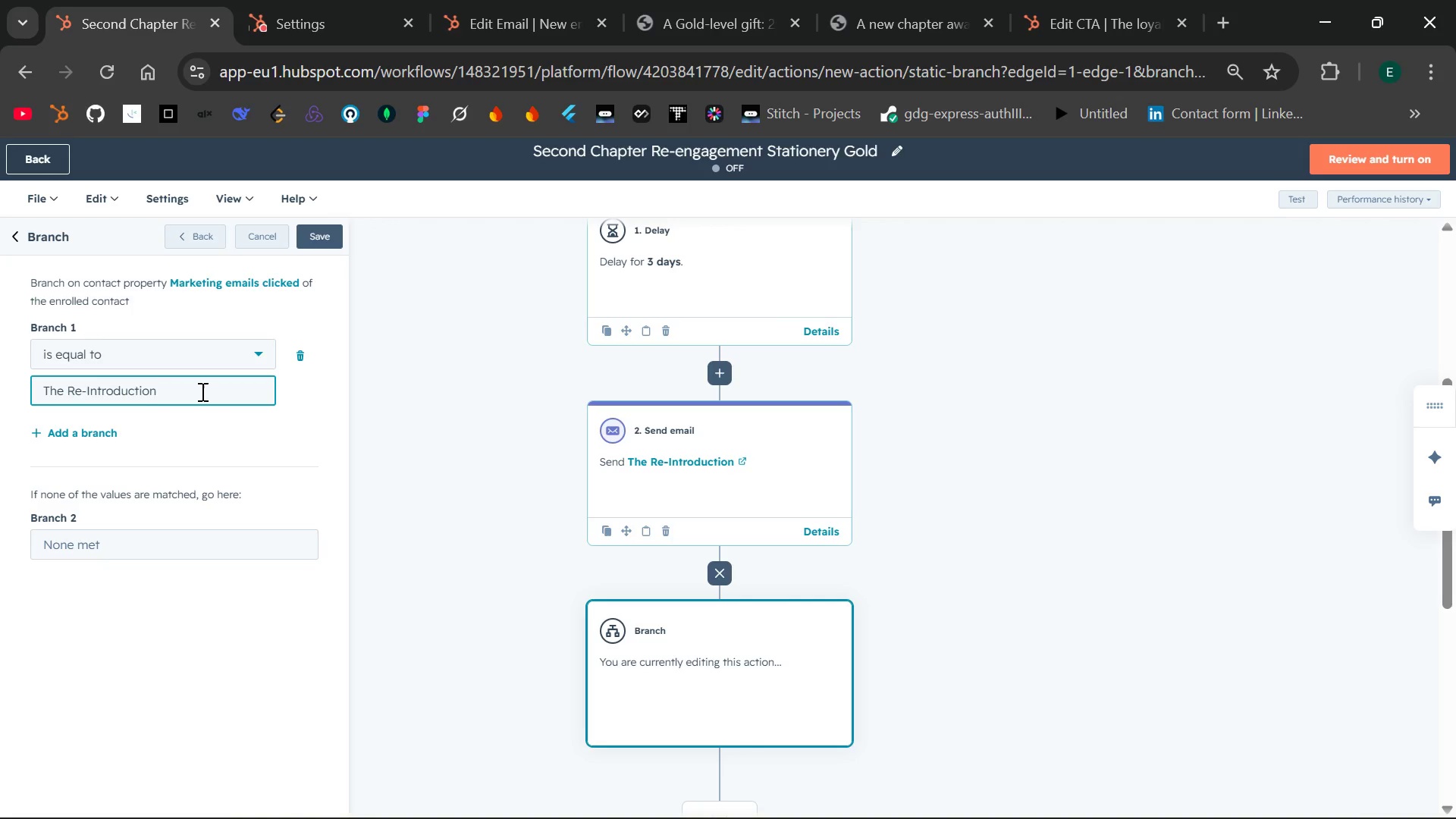 
wait(21.0)
 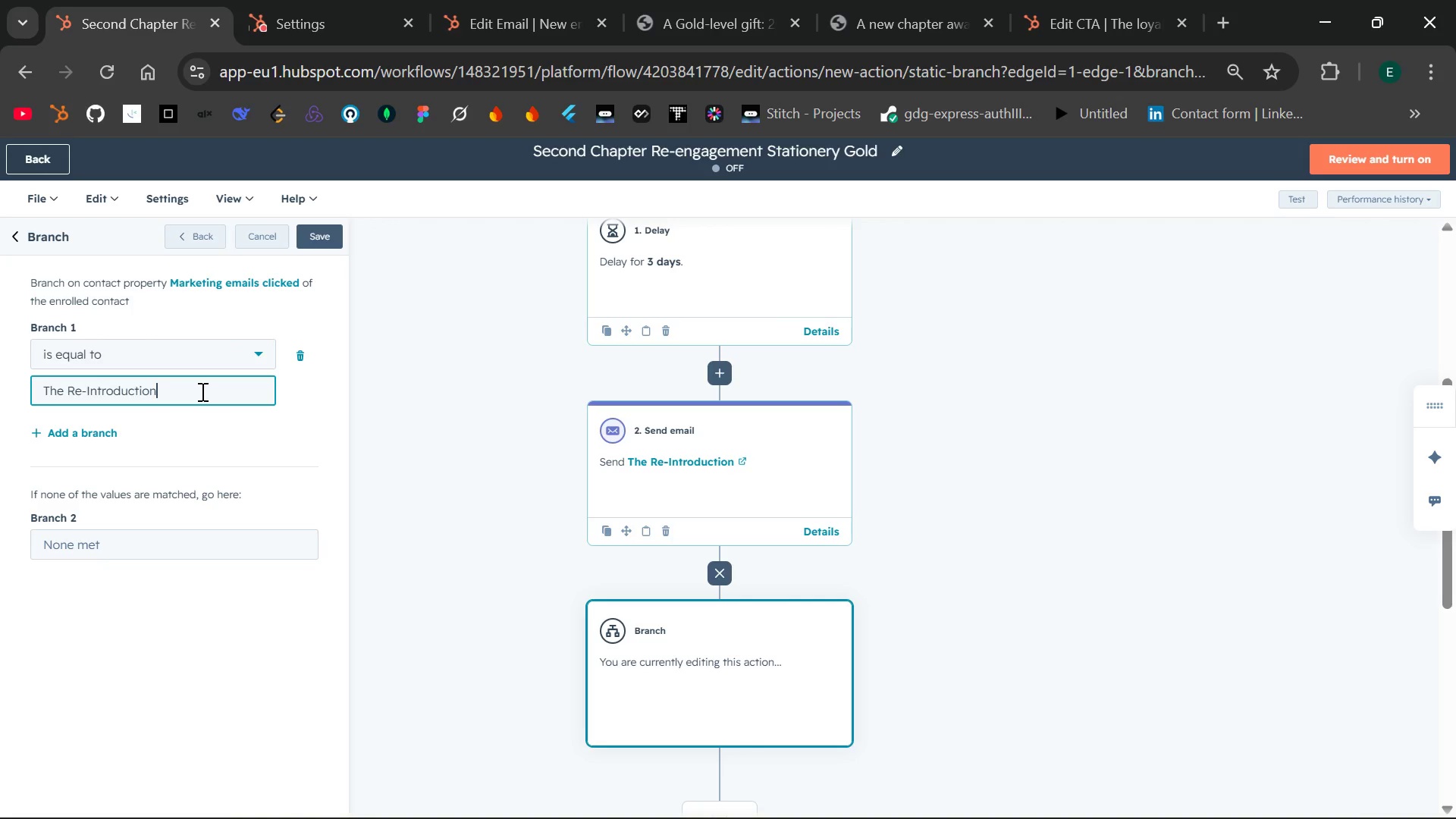 
left_click([318, 236])
 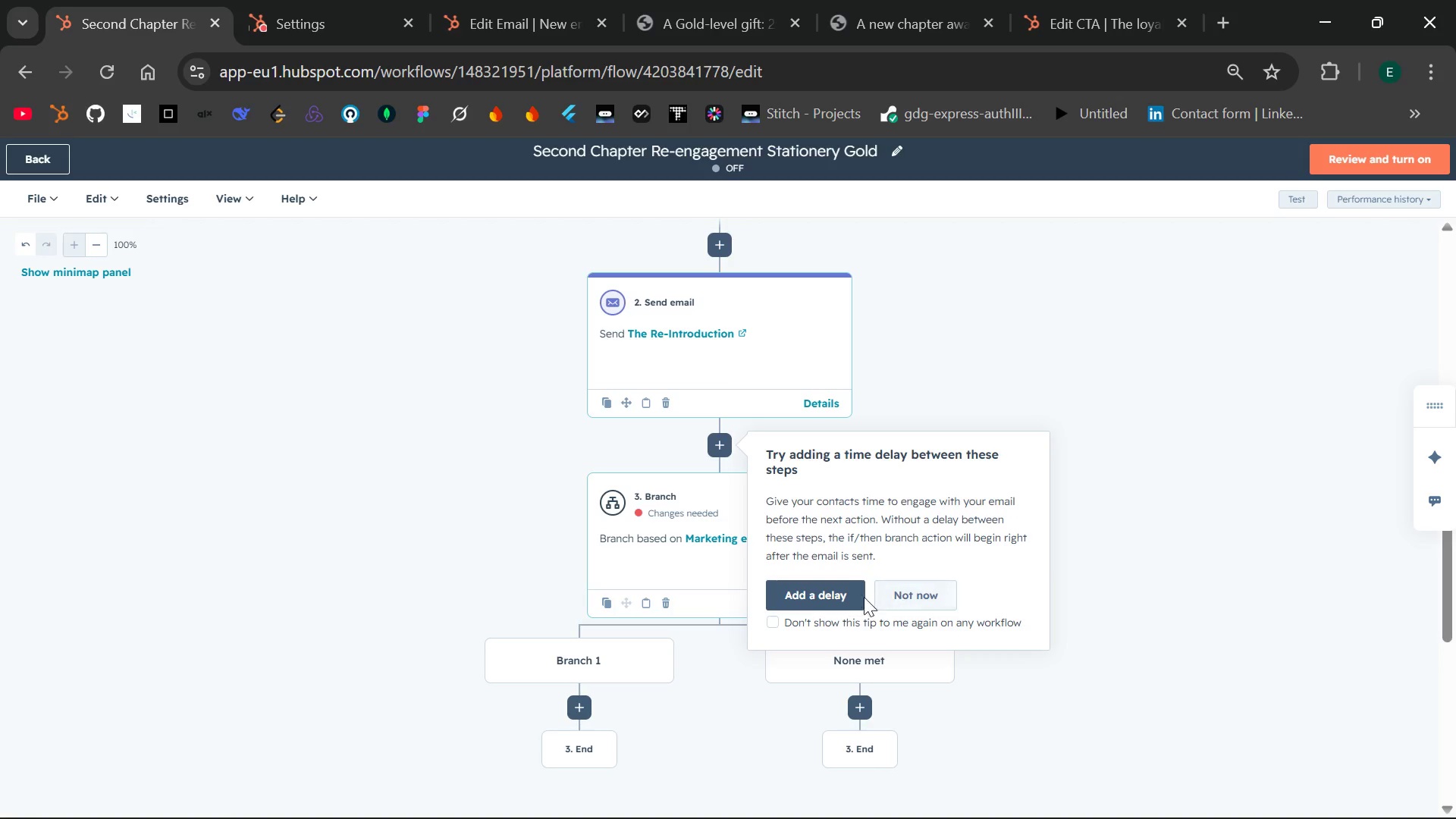 
wait(32.41)
 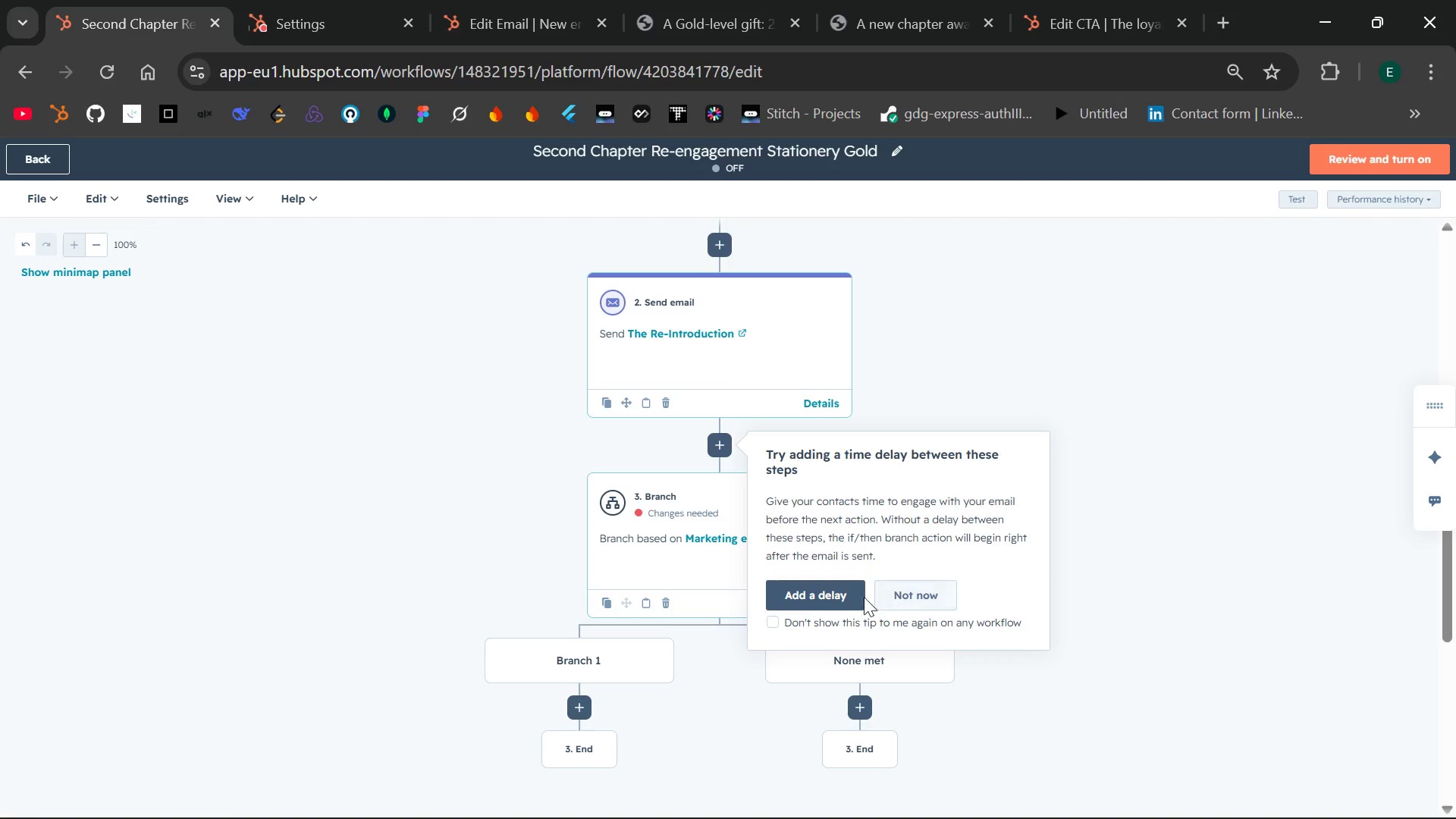 
left_click([822, 602])
 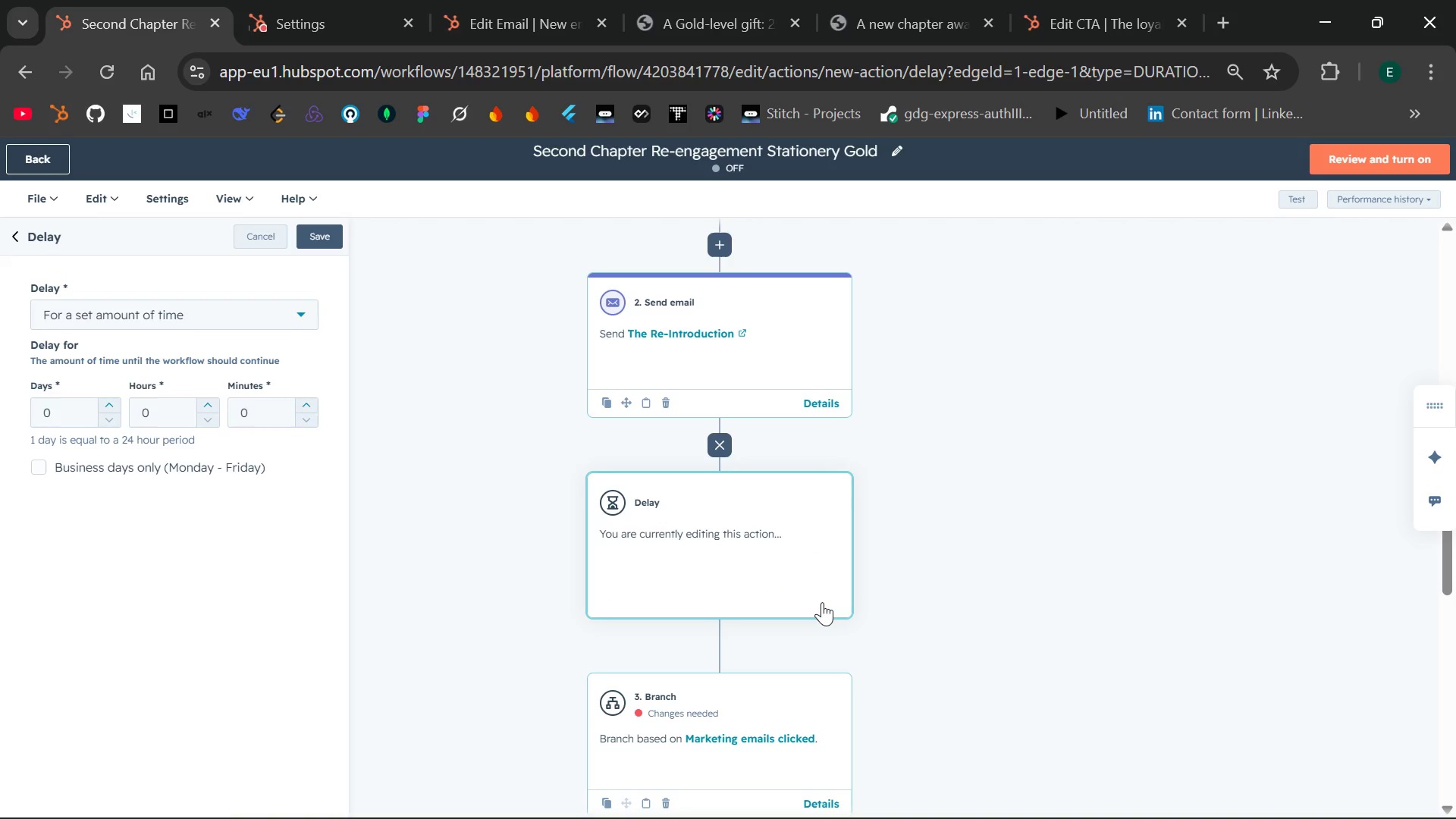 
mouse_move([768, 610])
 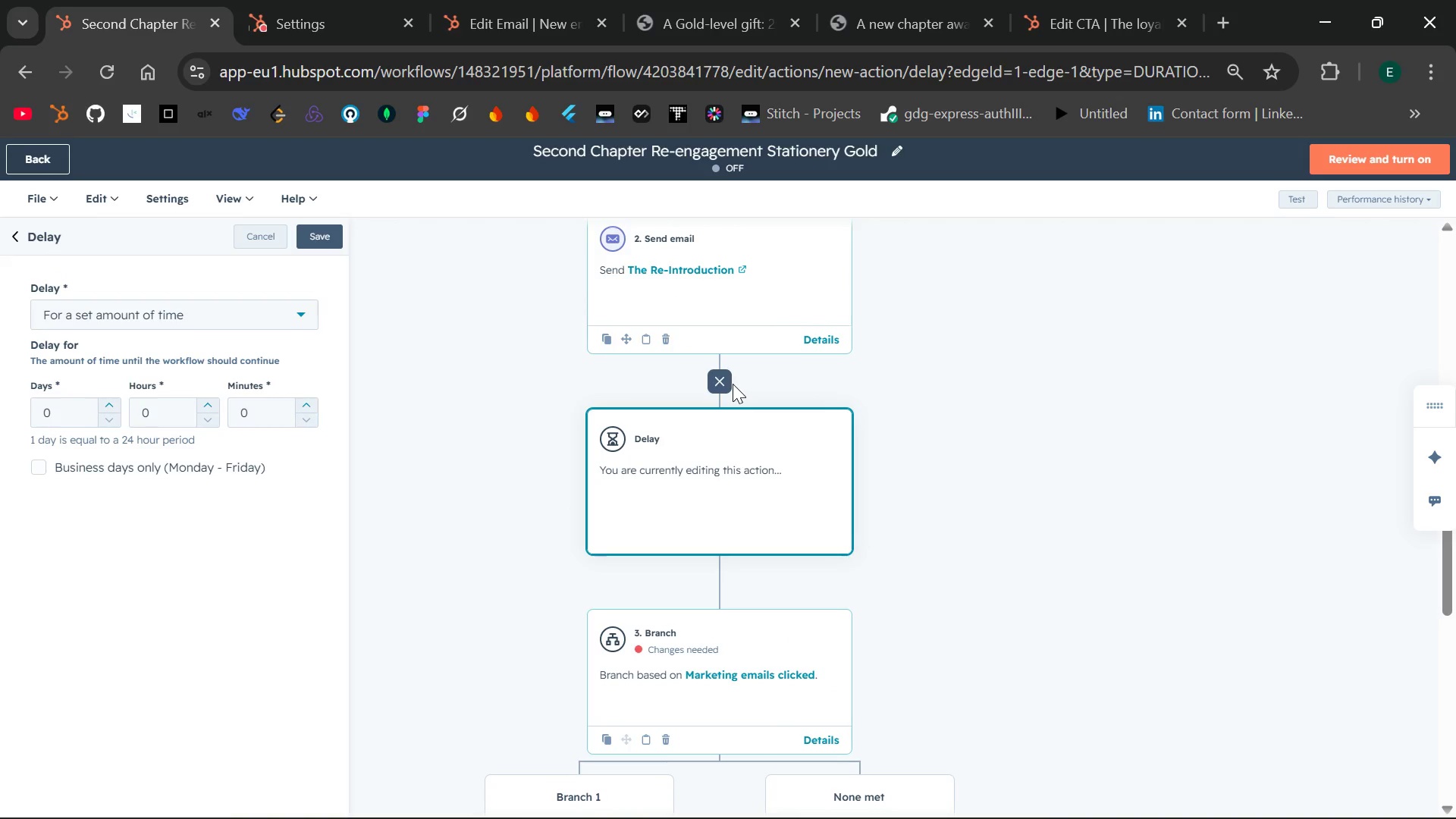 
left_click([733, 384])
 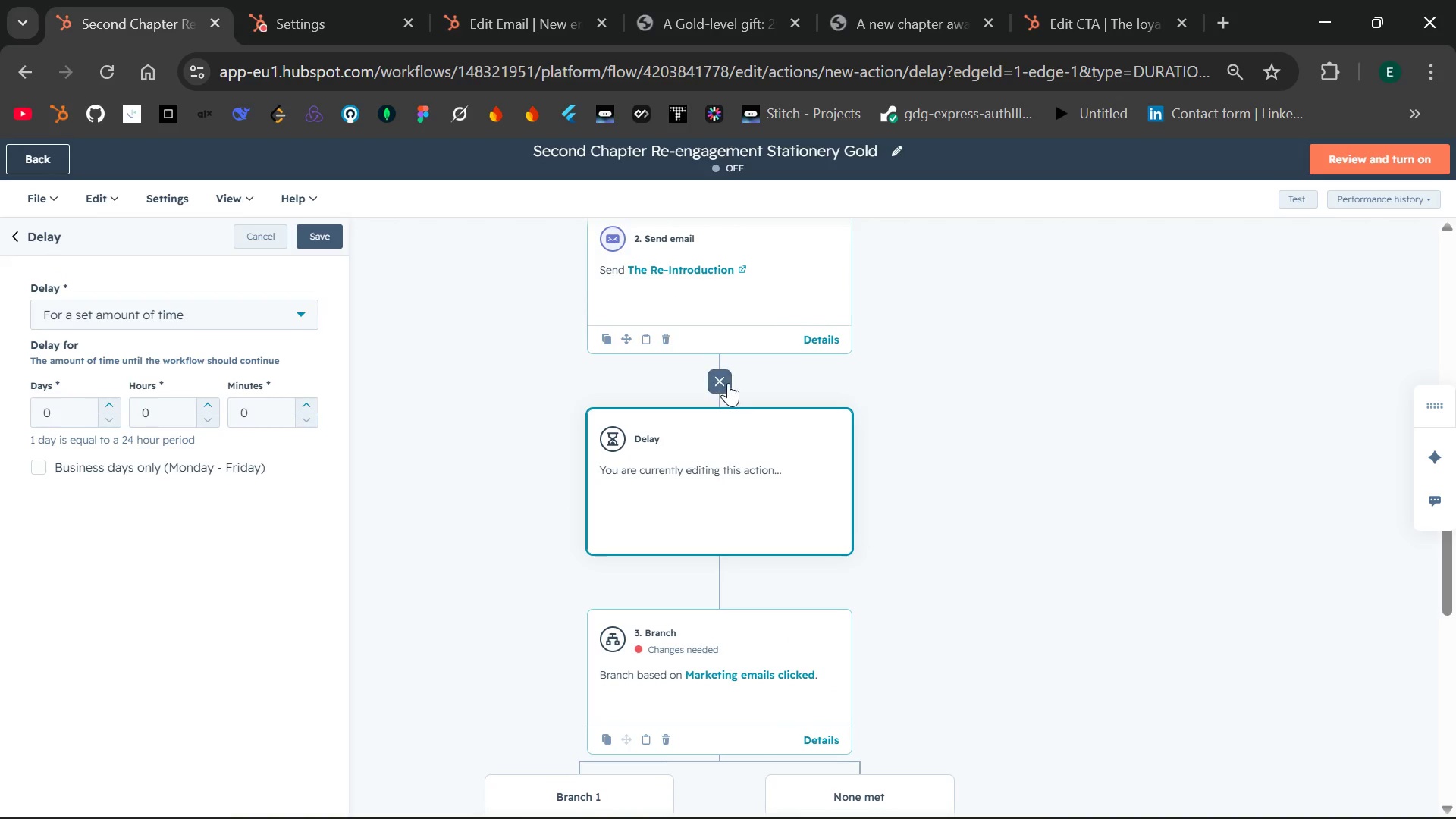 
left_click([728, 383])
 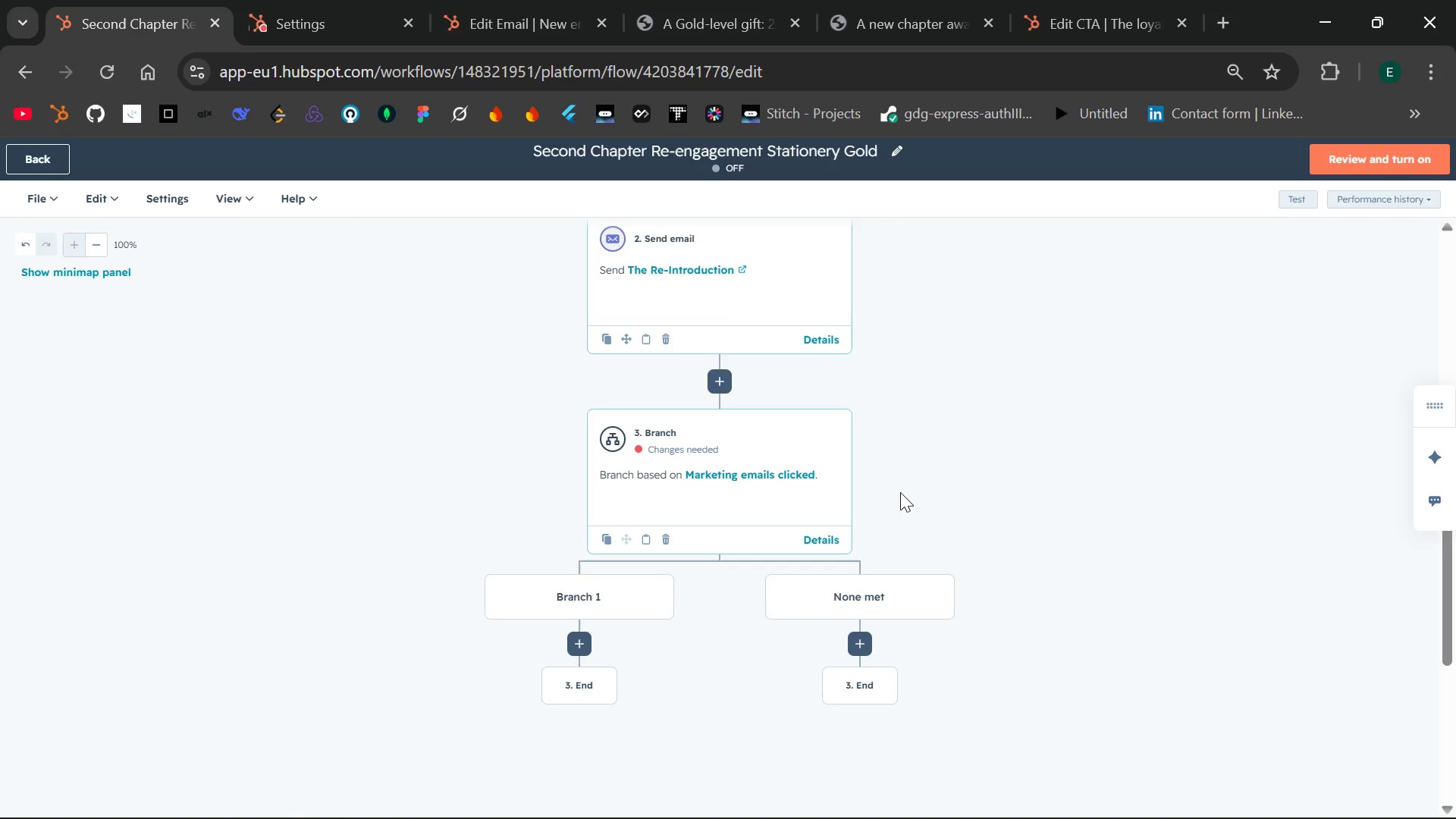 
wait(6.3)
 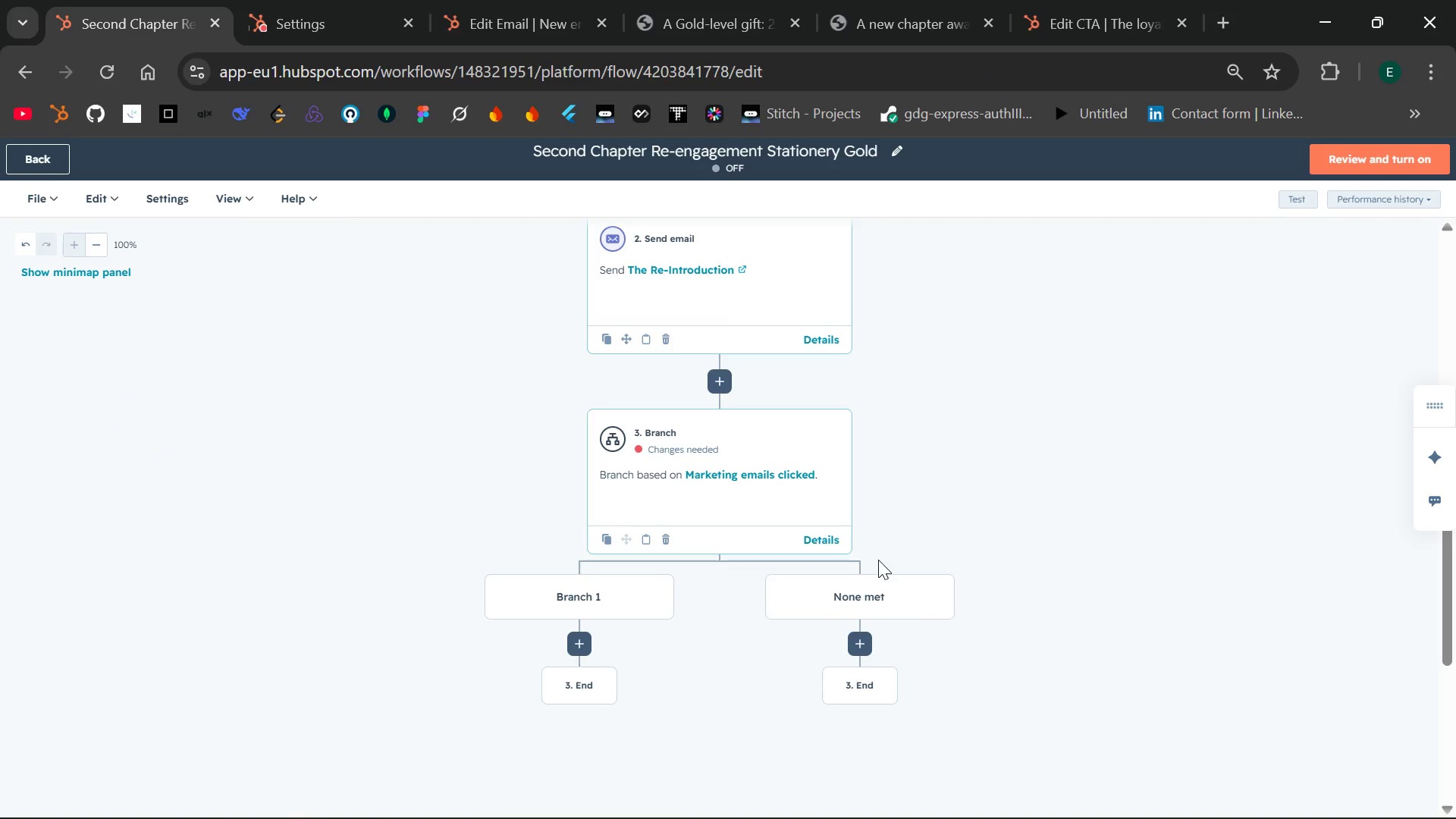 
left_click([687, 444])
 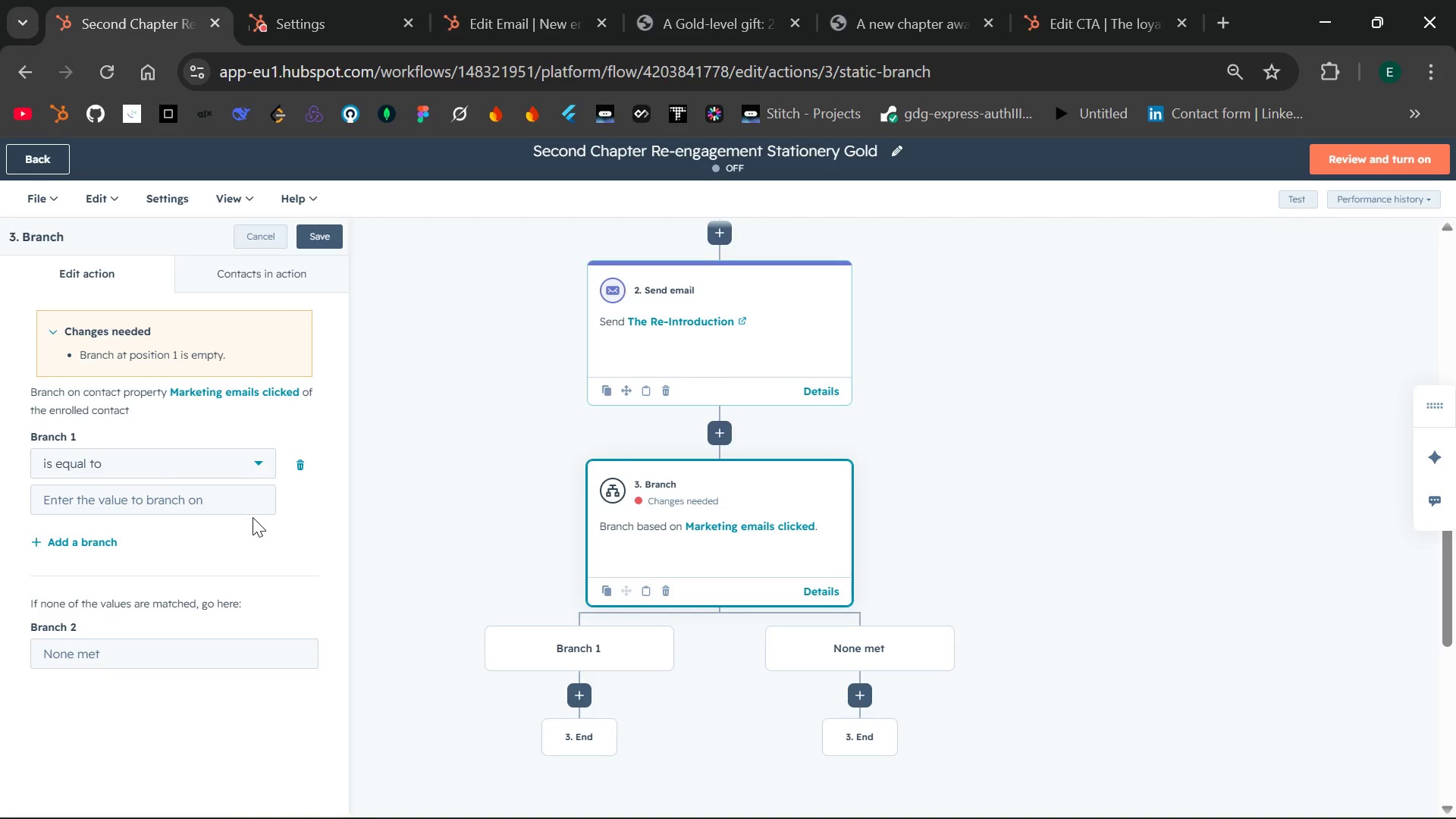 
wait(6.8)
 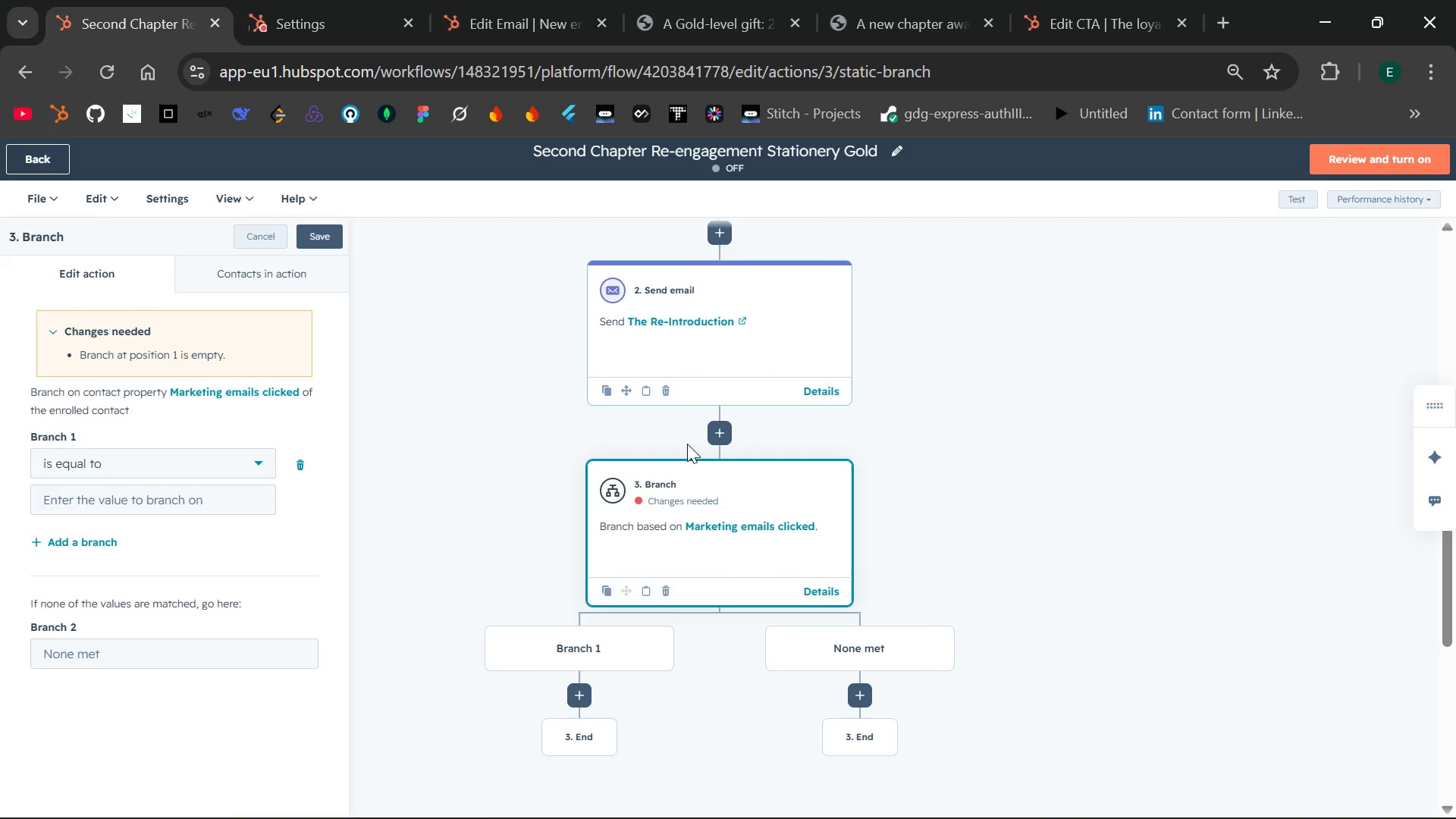 
left_click([254, 515])
 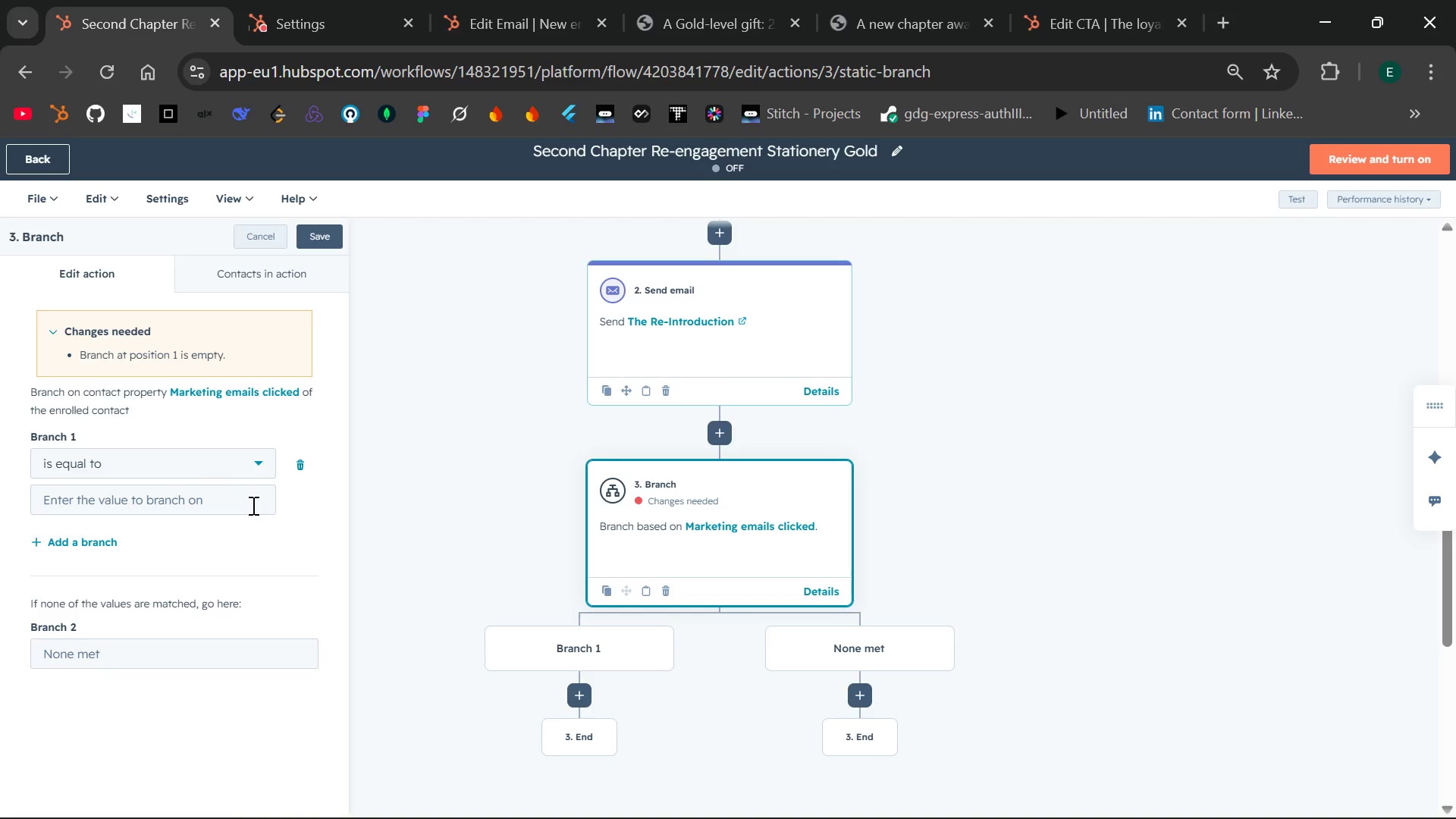 
left_click([252, 505])
 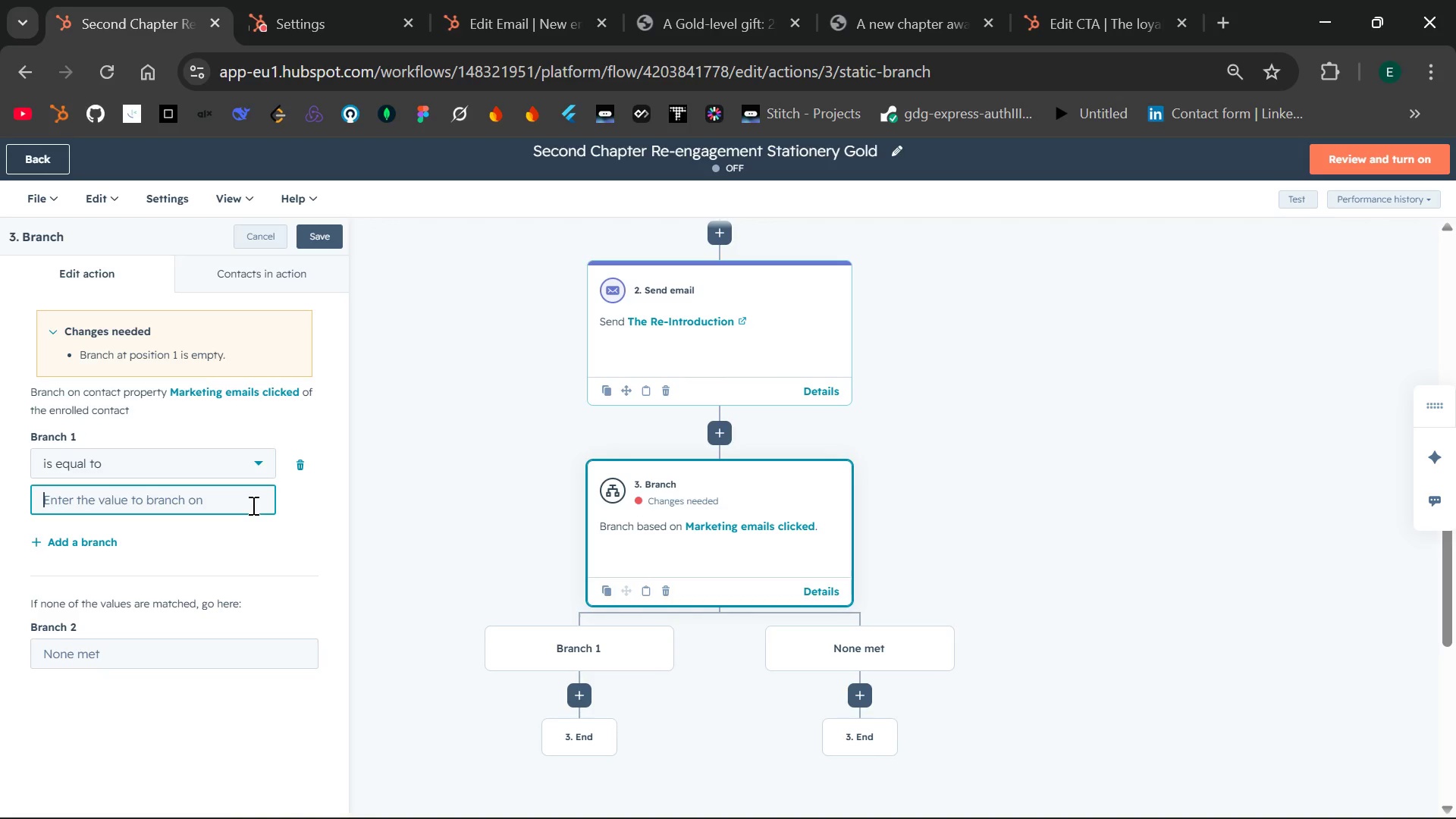 
type(54)
key(Backspace)
key(Backspace)
 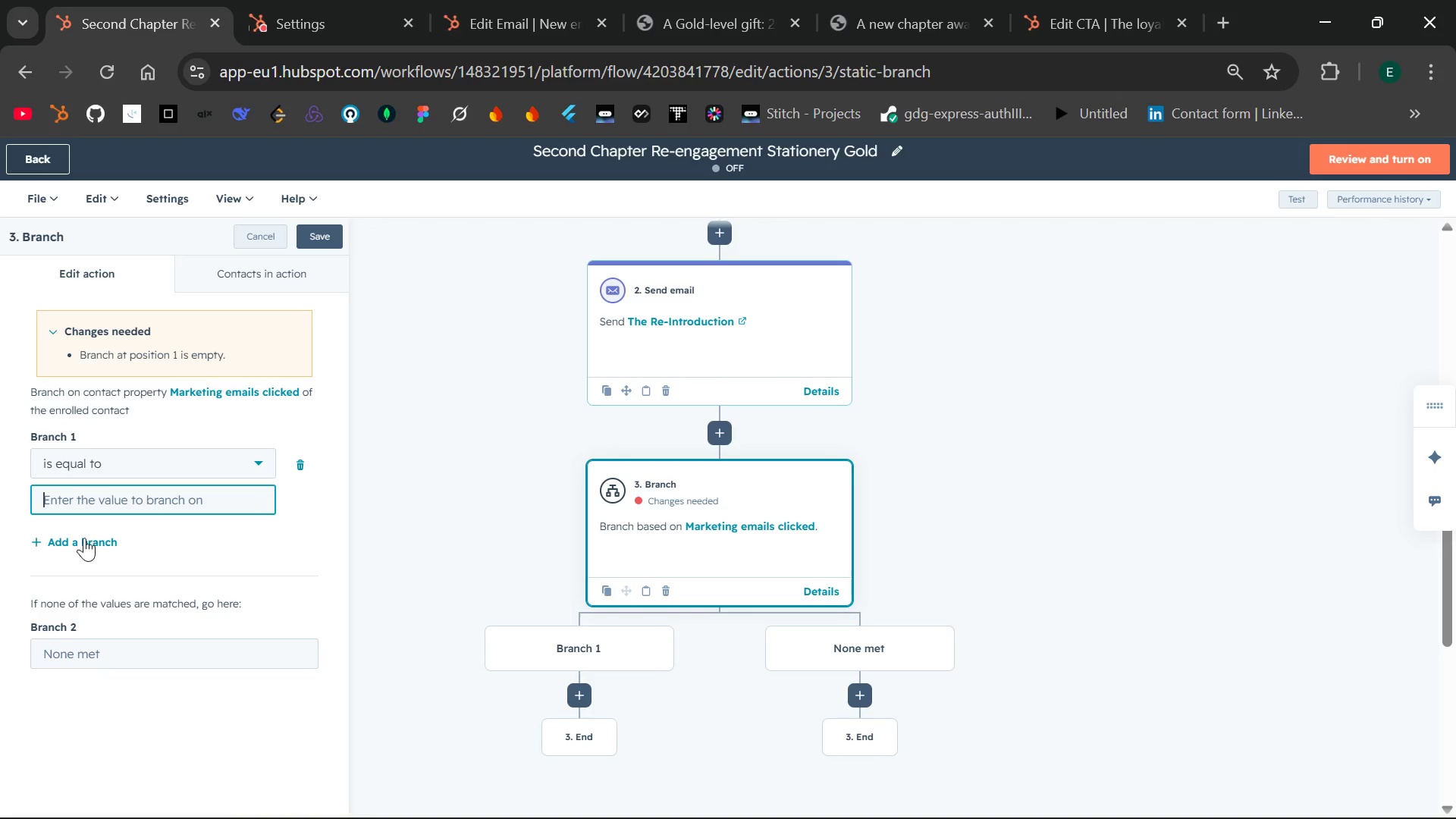 
left_click([82, 541])
 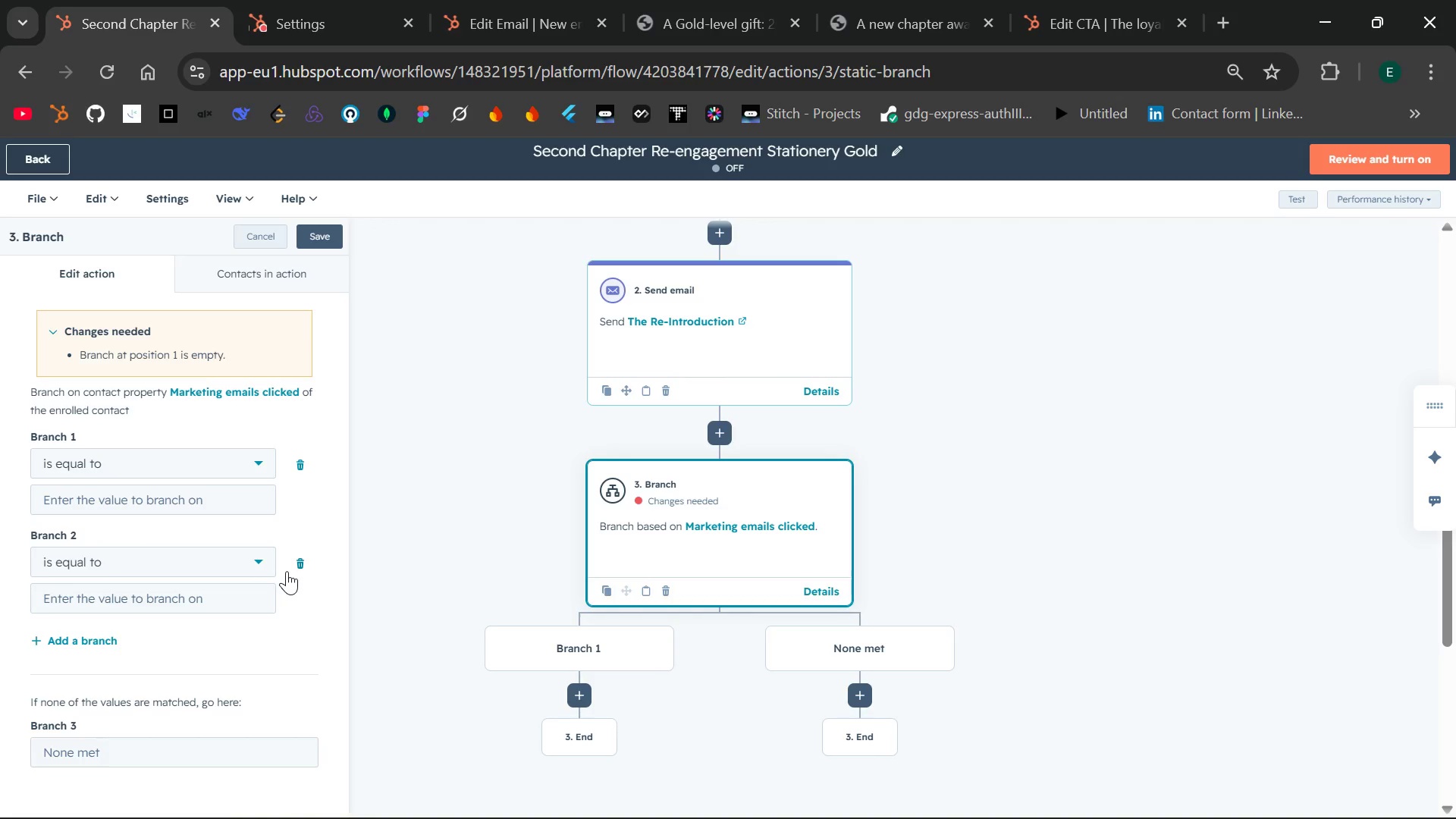 
left_click([294, 565])
 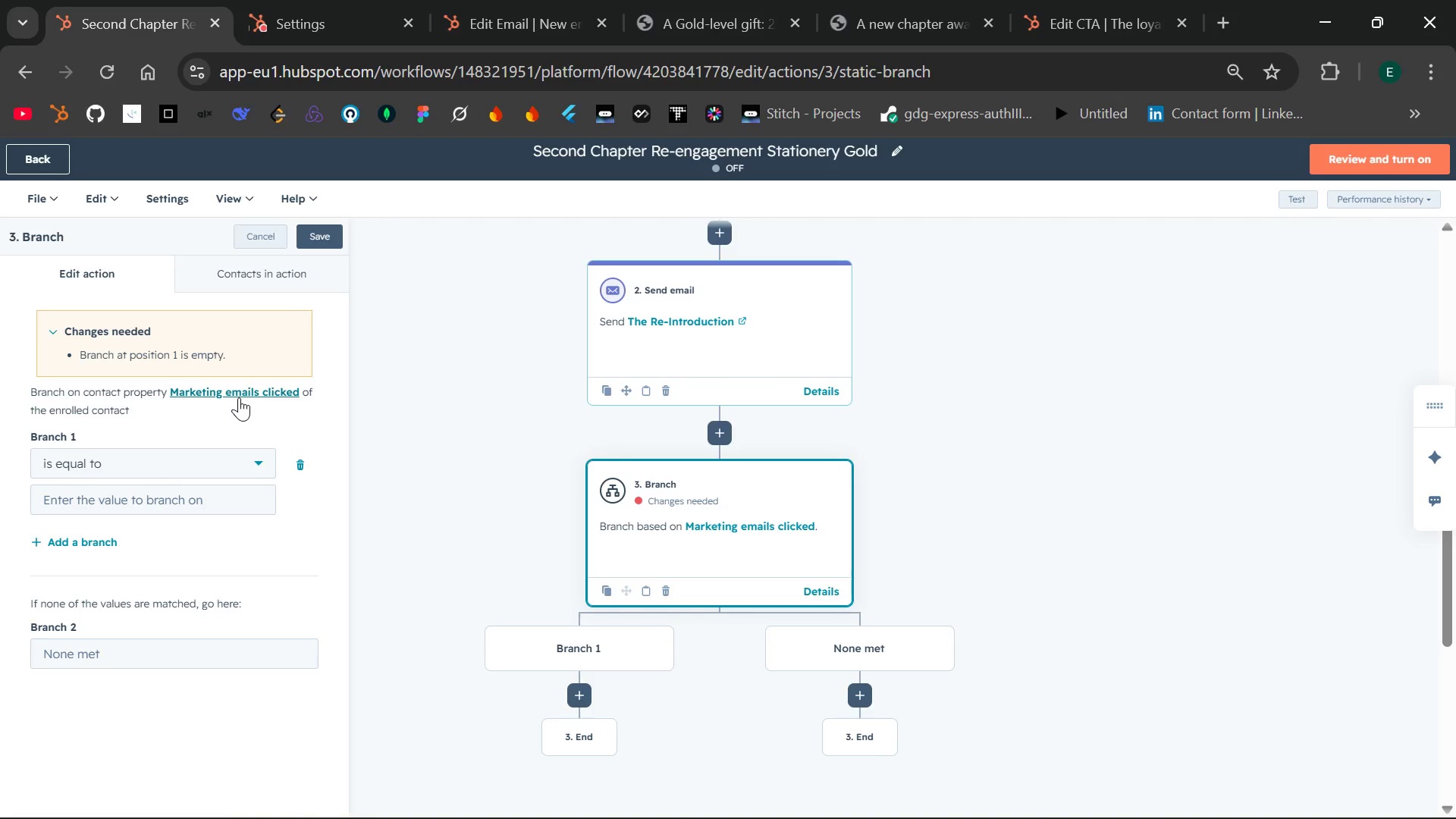 
left_click([239, 397])
 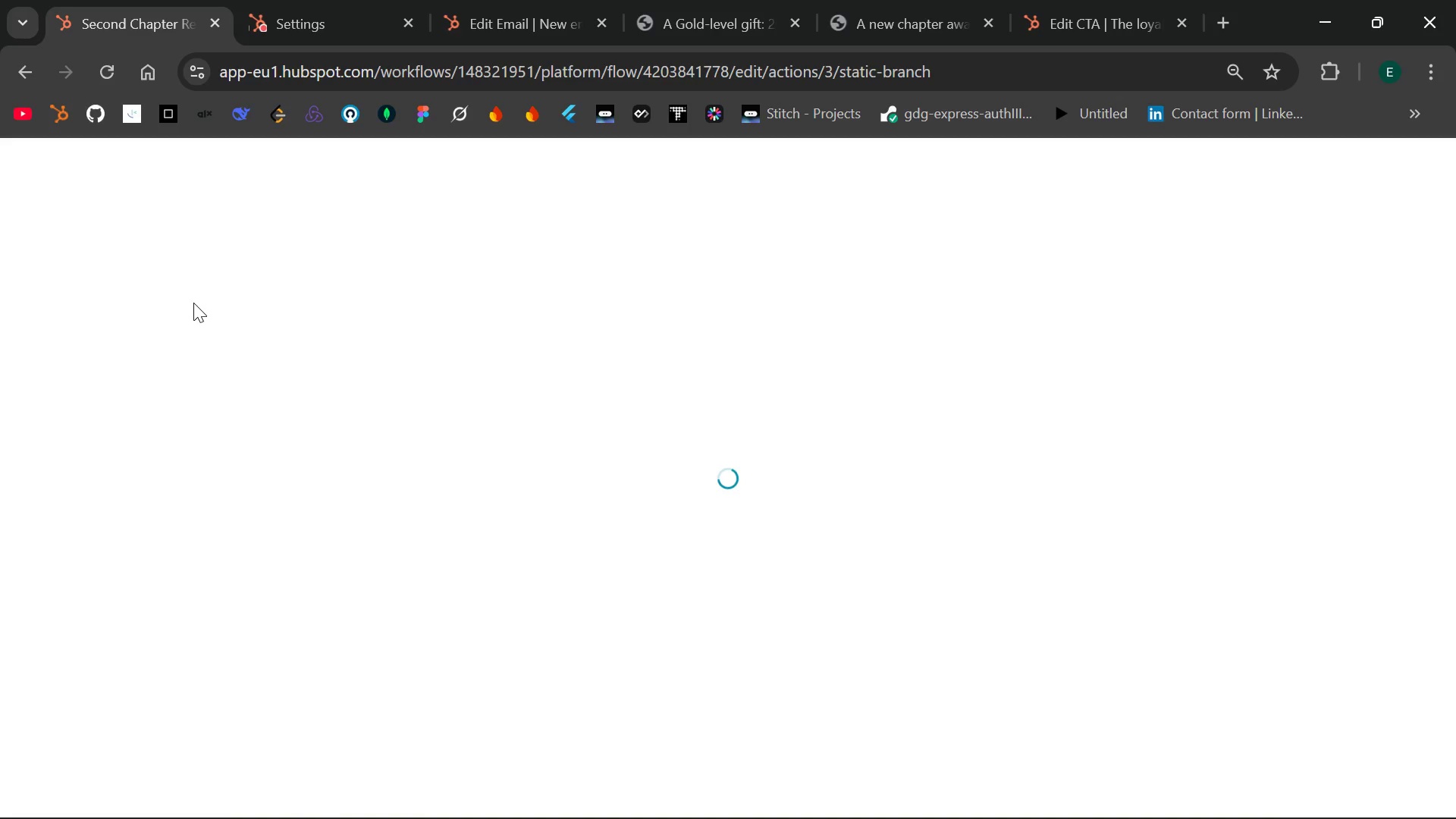 
wait(15.8)
 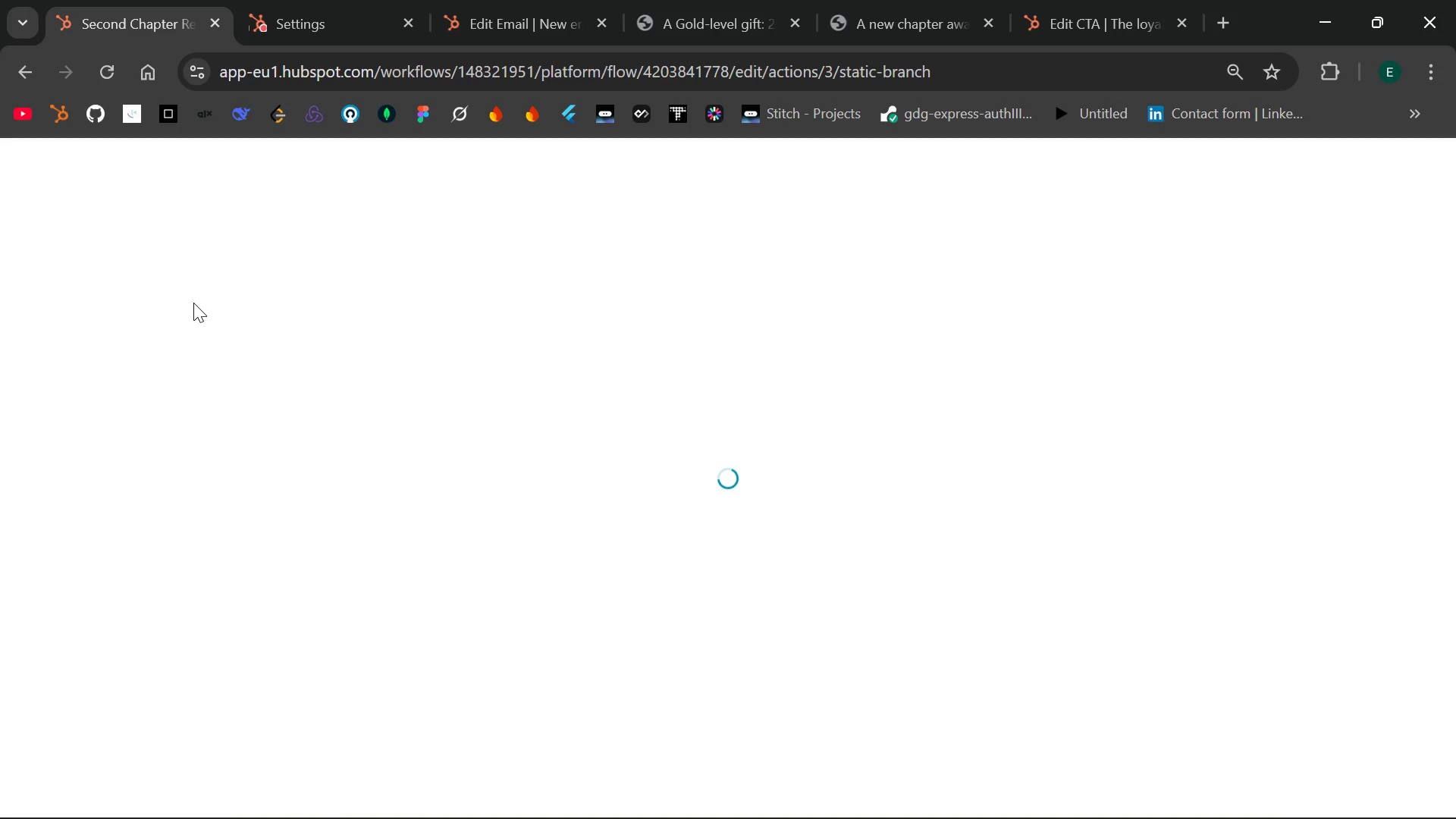 
left_click([24, 80])
 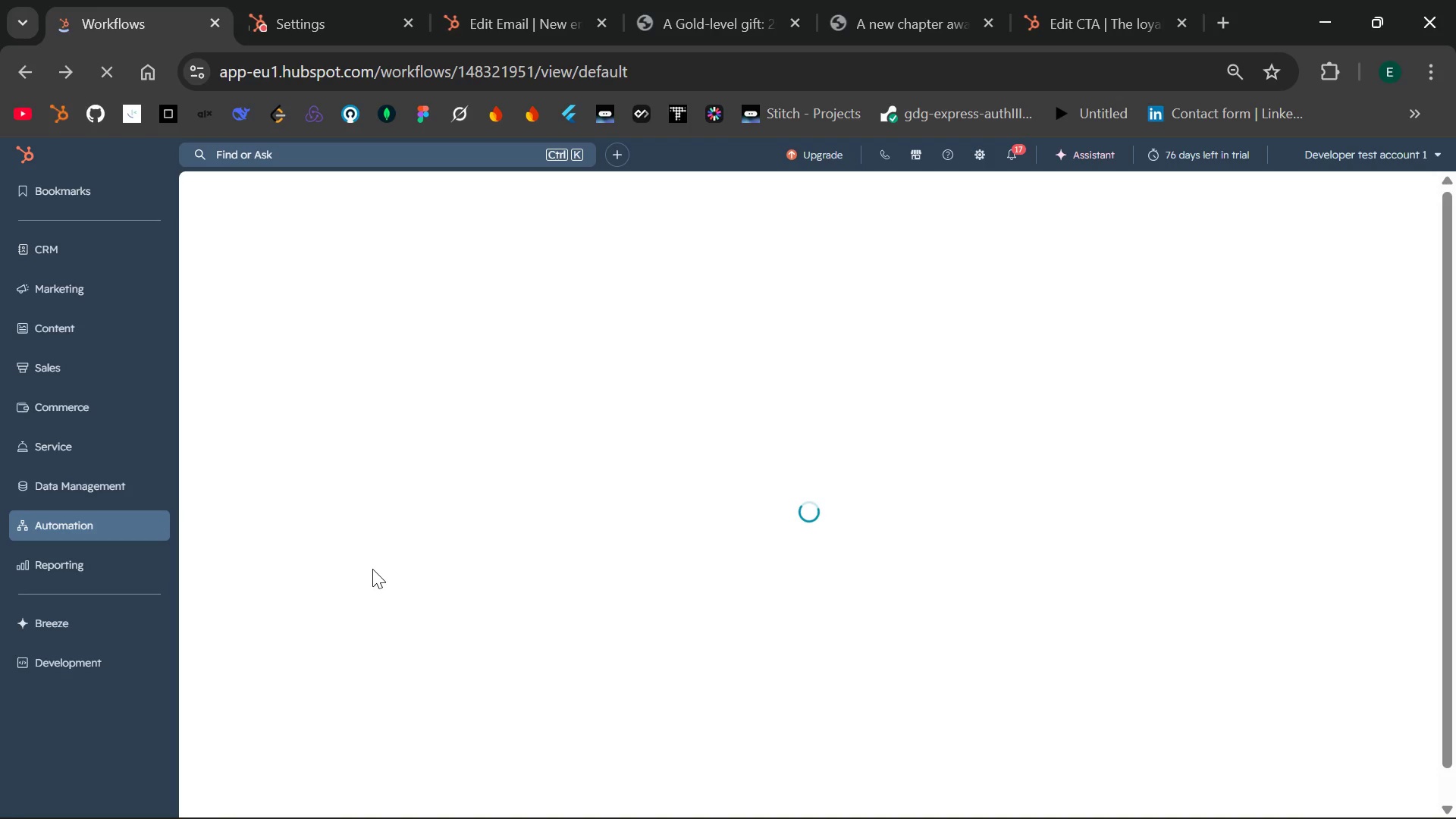 
wait(9.0)
 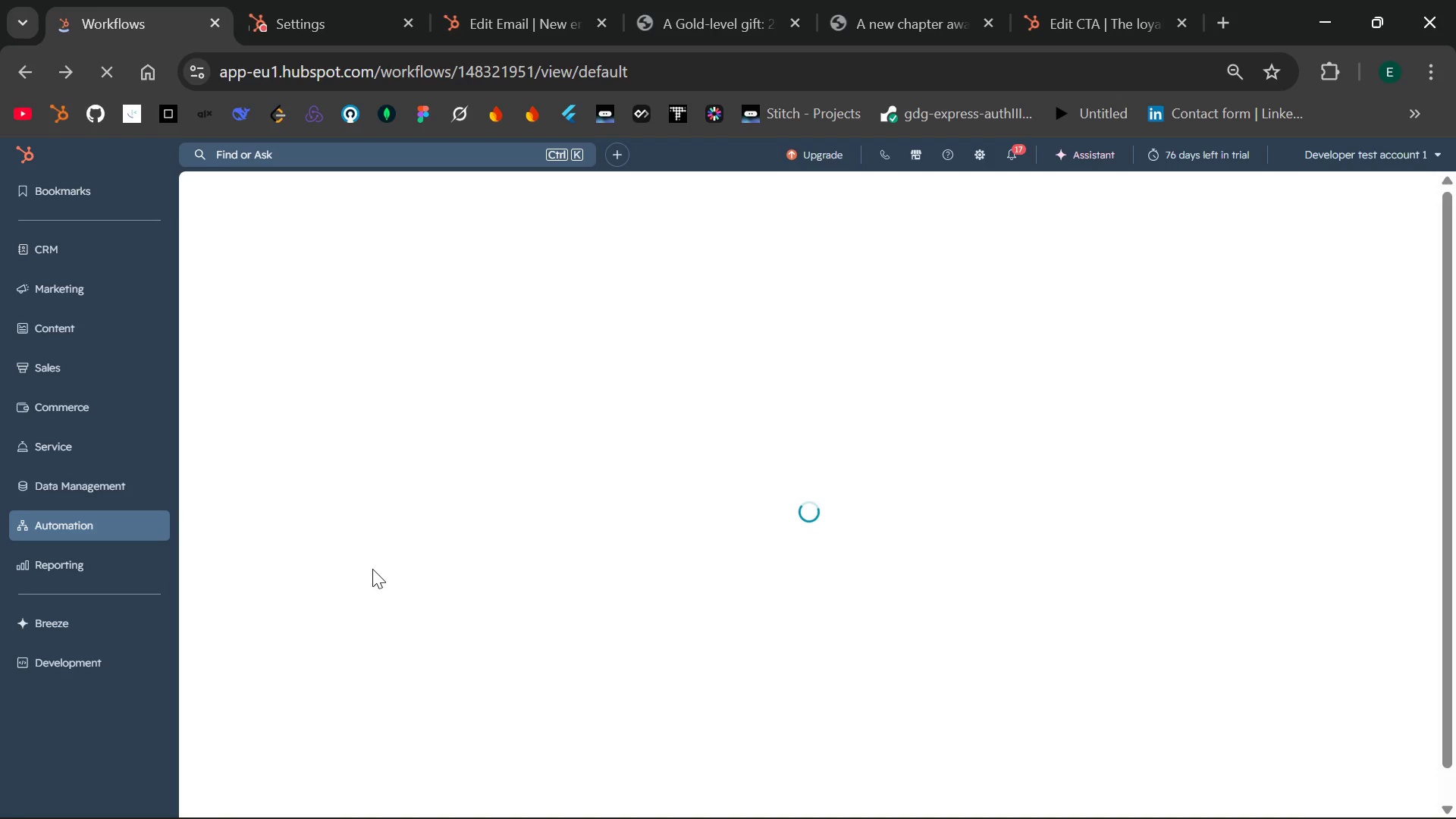 
left_click([396, 432])
 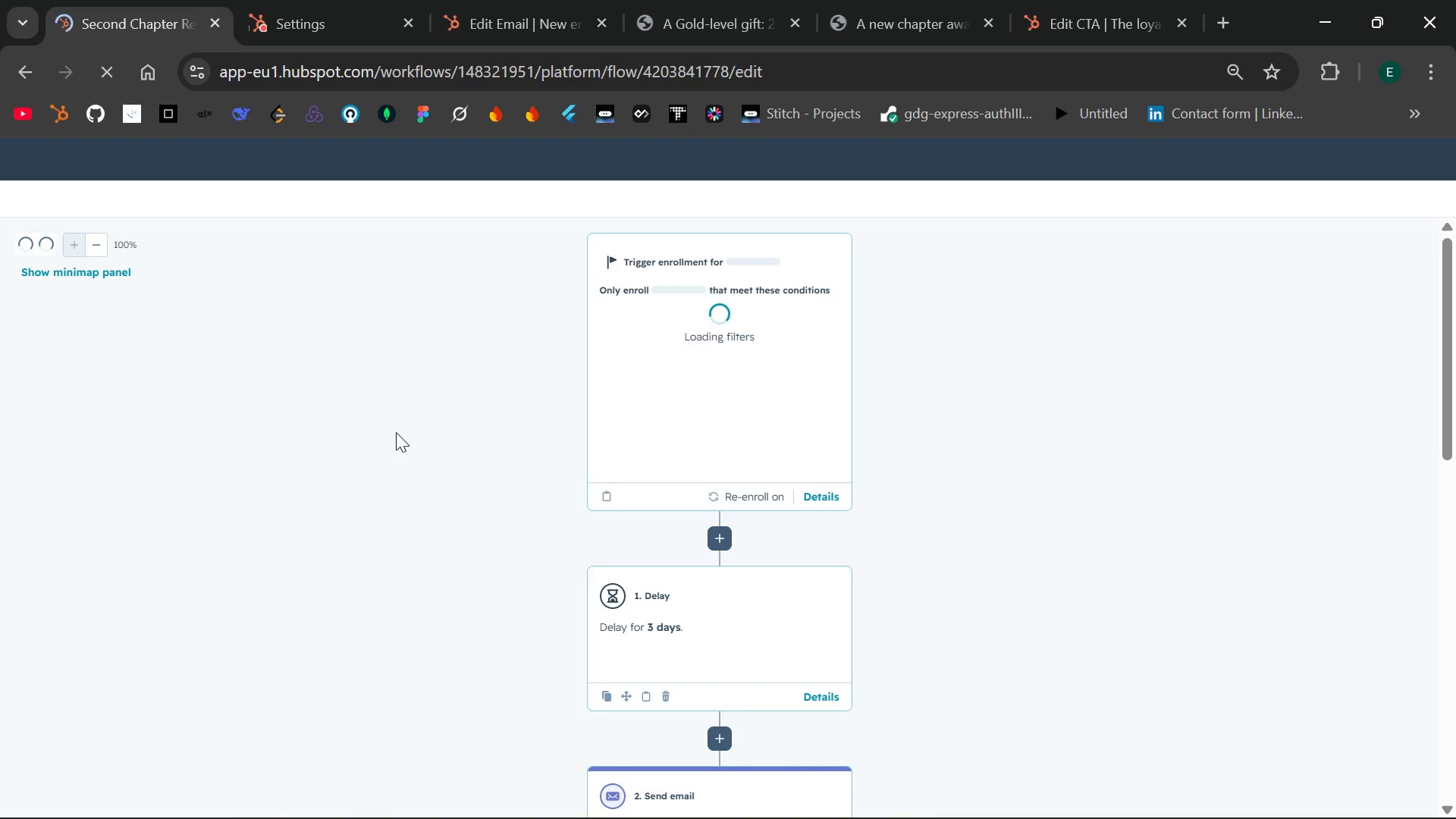 
mouse_move([595, 631])
 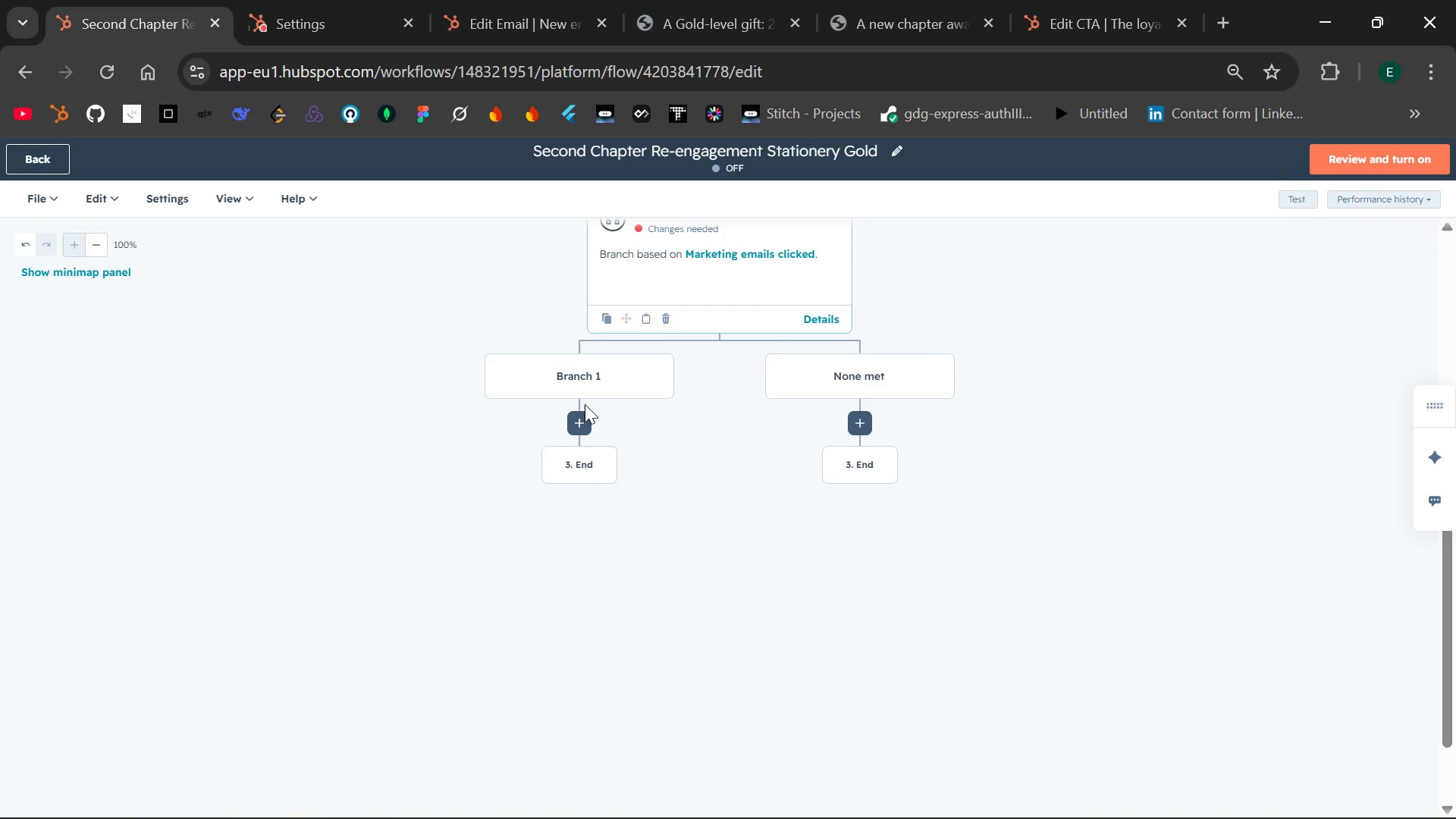 
wait(8.18)
 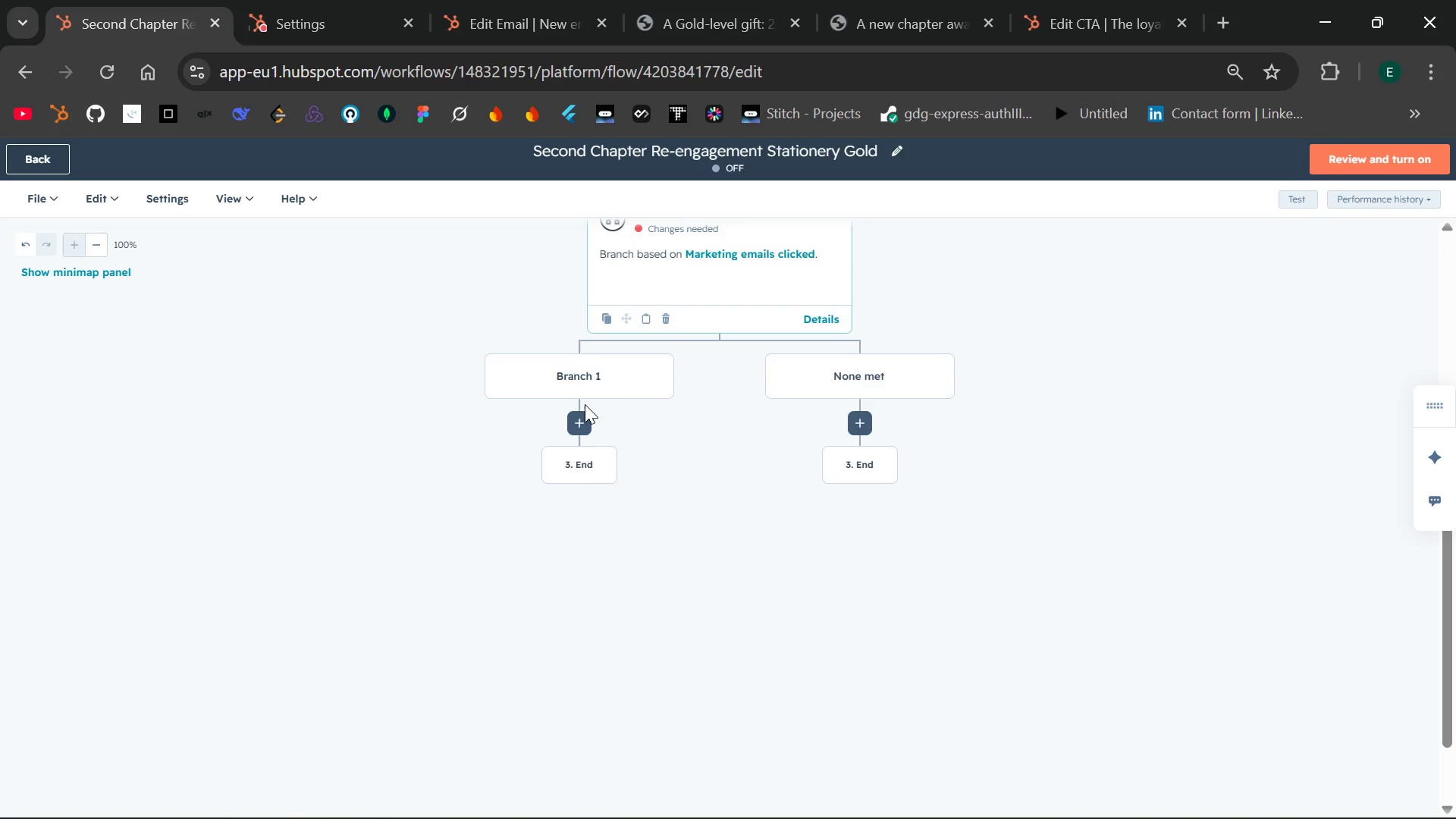 
left_click([571, 413])
 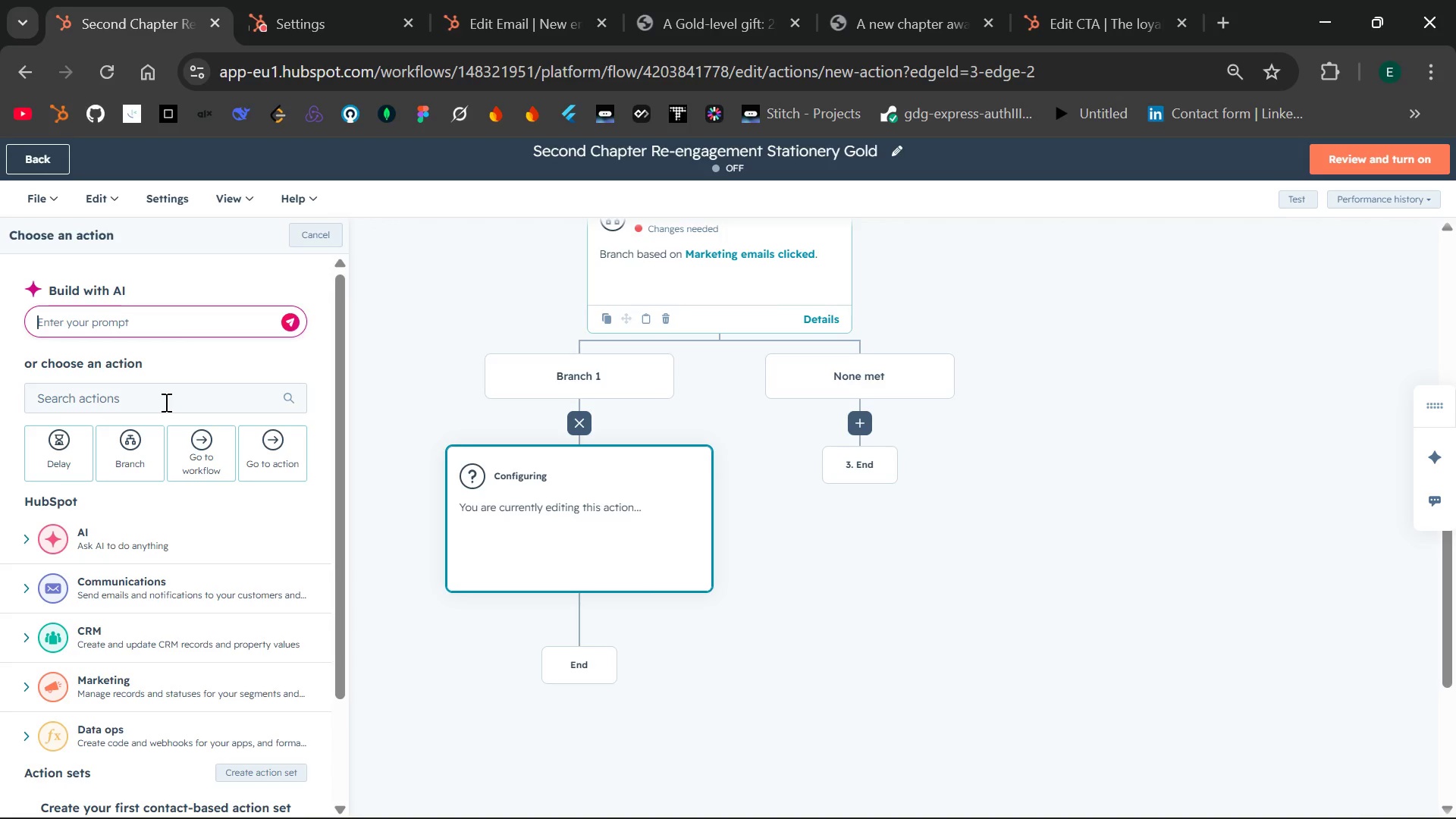 
wait(15.47)
 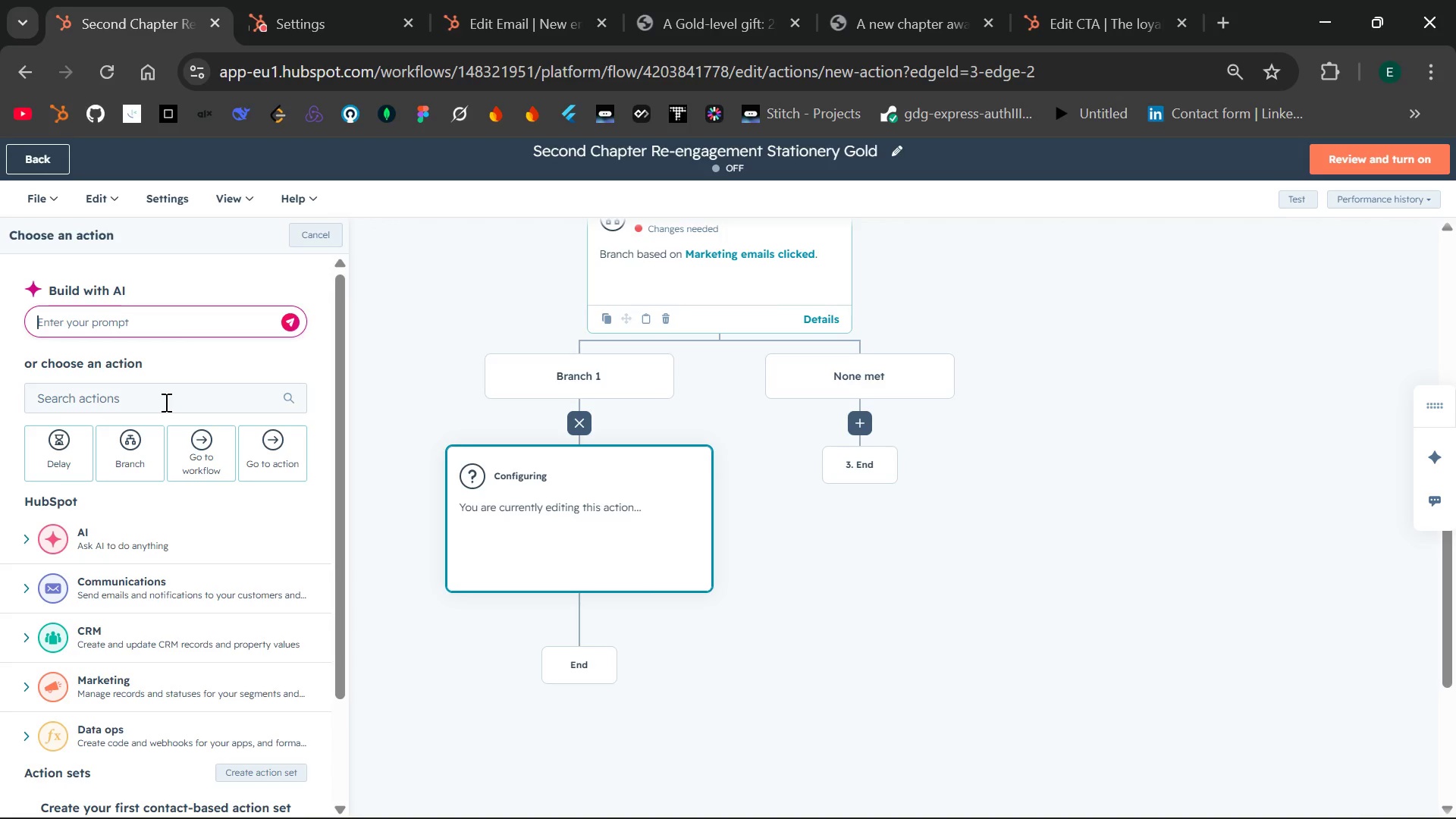 
left_click([89, 457])
 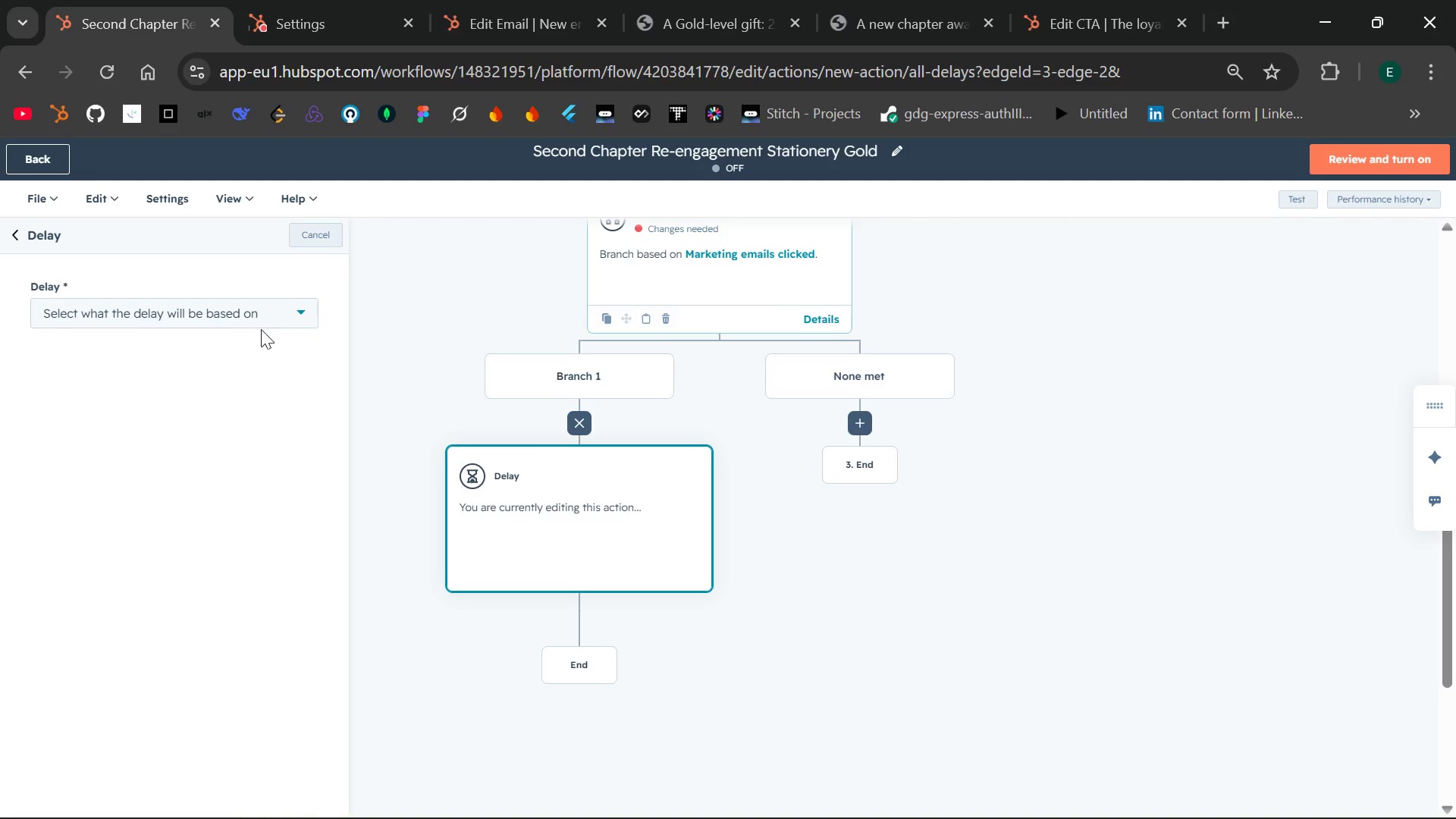 
left_click([276, 320])
 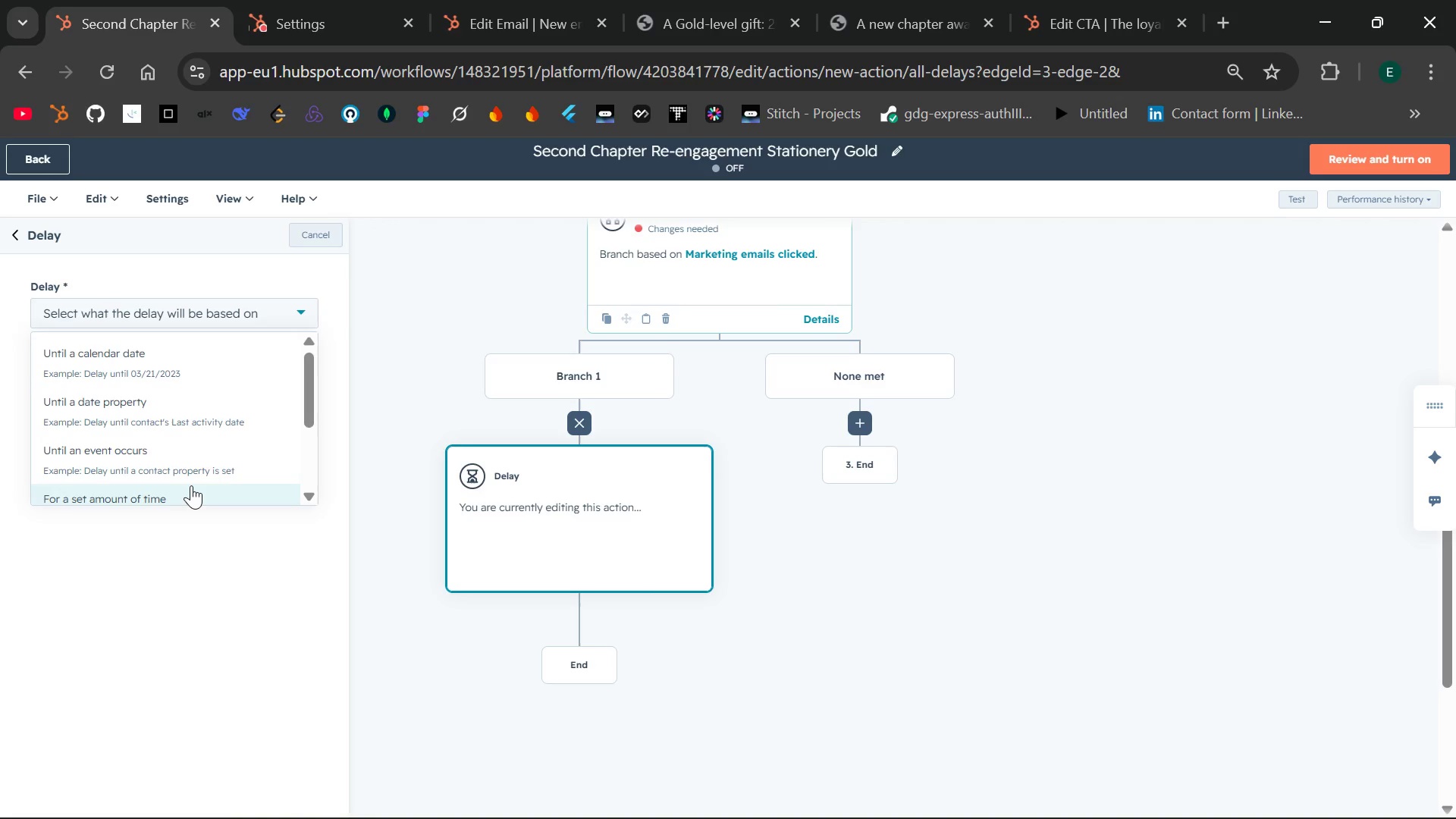 
left_click([191, 489])
 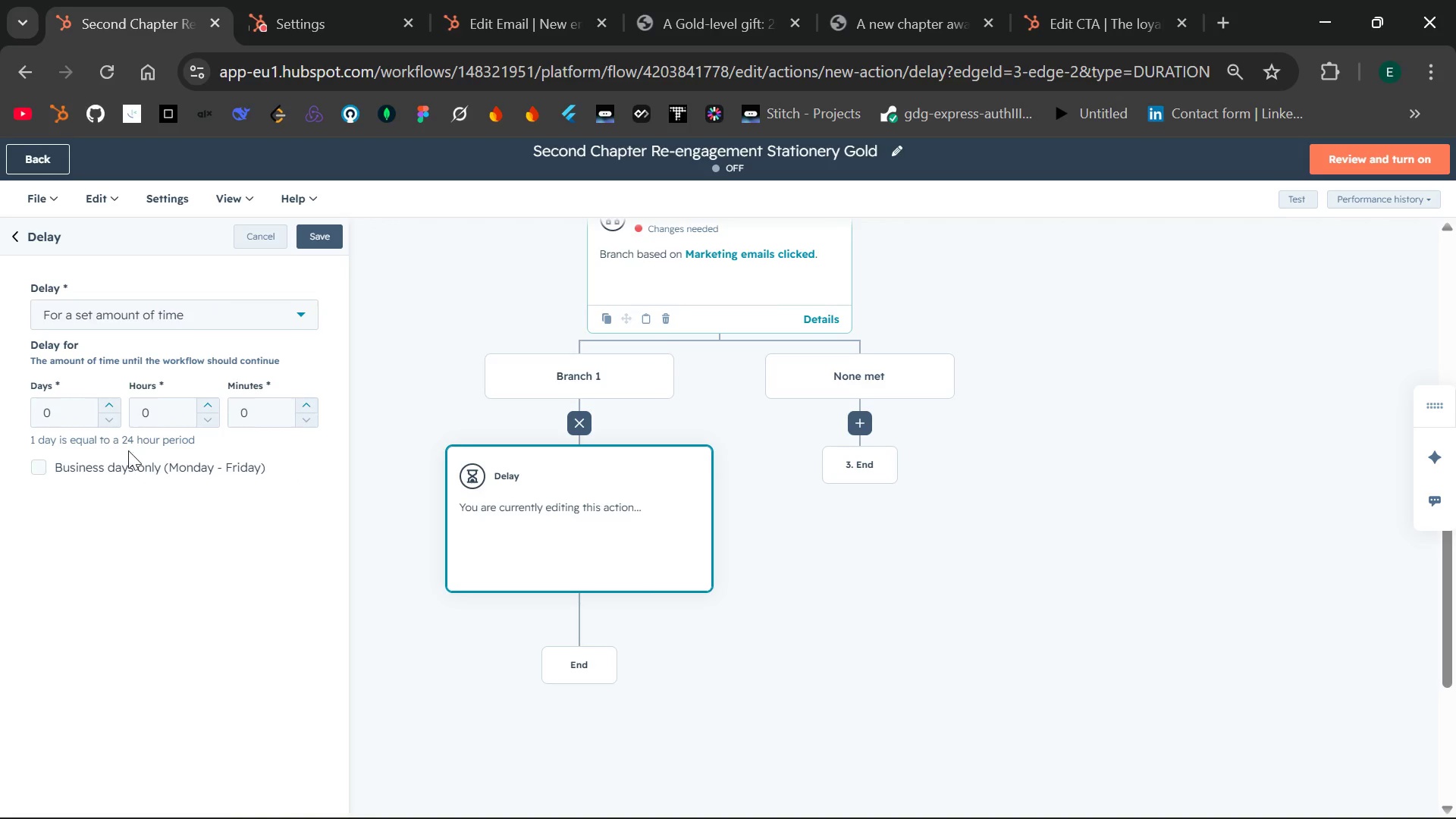 
left_click([80, 419])
 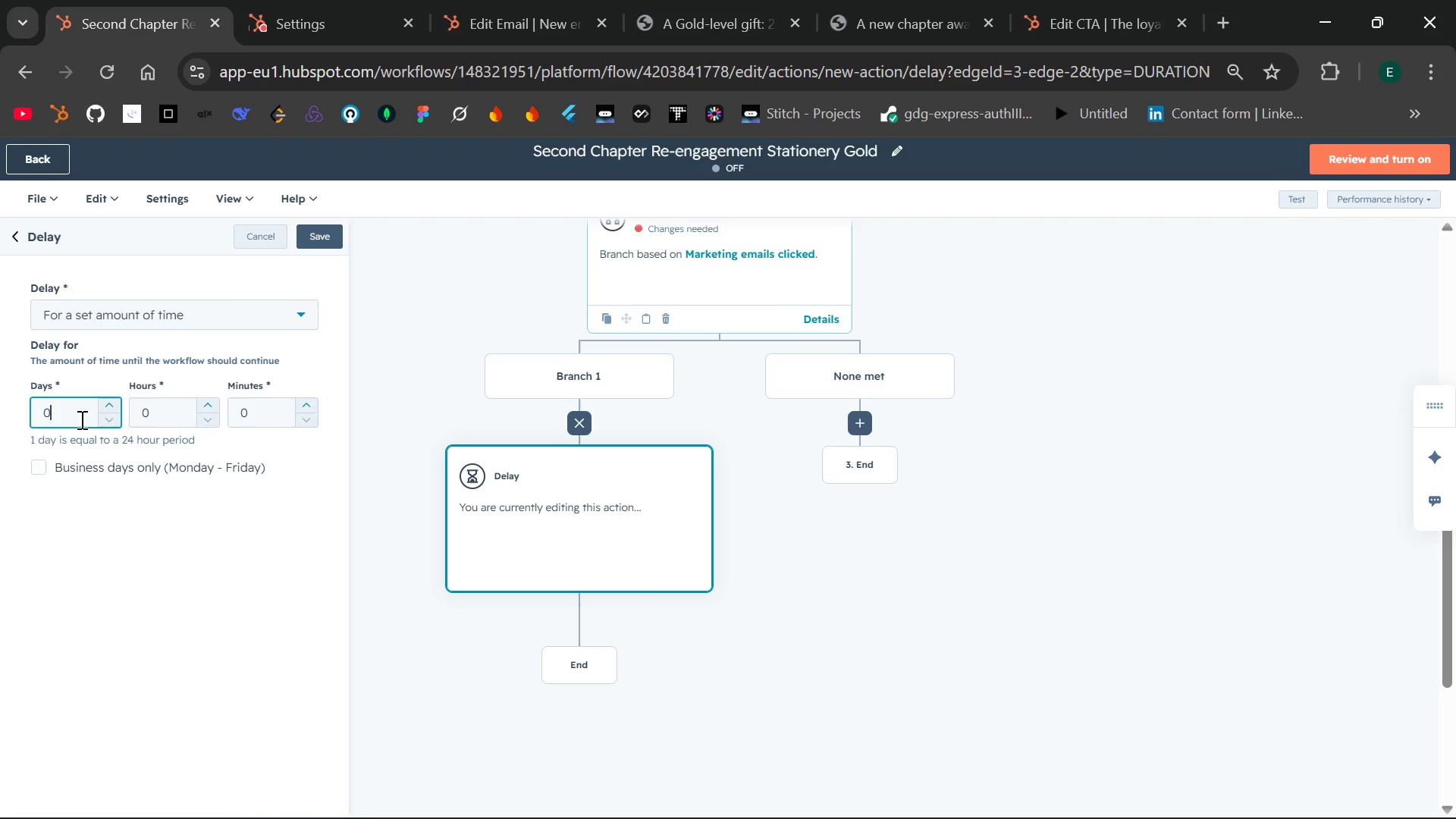 
key(Backspace)
 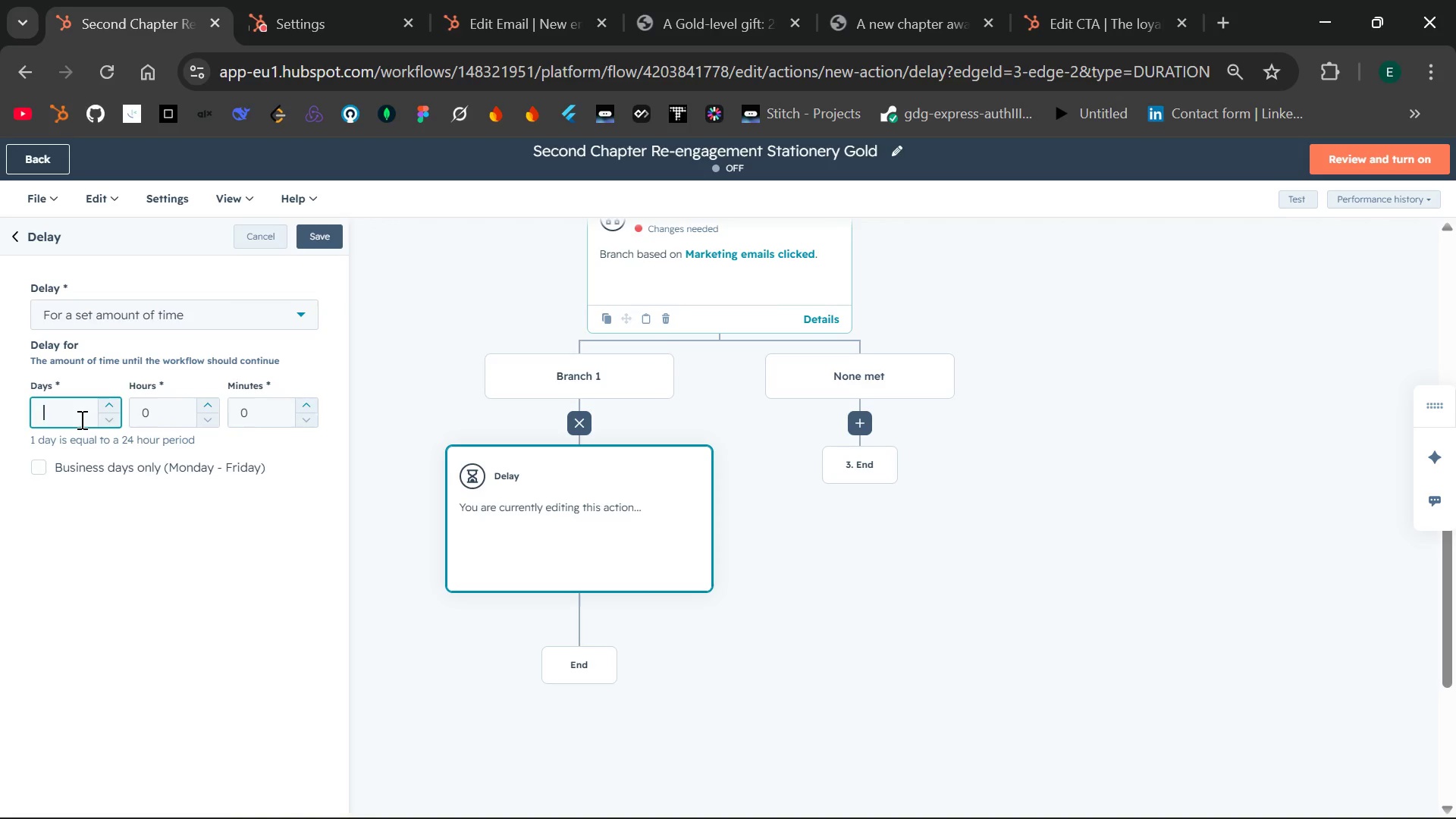 
wait(5.66)
 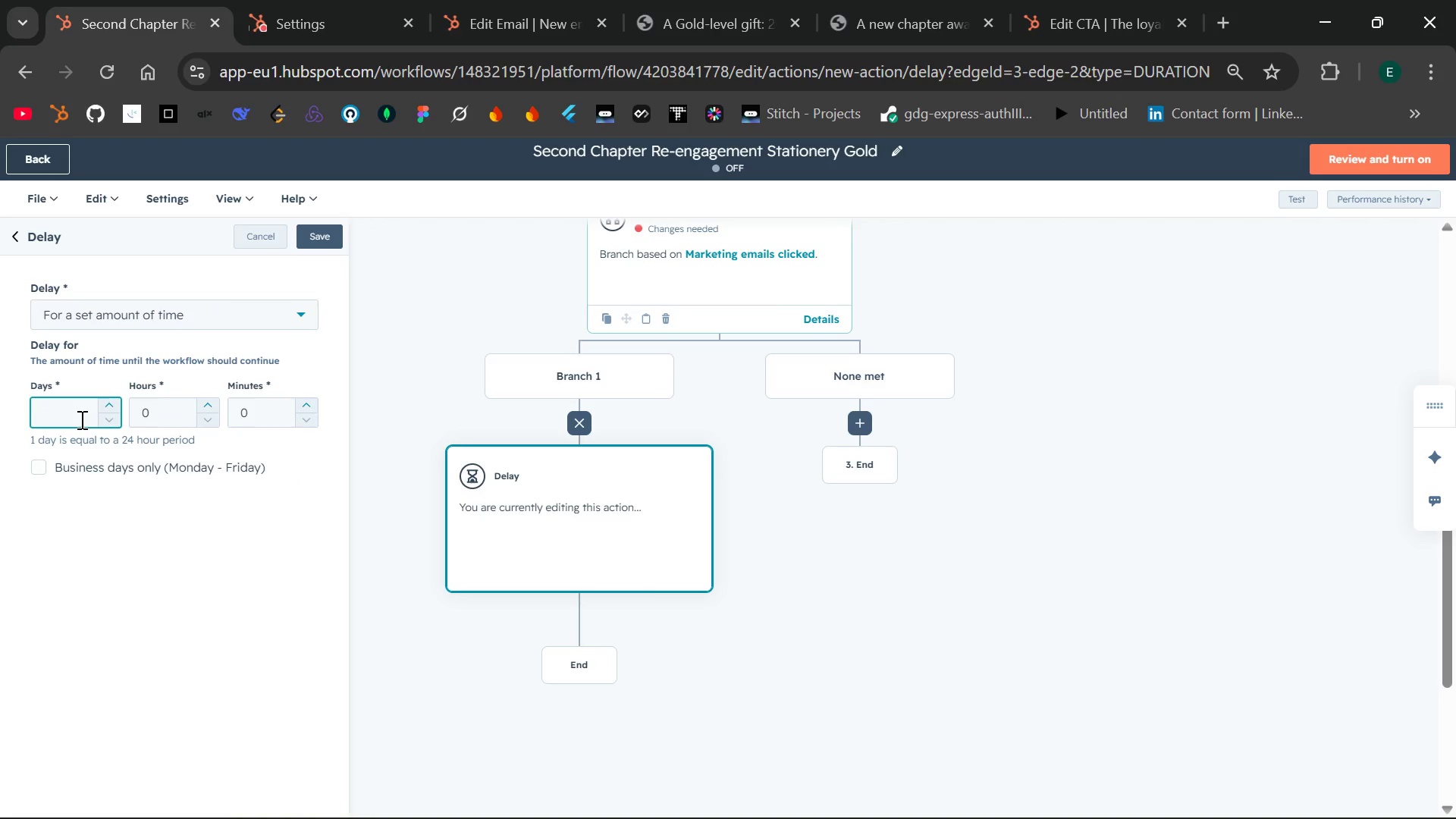 
key(1)
 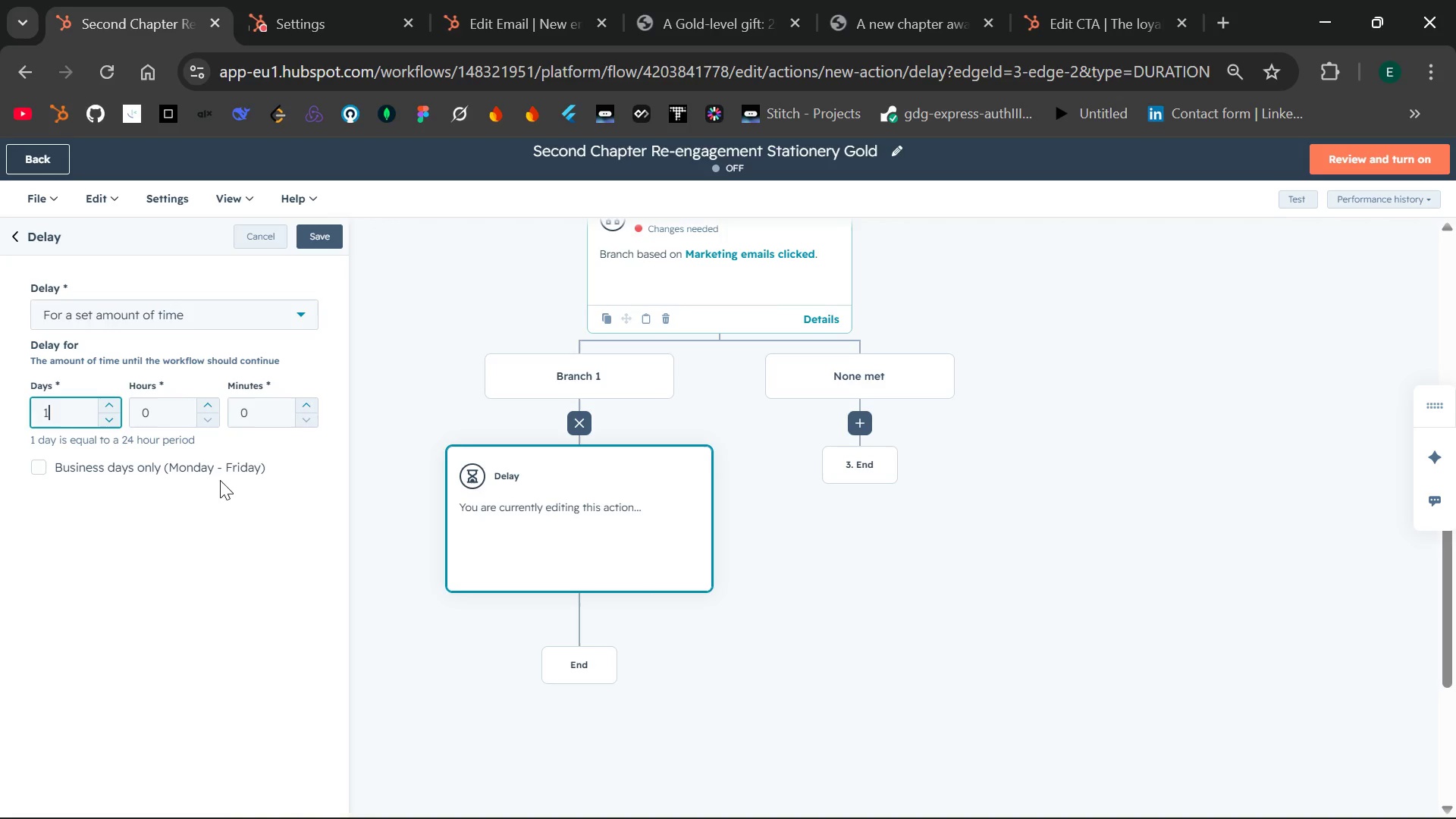 
left_click([305, 243])
 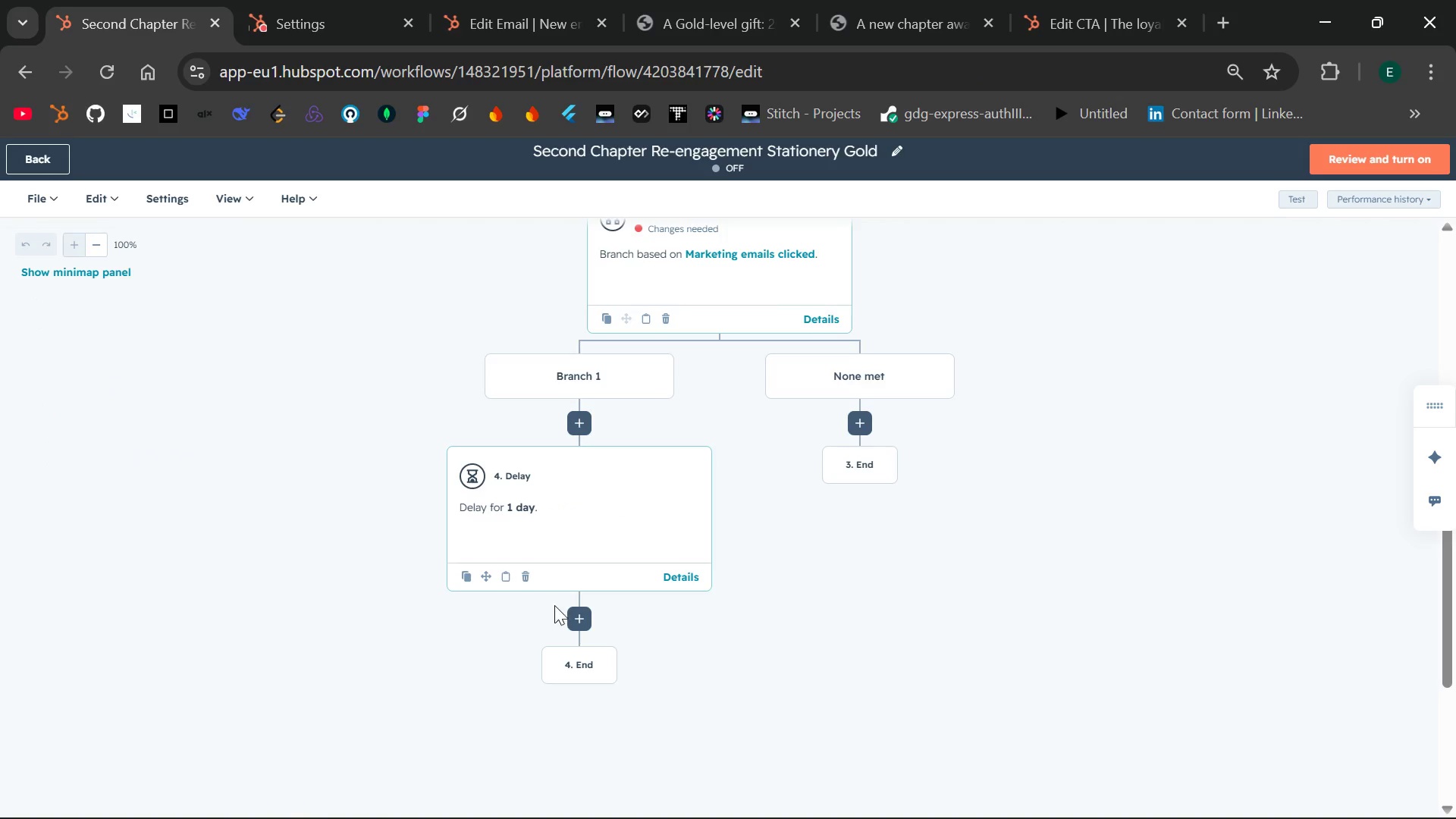 
left_click([573, 619])
 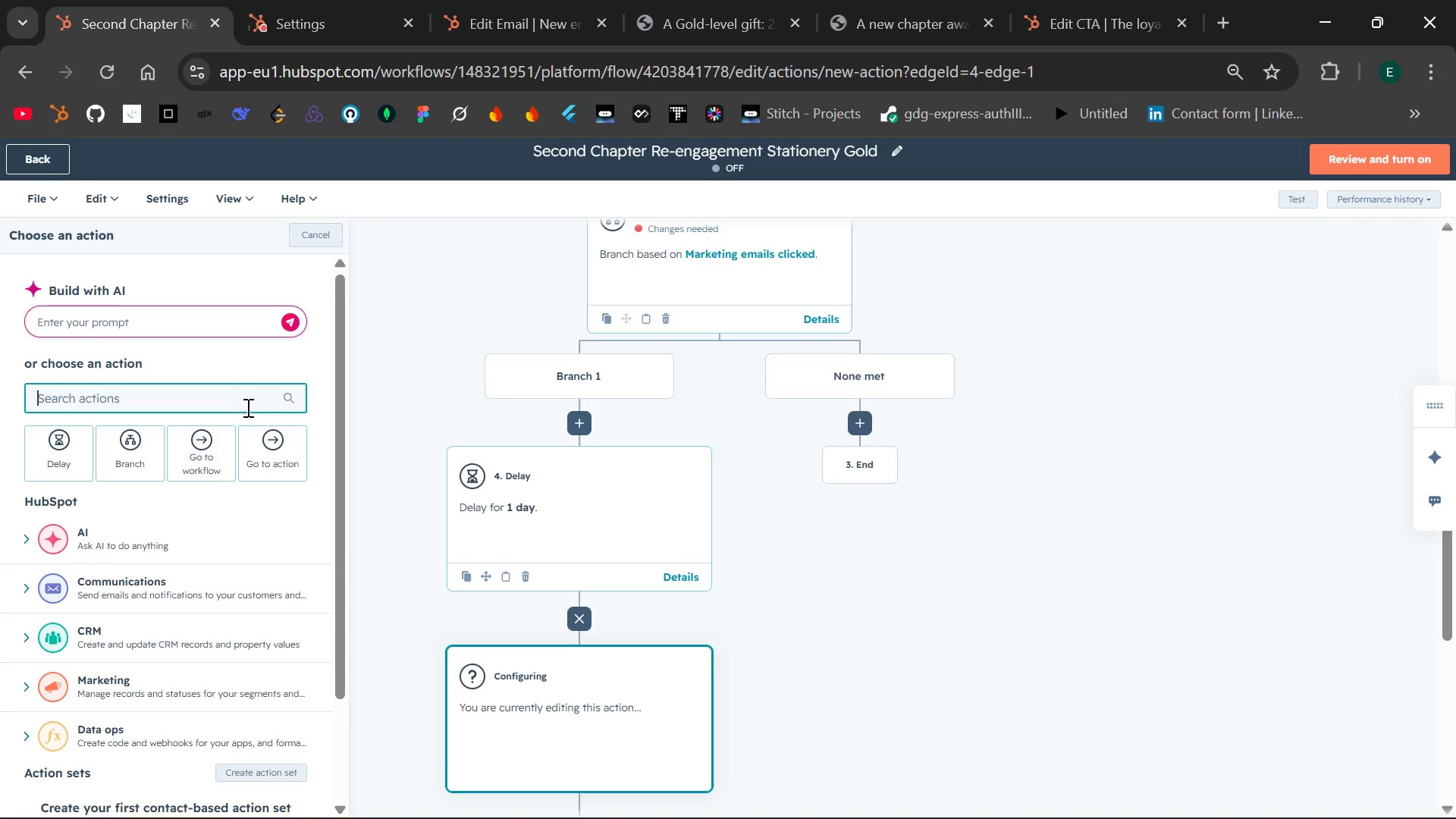 
left_click([240, 398])
 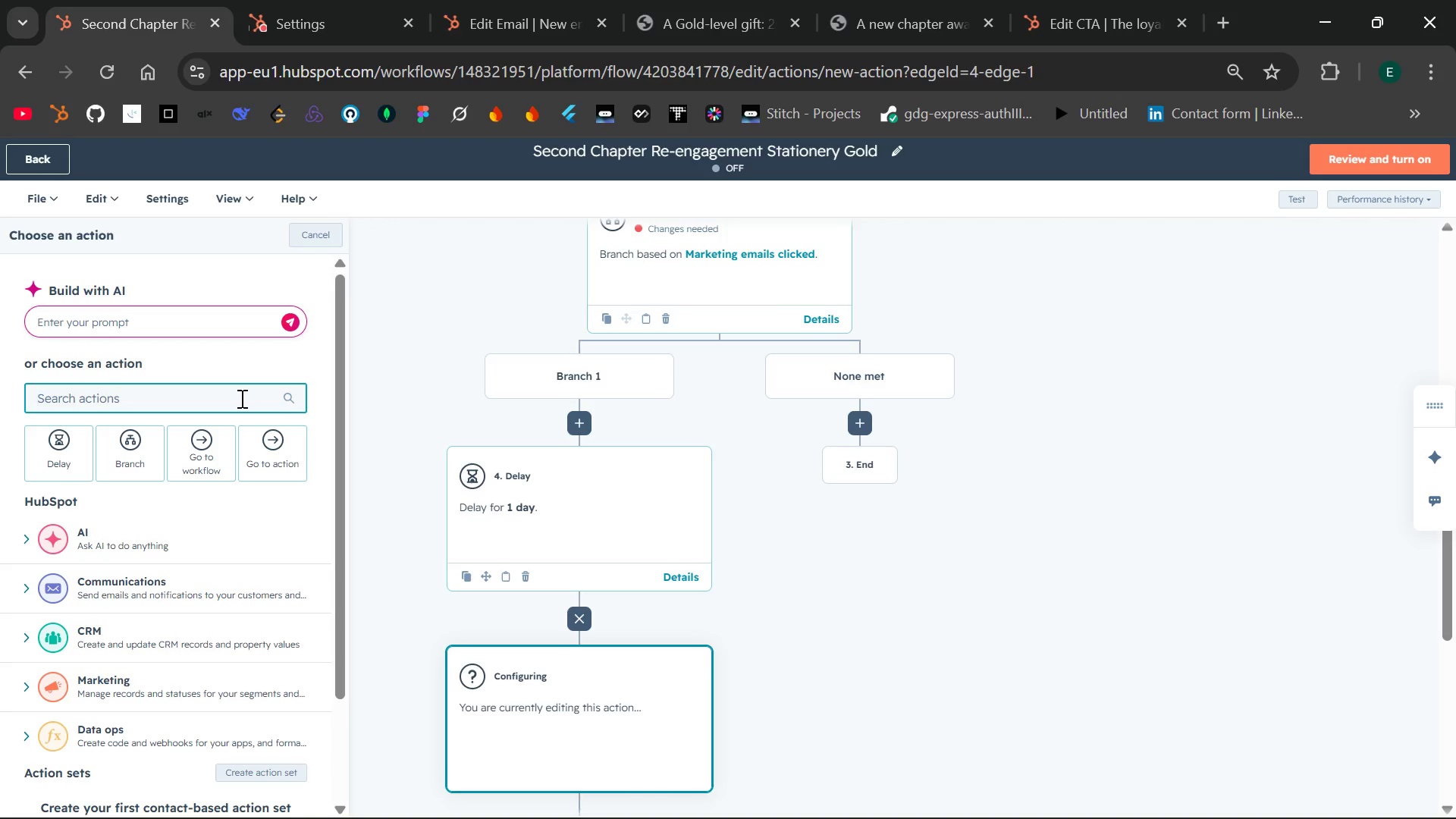 
type(send email)
 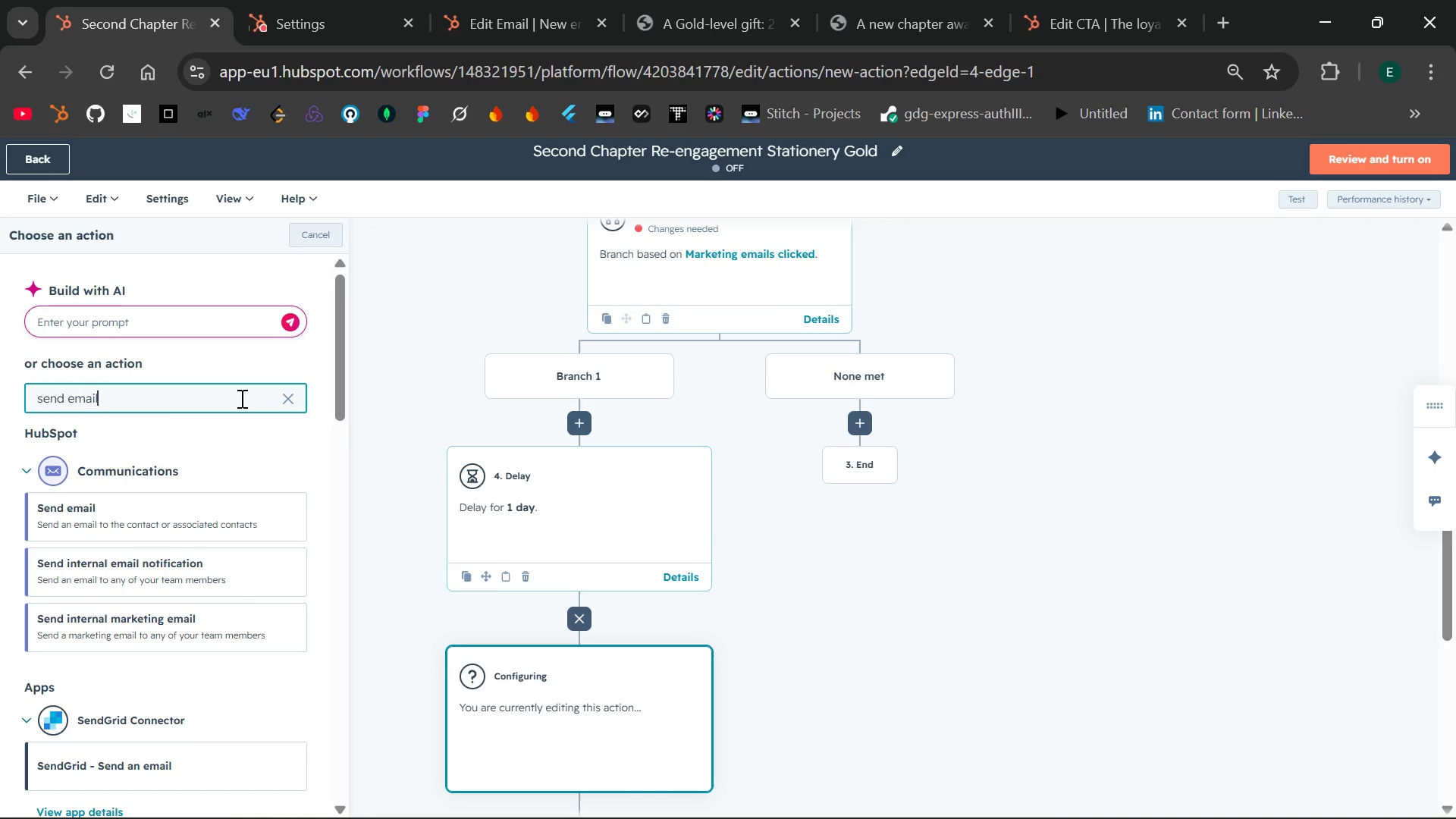 
wait(5.53)
 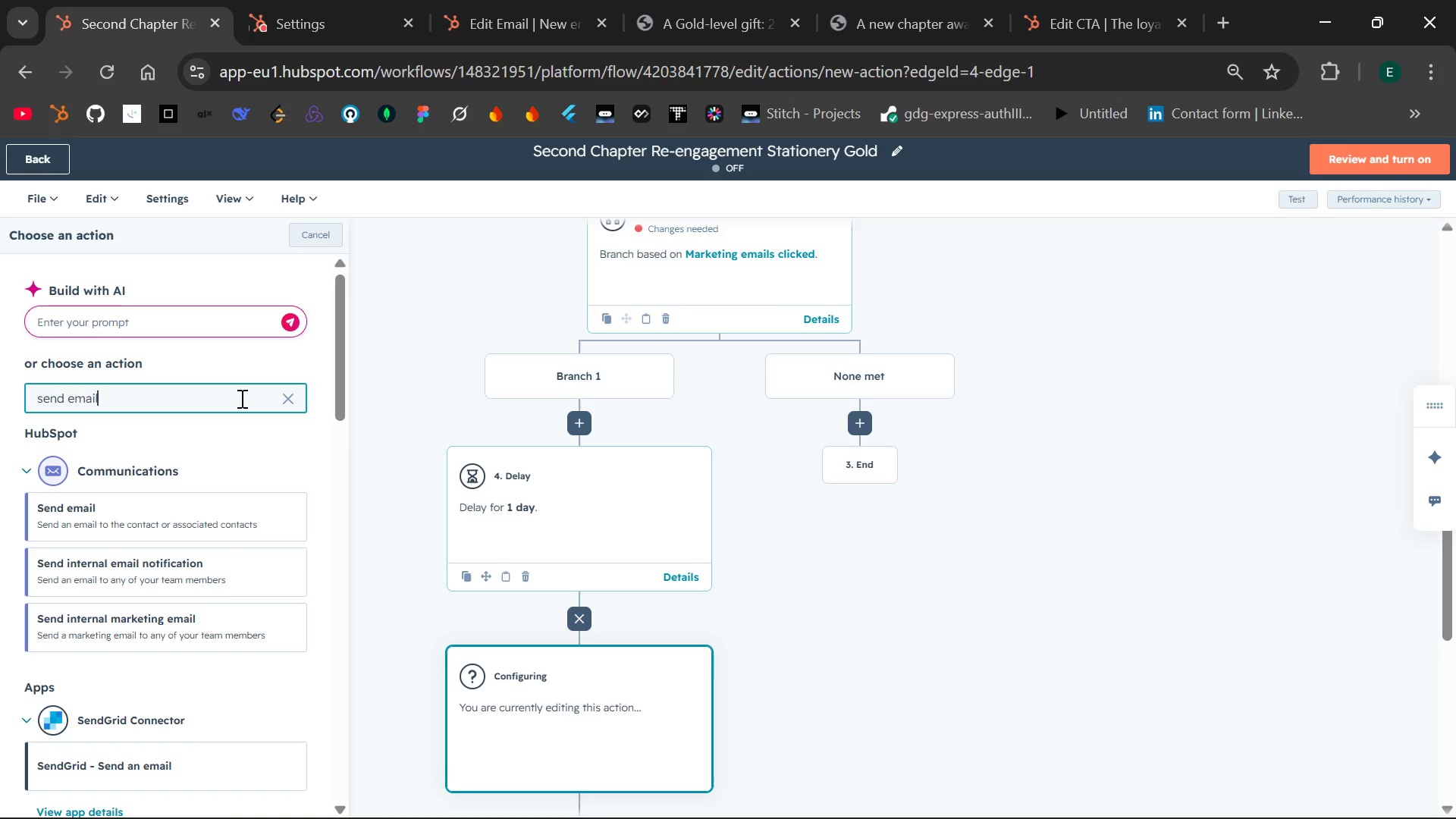 
left_click([158, 497])
 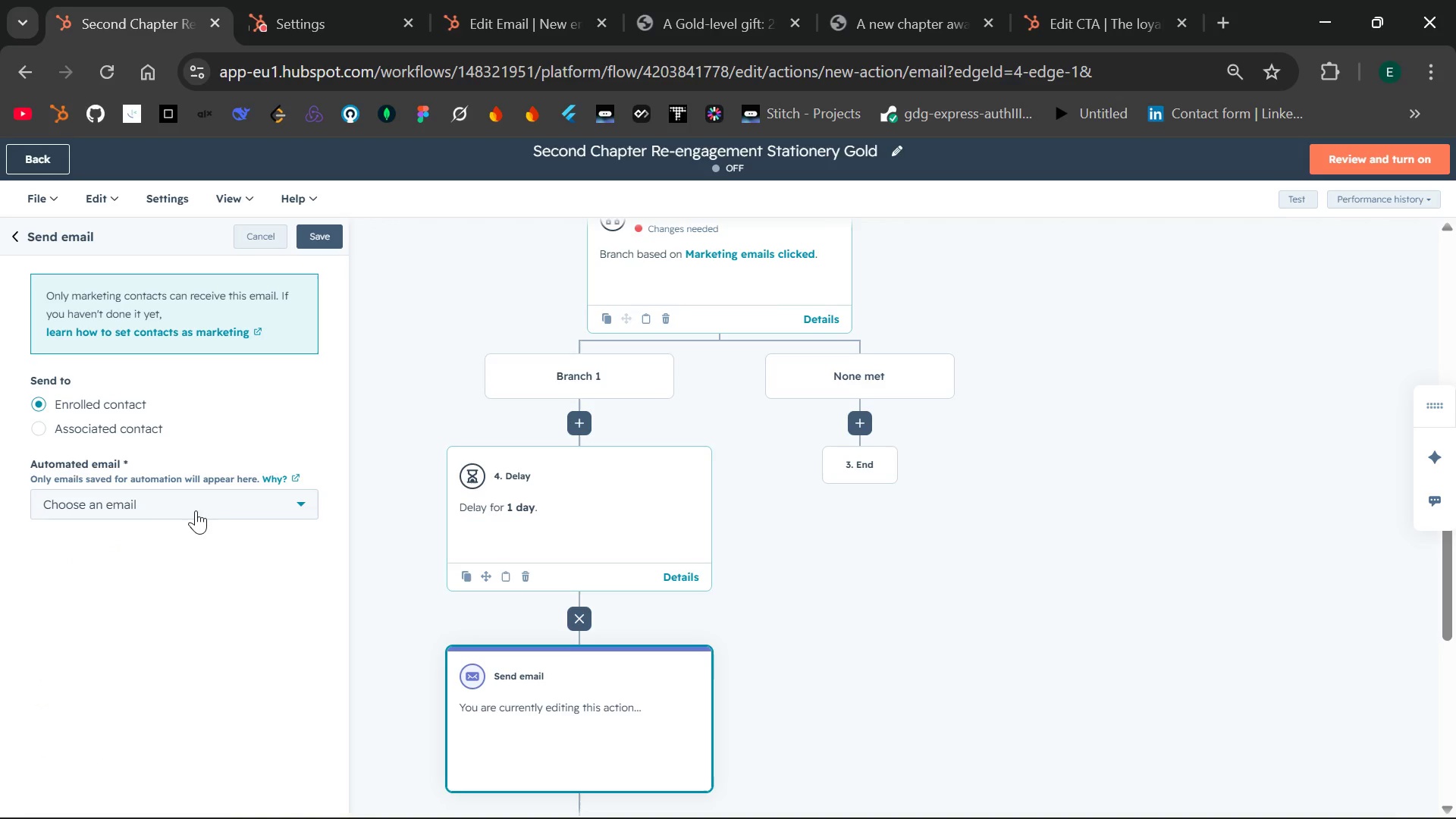 
wait(6.44)
 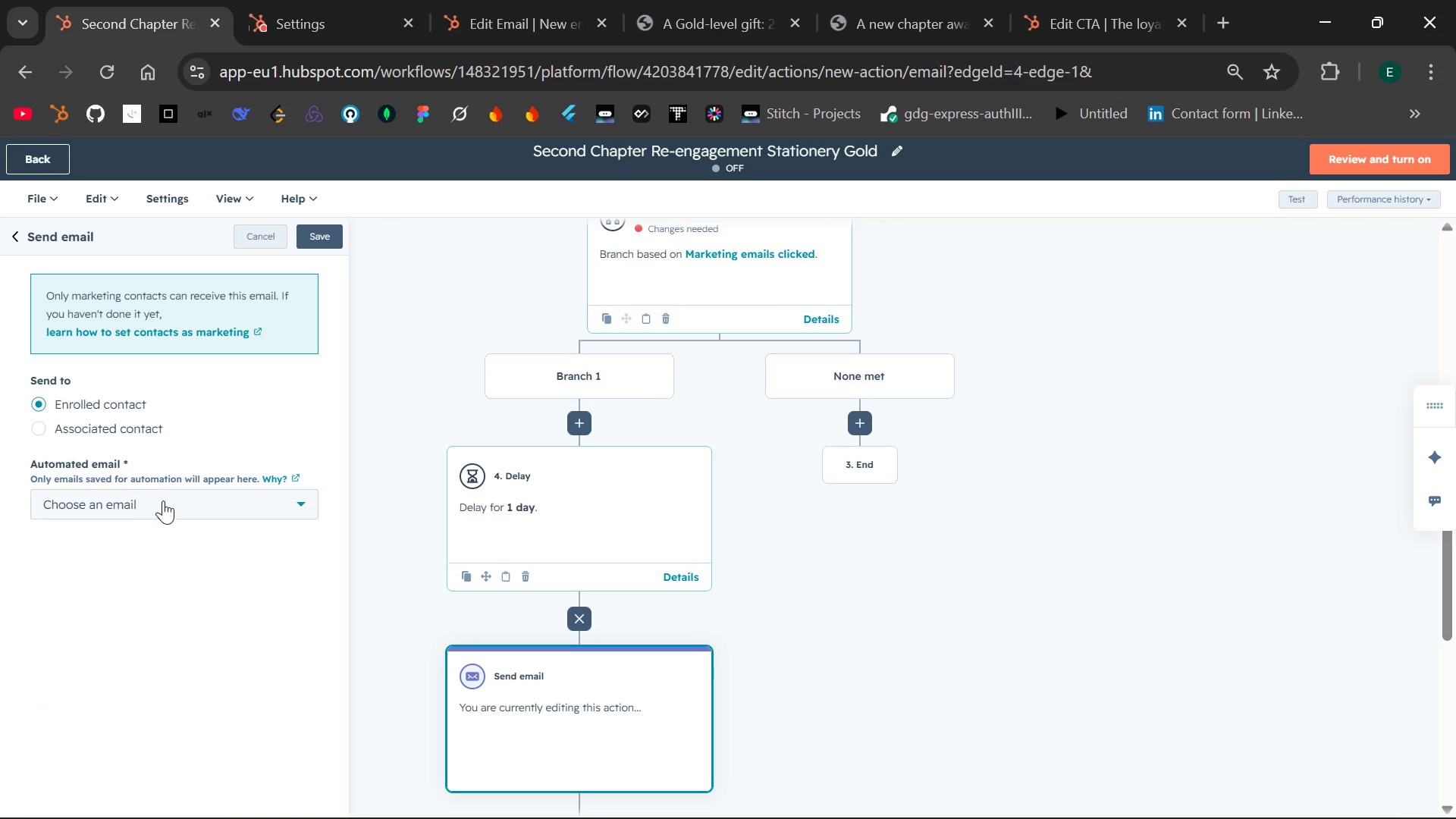 
left_click([242, 495])
 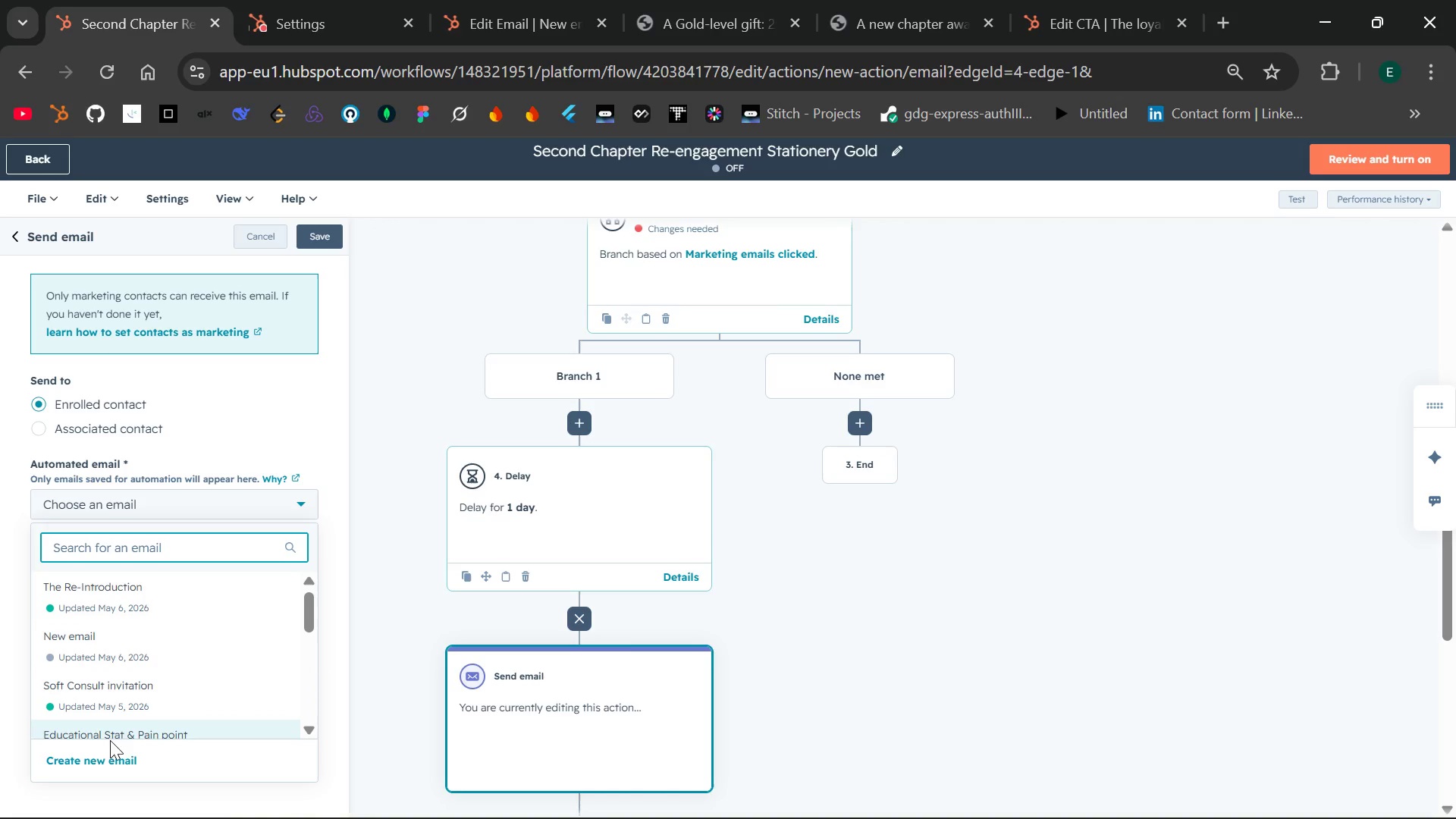 
left_click([96, 767])
 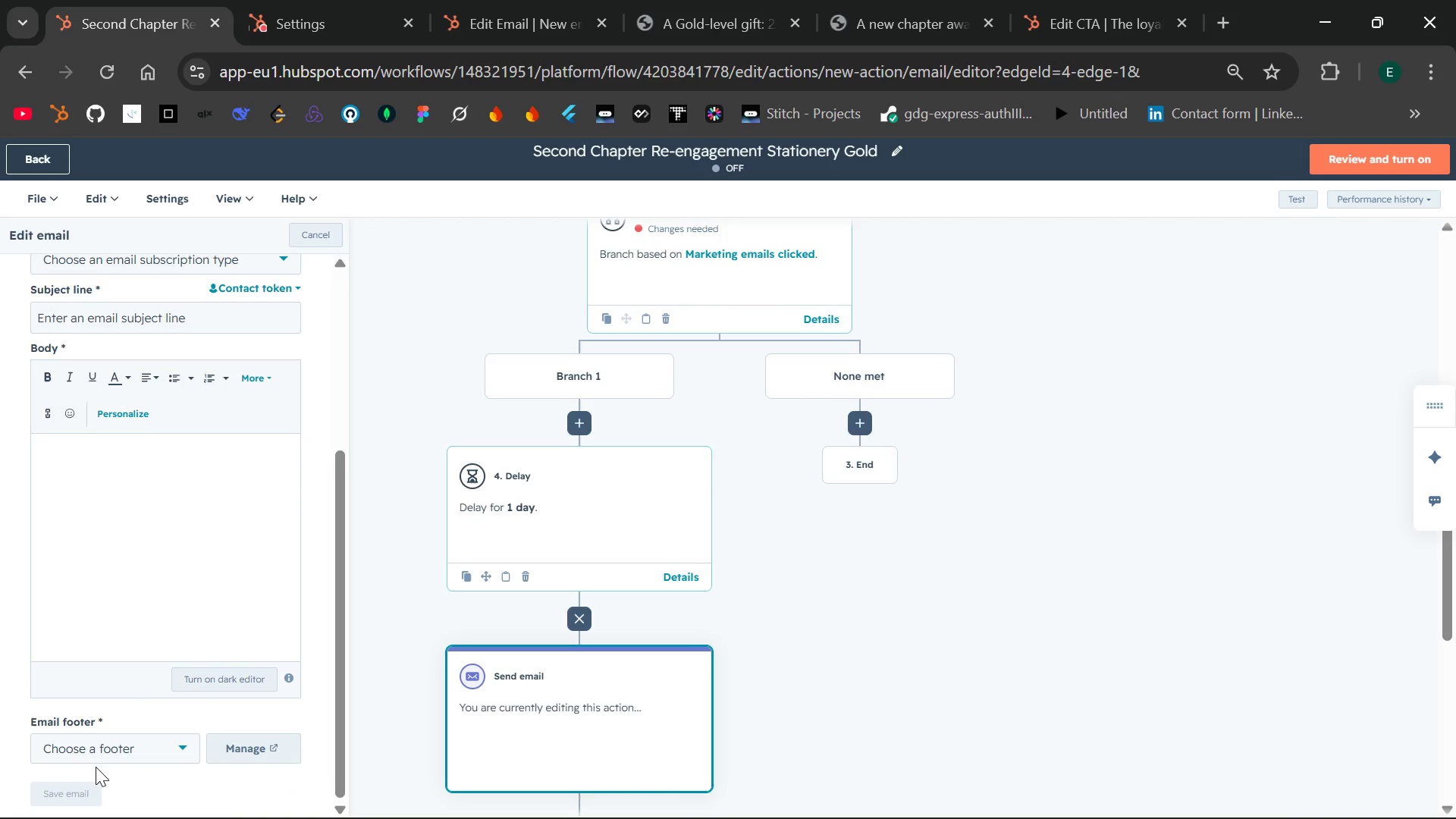 
wait(18.34)
 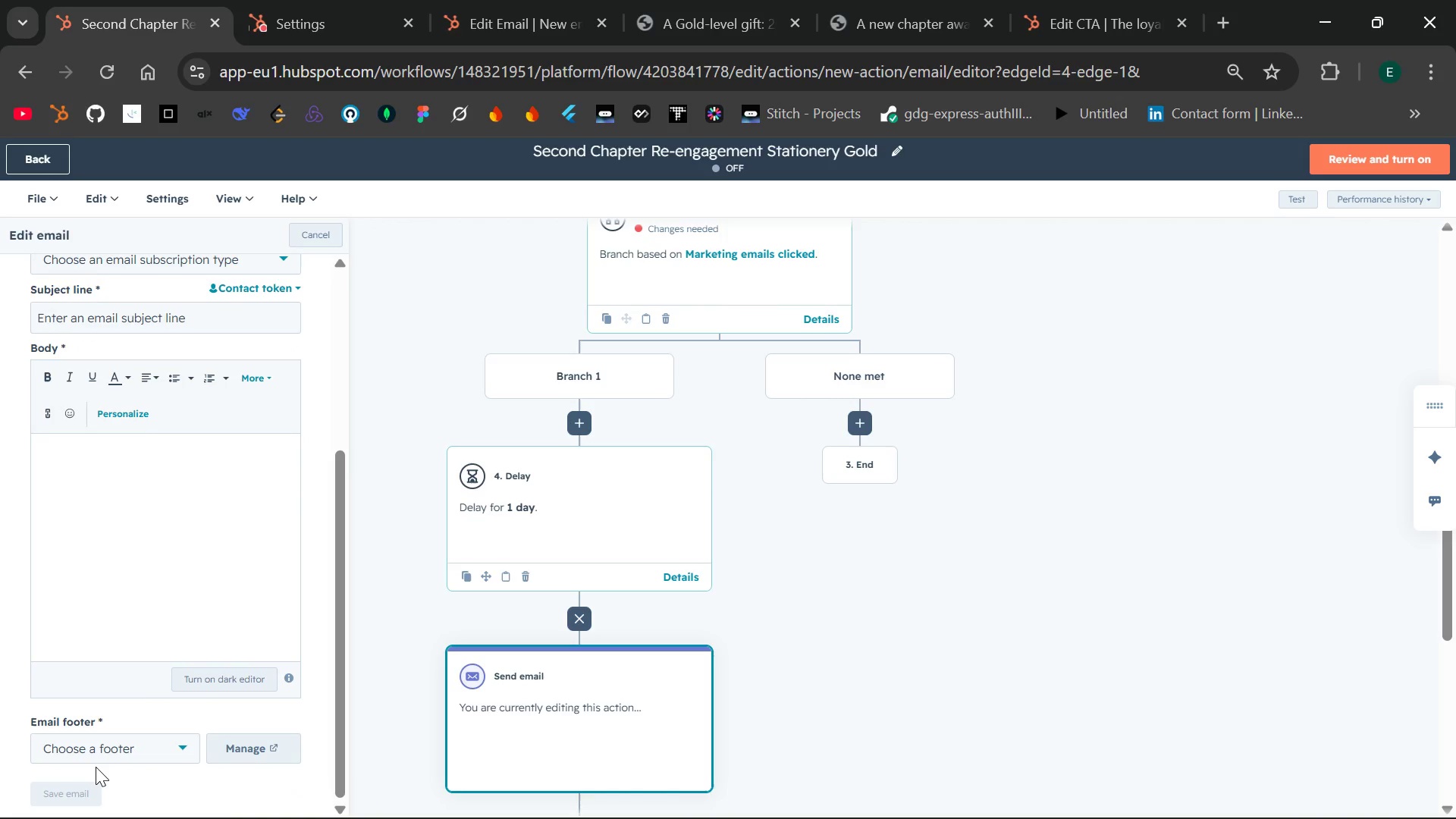 
left_click([566, 1])
 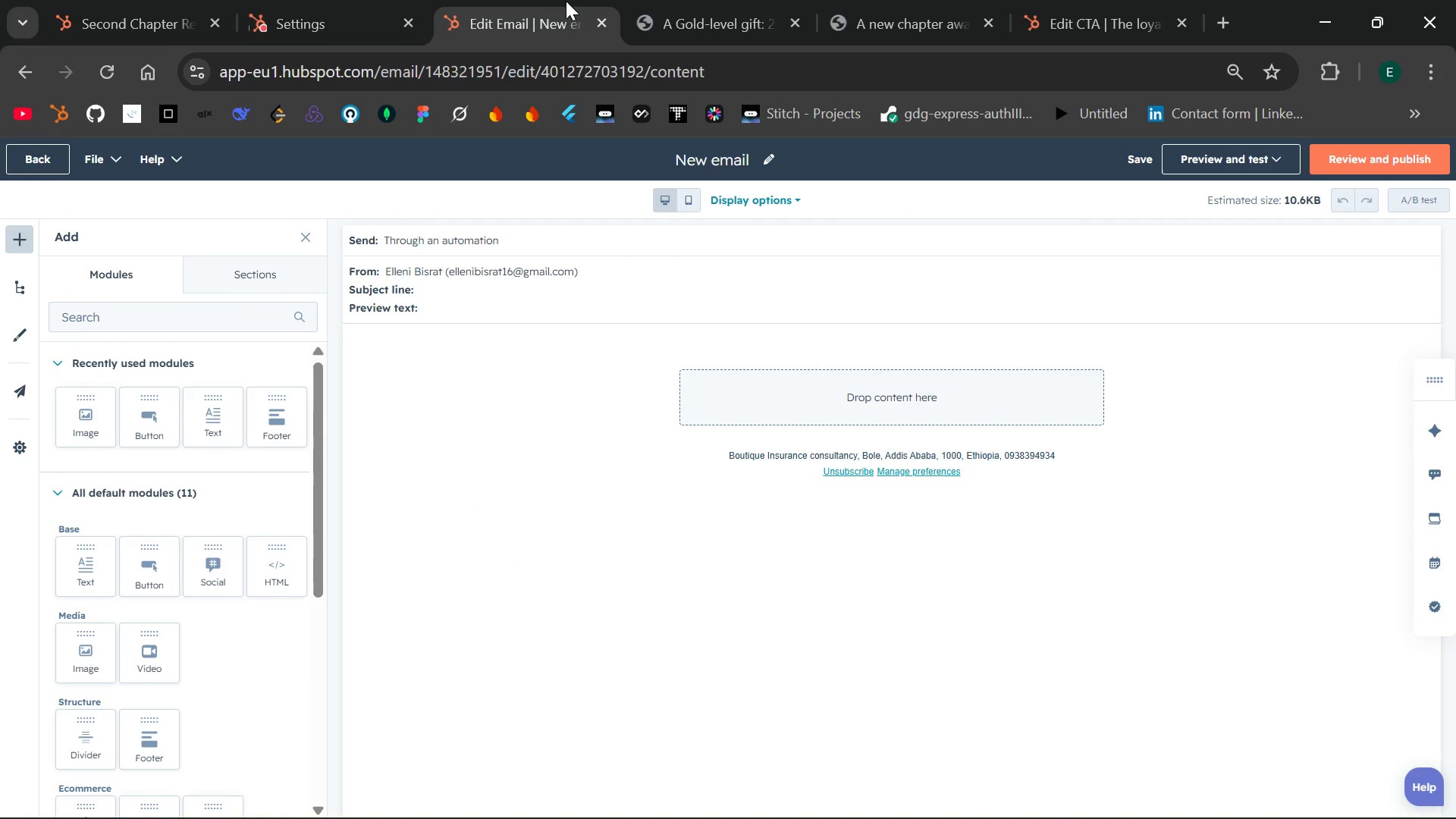 
mouse_move([673, 19])
 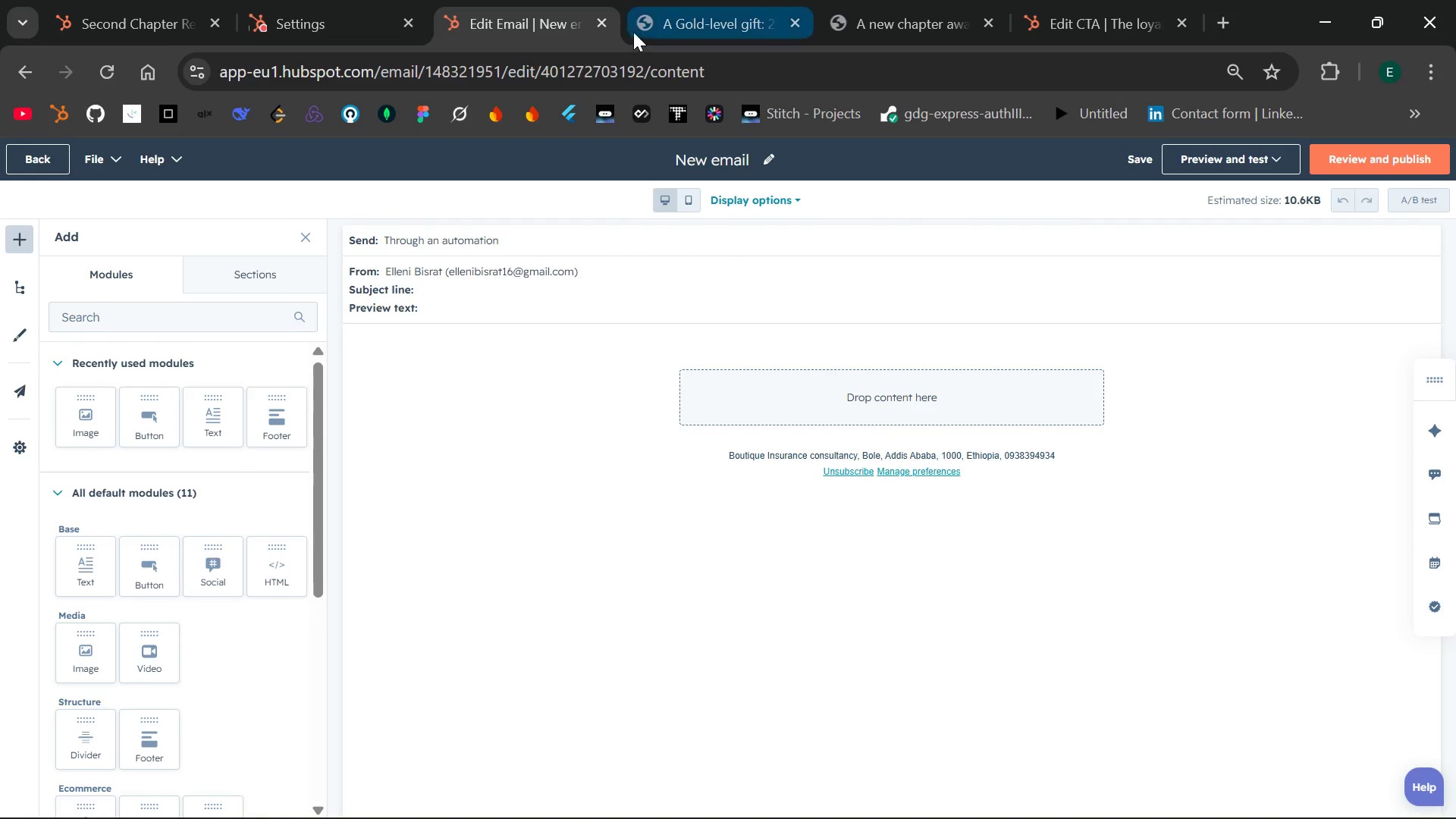 
left_click([603, 26])
 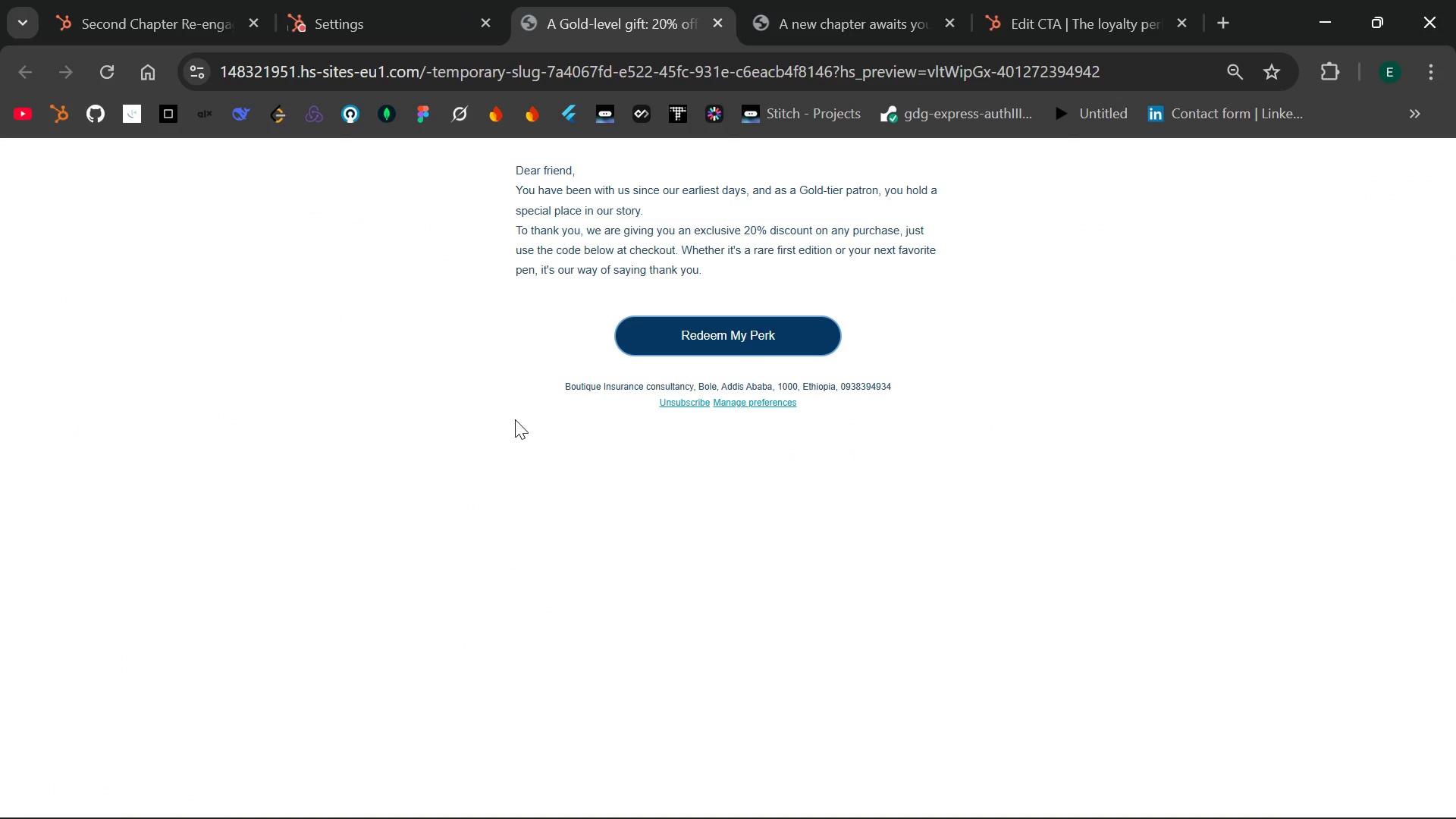 
wait(7.36)
 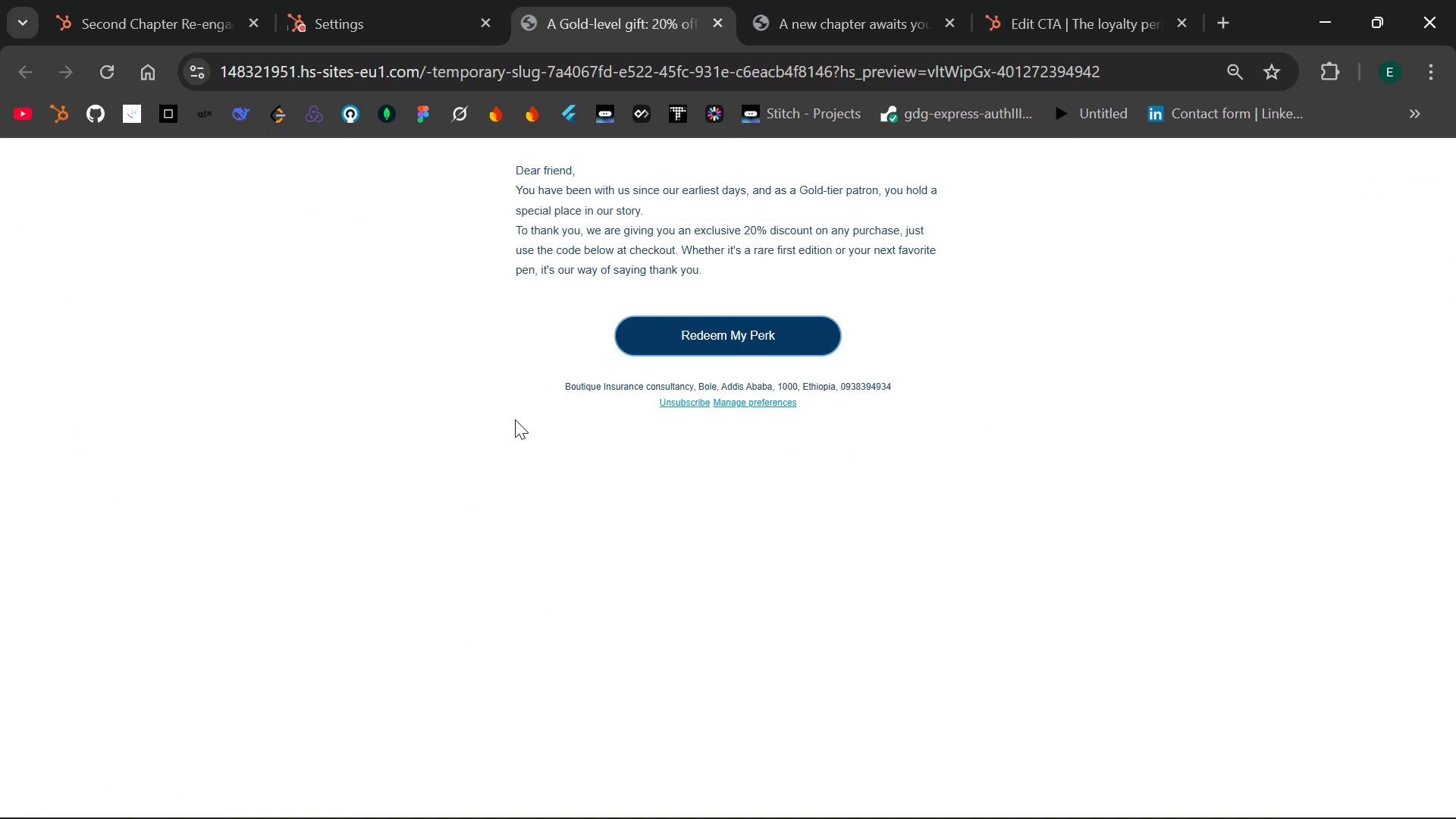 
left_click_drag(start_coordinate=[516, 171], to_coordinate=[719, 265])
 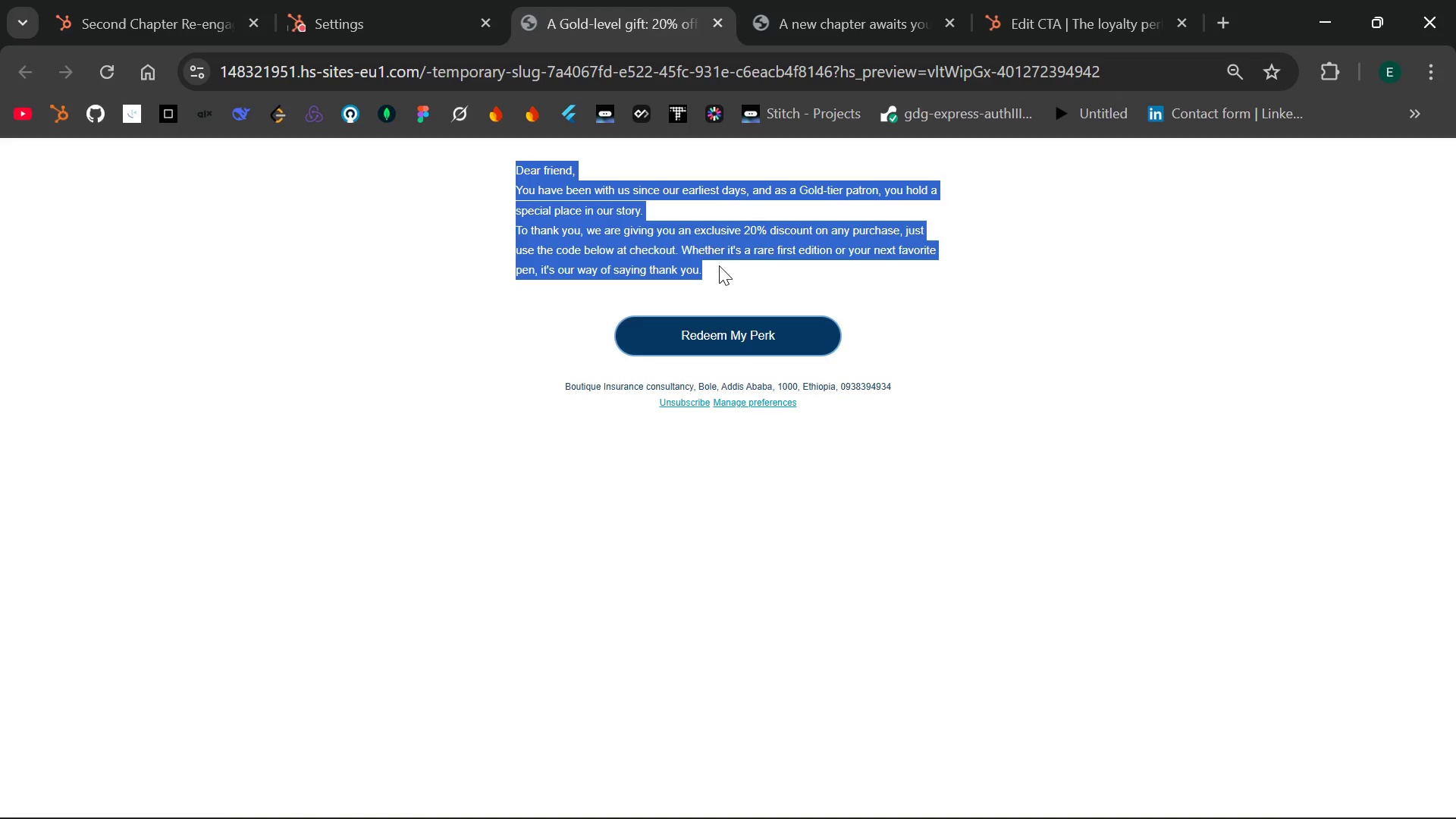 
key(Control+C)
 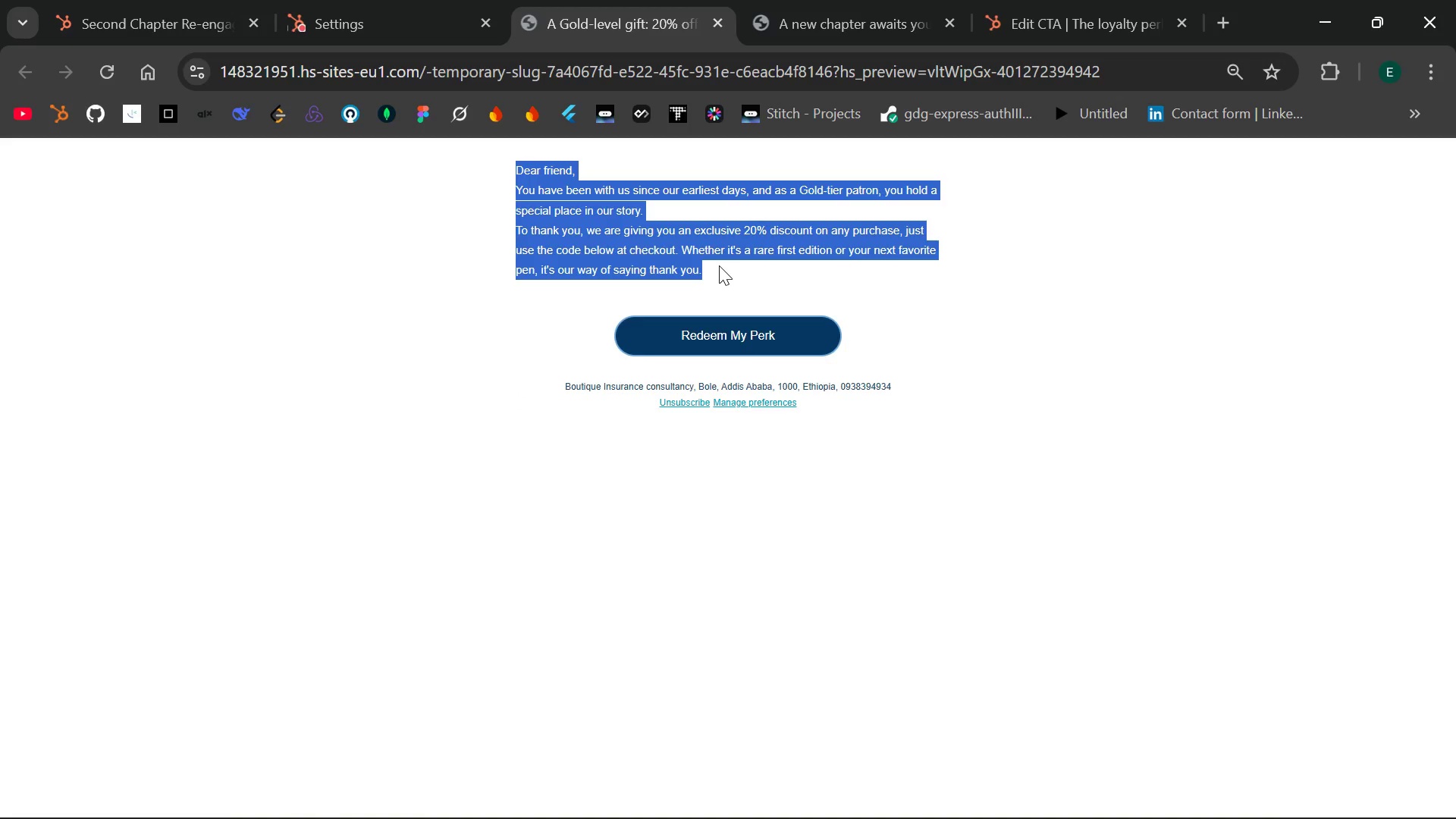 
left_click([719, 265])
 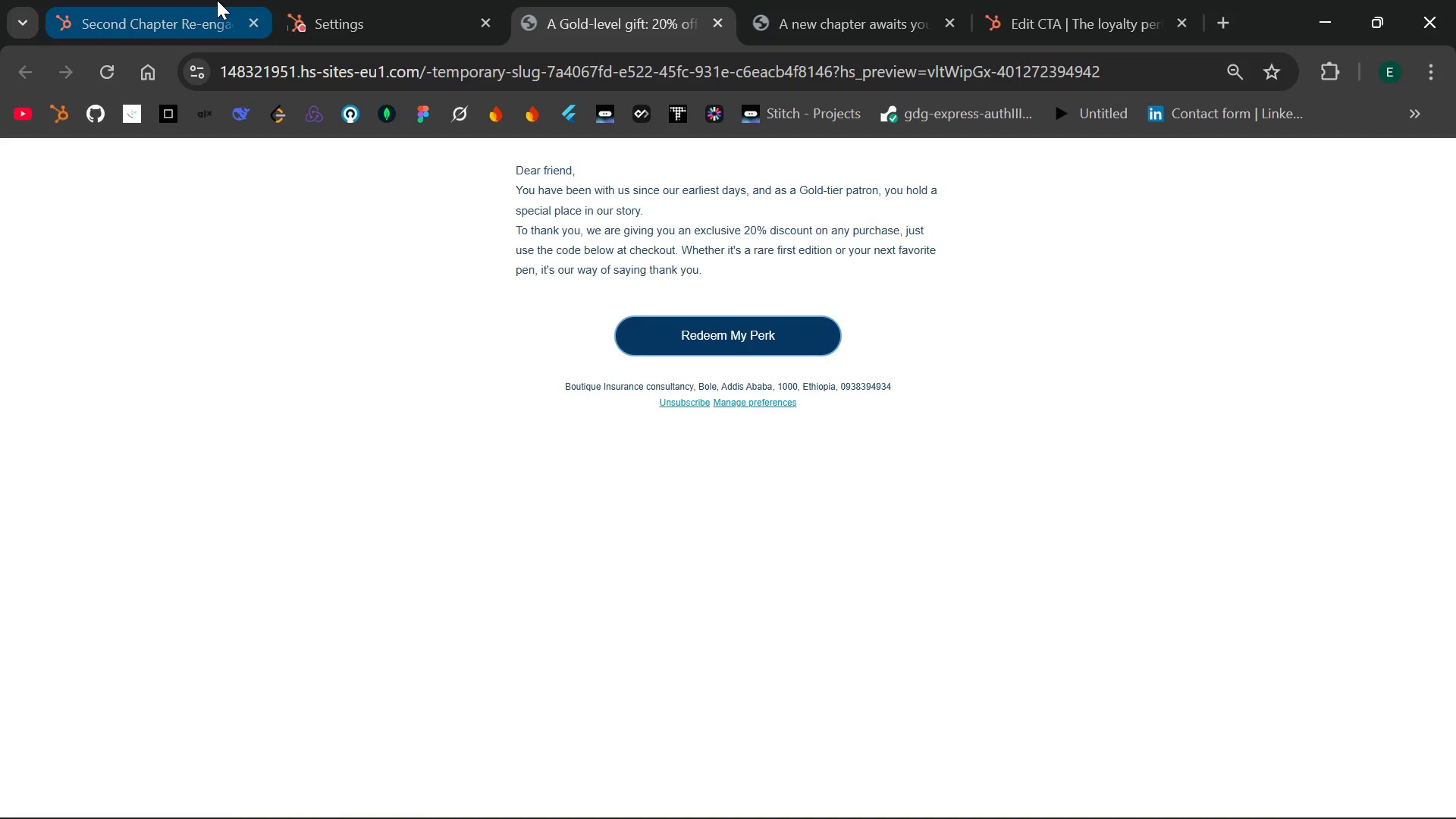 
left_click([217, 0])
 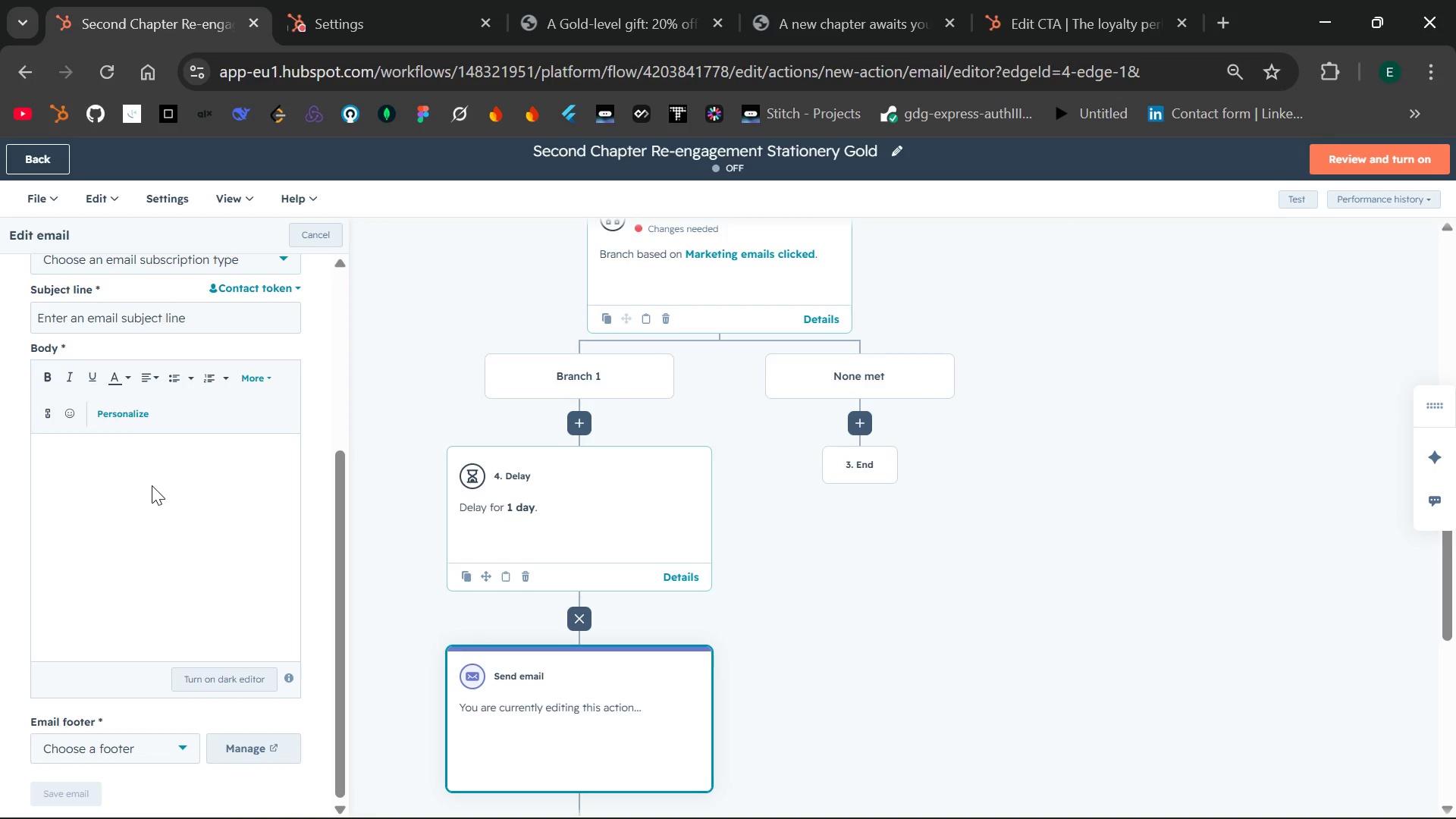 
left_click([152, 485])
 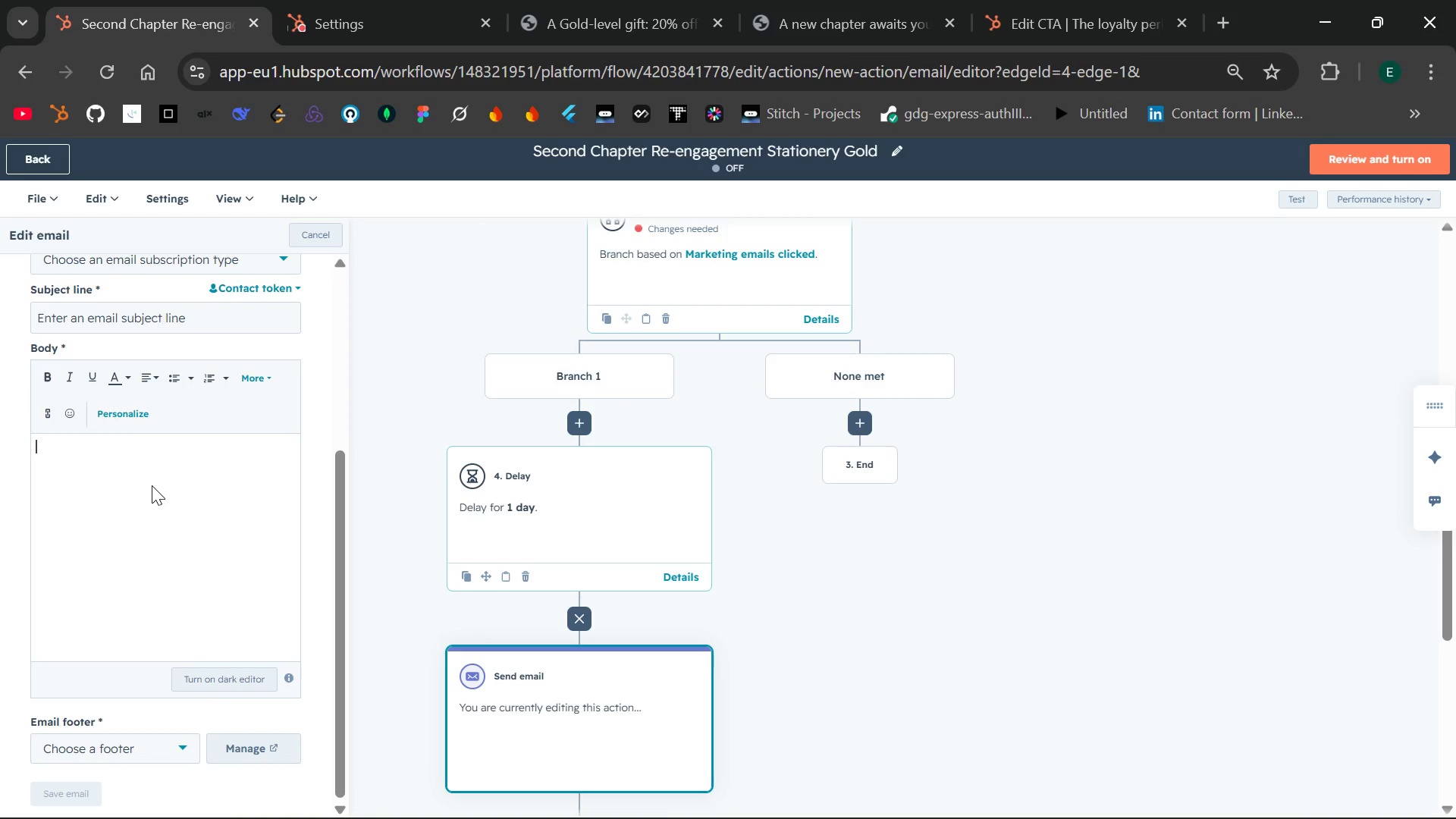 
key(Control+V)
 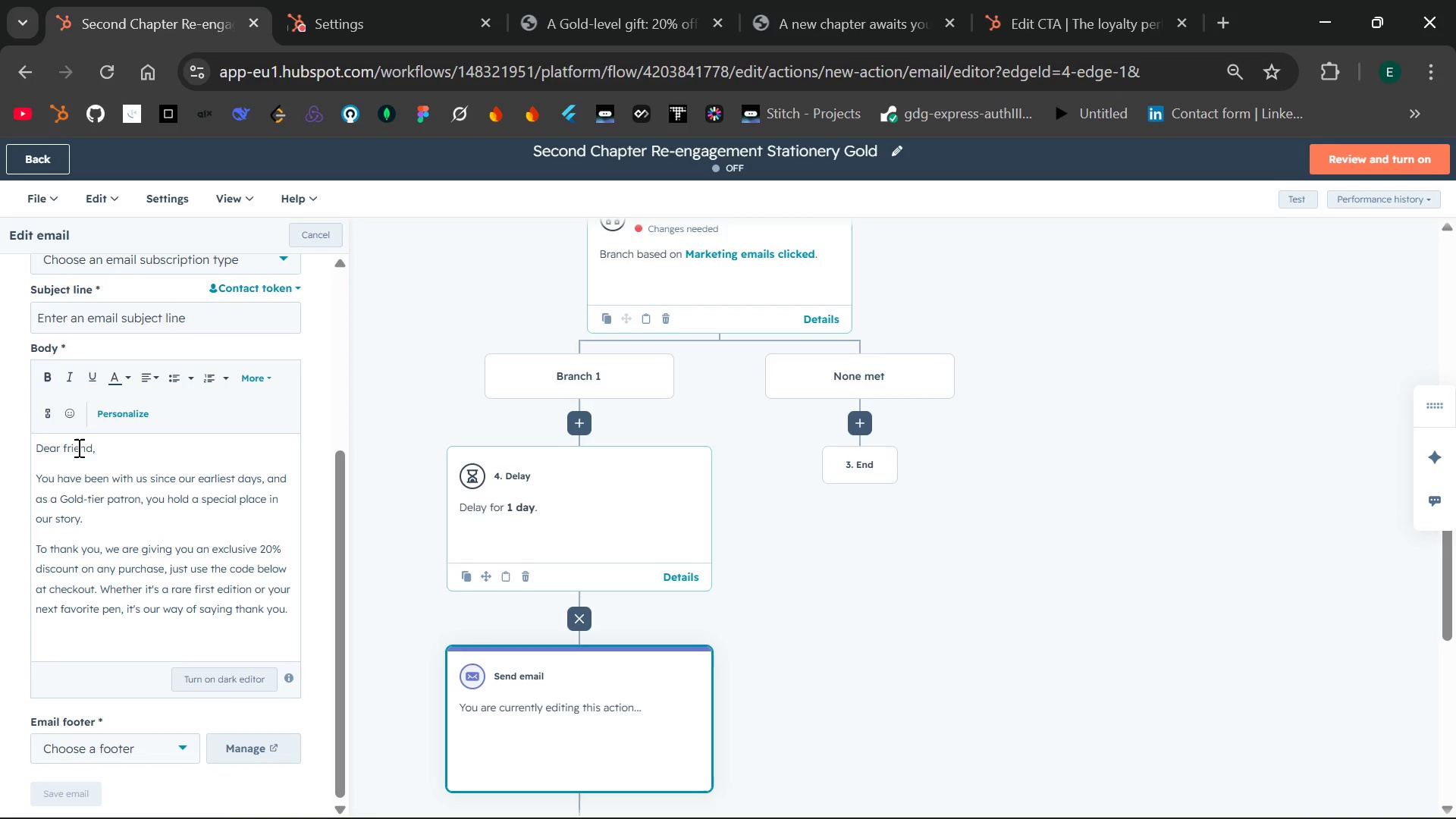 
double_click([77, 447])
 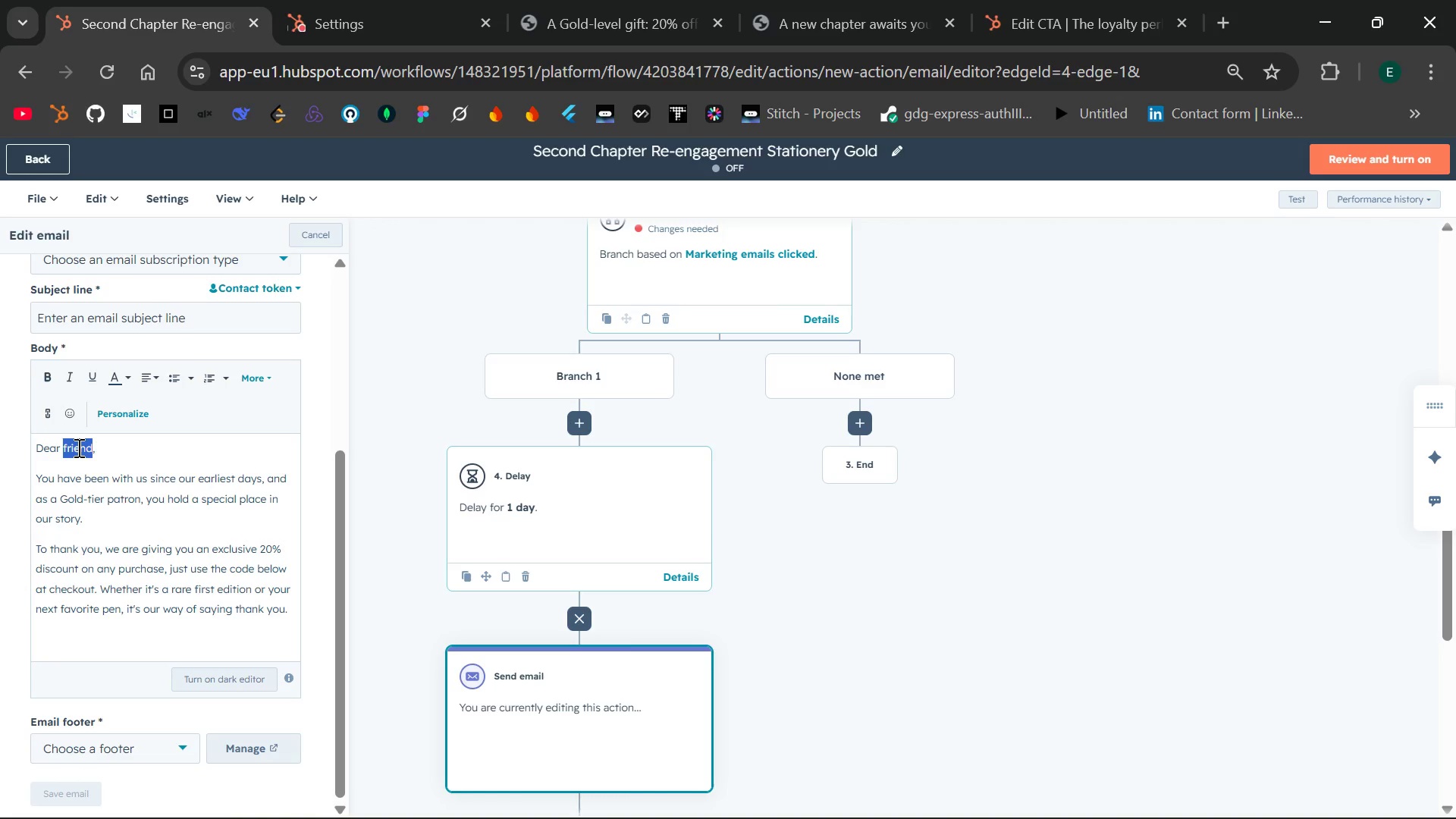 
type({{contact.firstname }})
 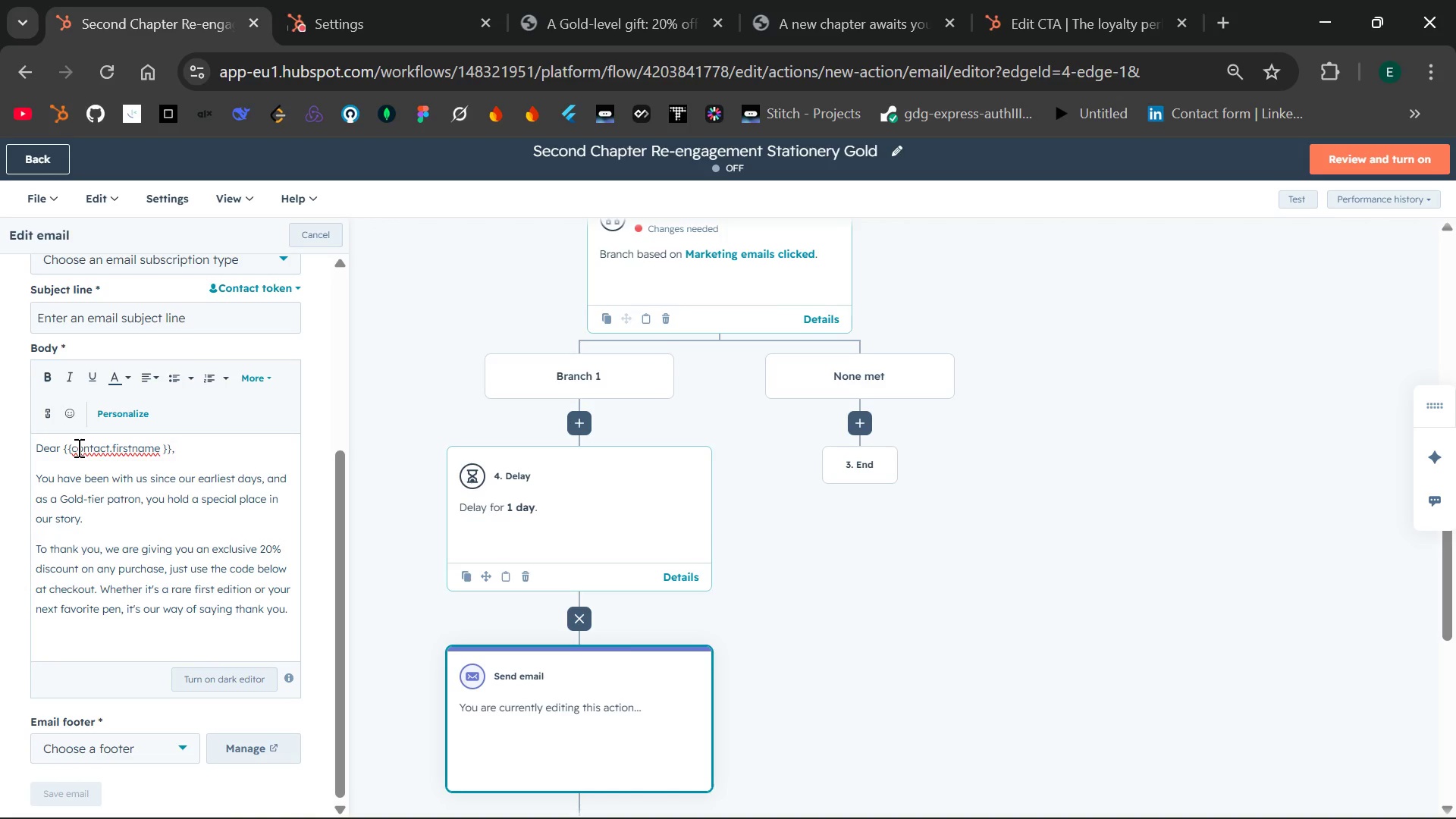 
key(Space)
 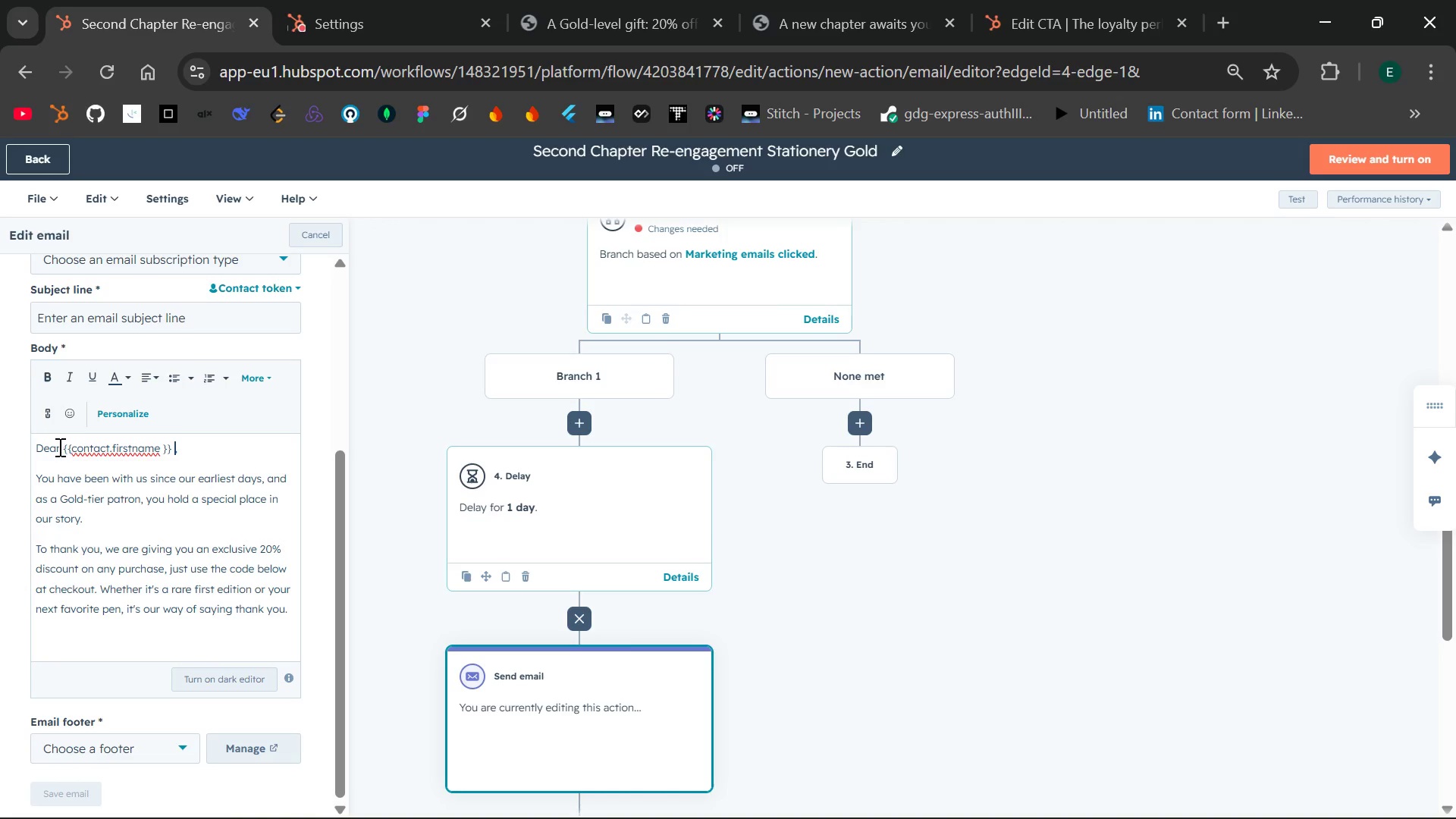 
left_click([58, 447])
 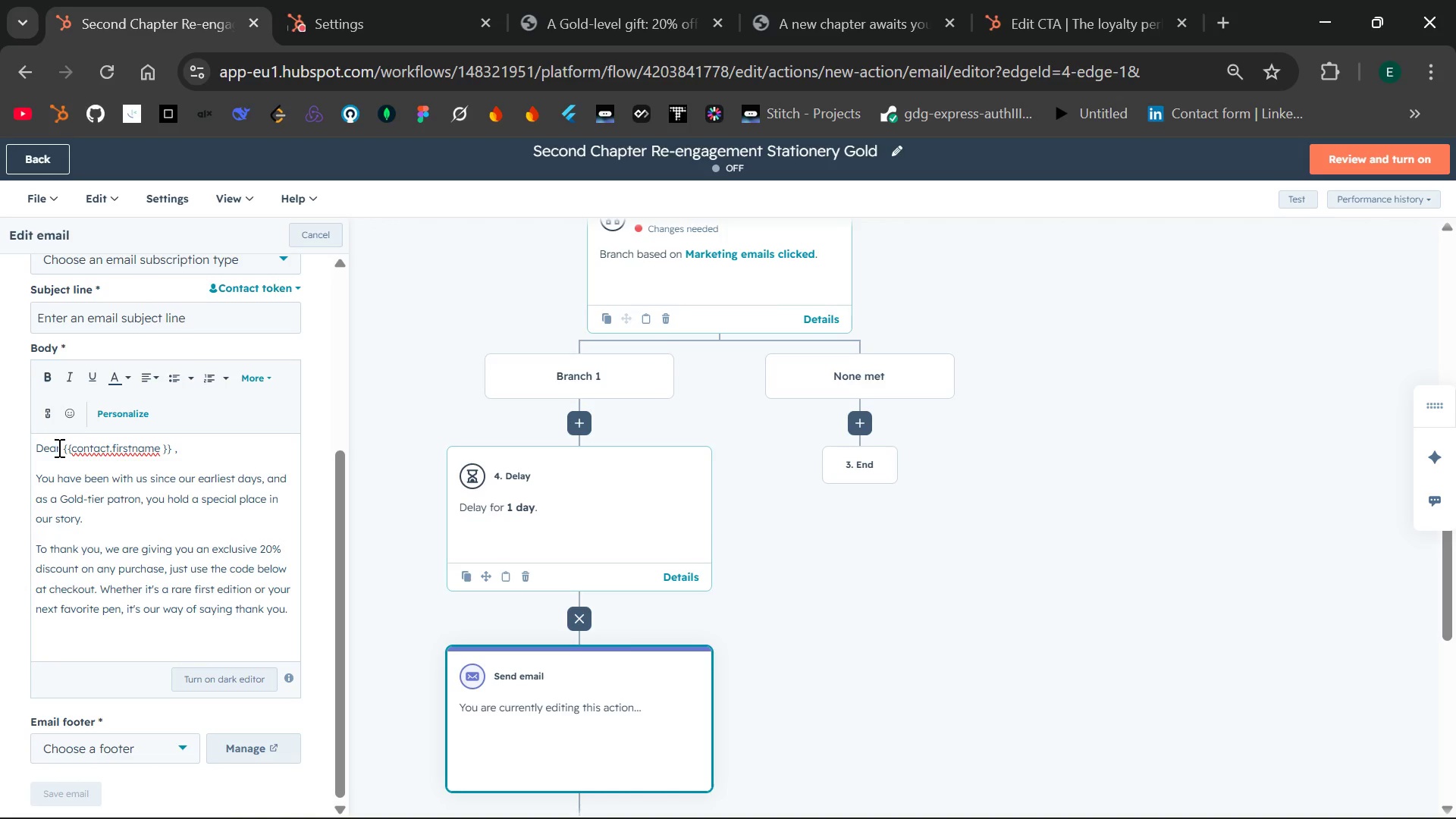 
key(ArrowRight)
 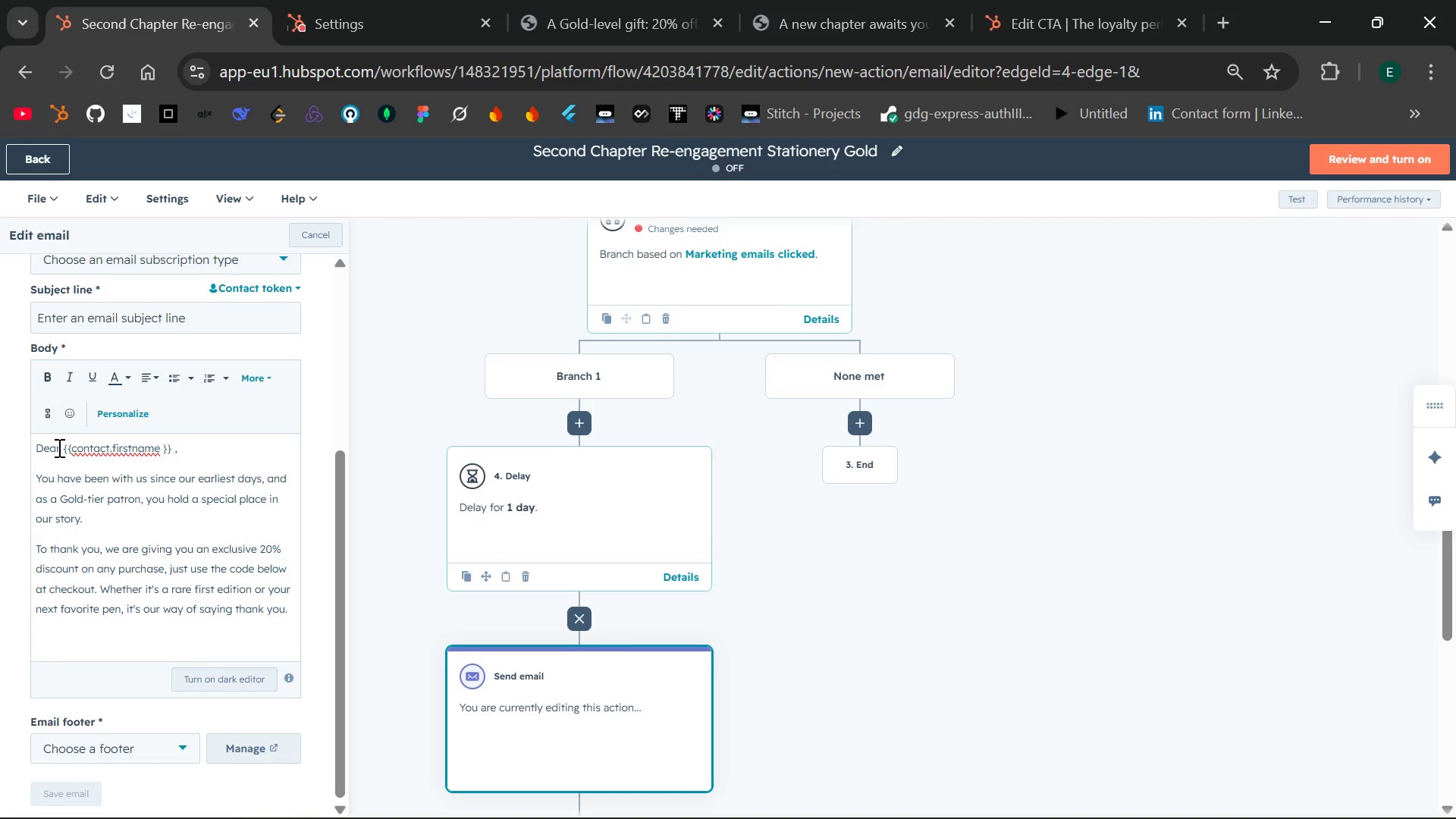 
key(Space)
 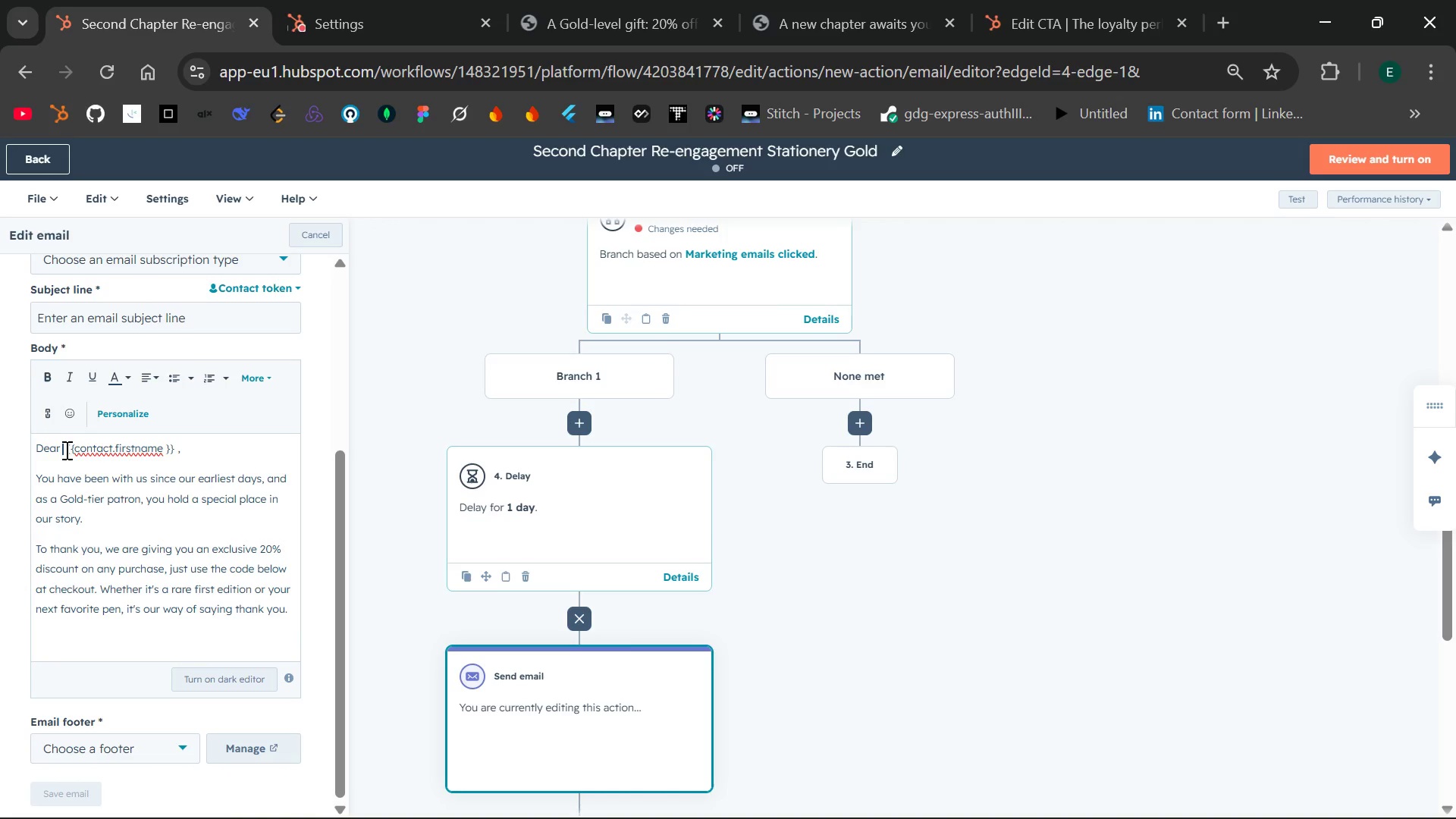 
left_click_drag(start_coordinate=[65, 450], to_coordinate=[173, 444])
 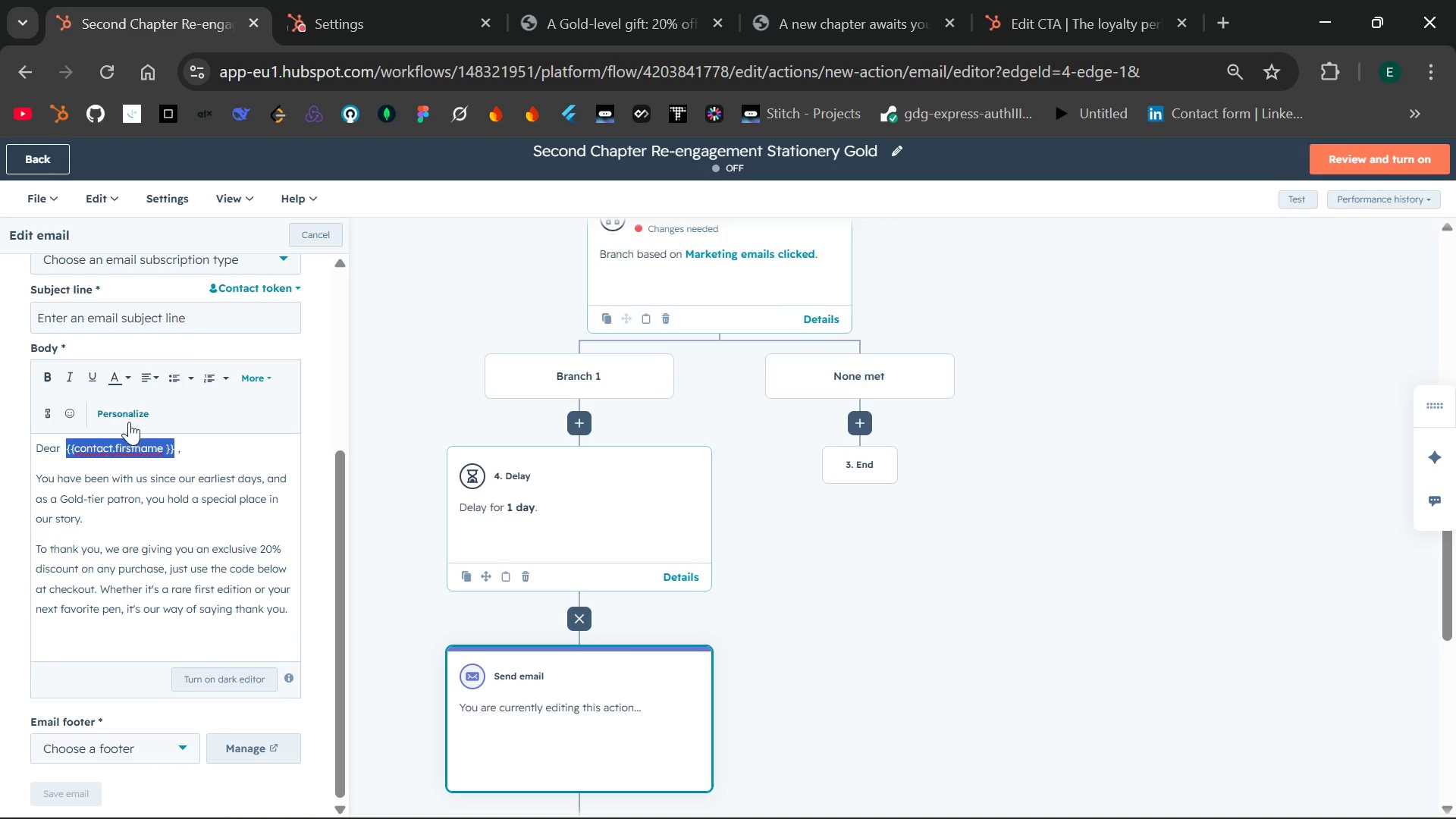 
left_click([129, 422])
 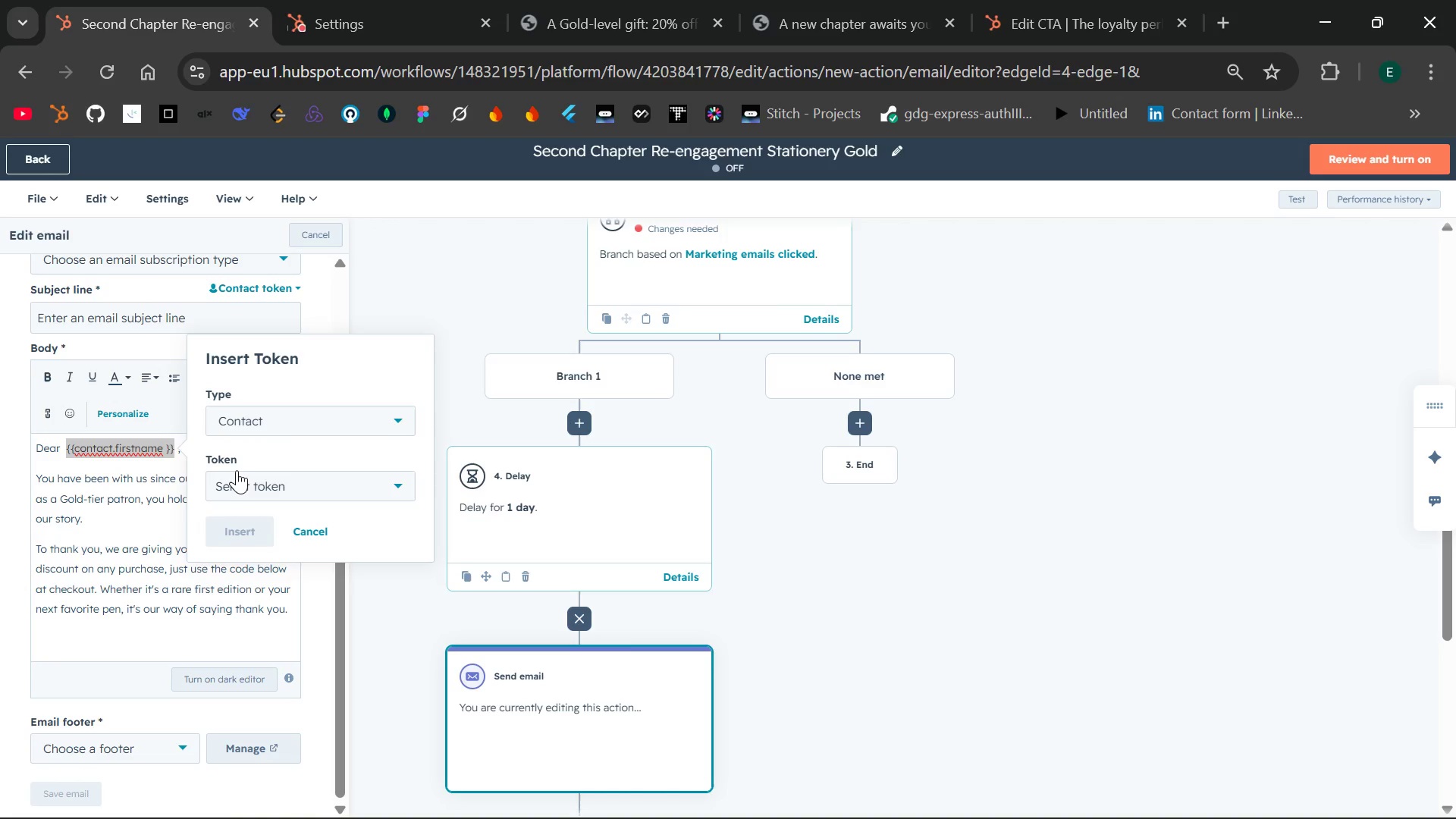 
left_click([241, 472])
 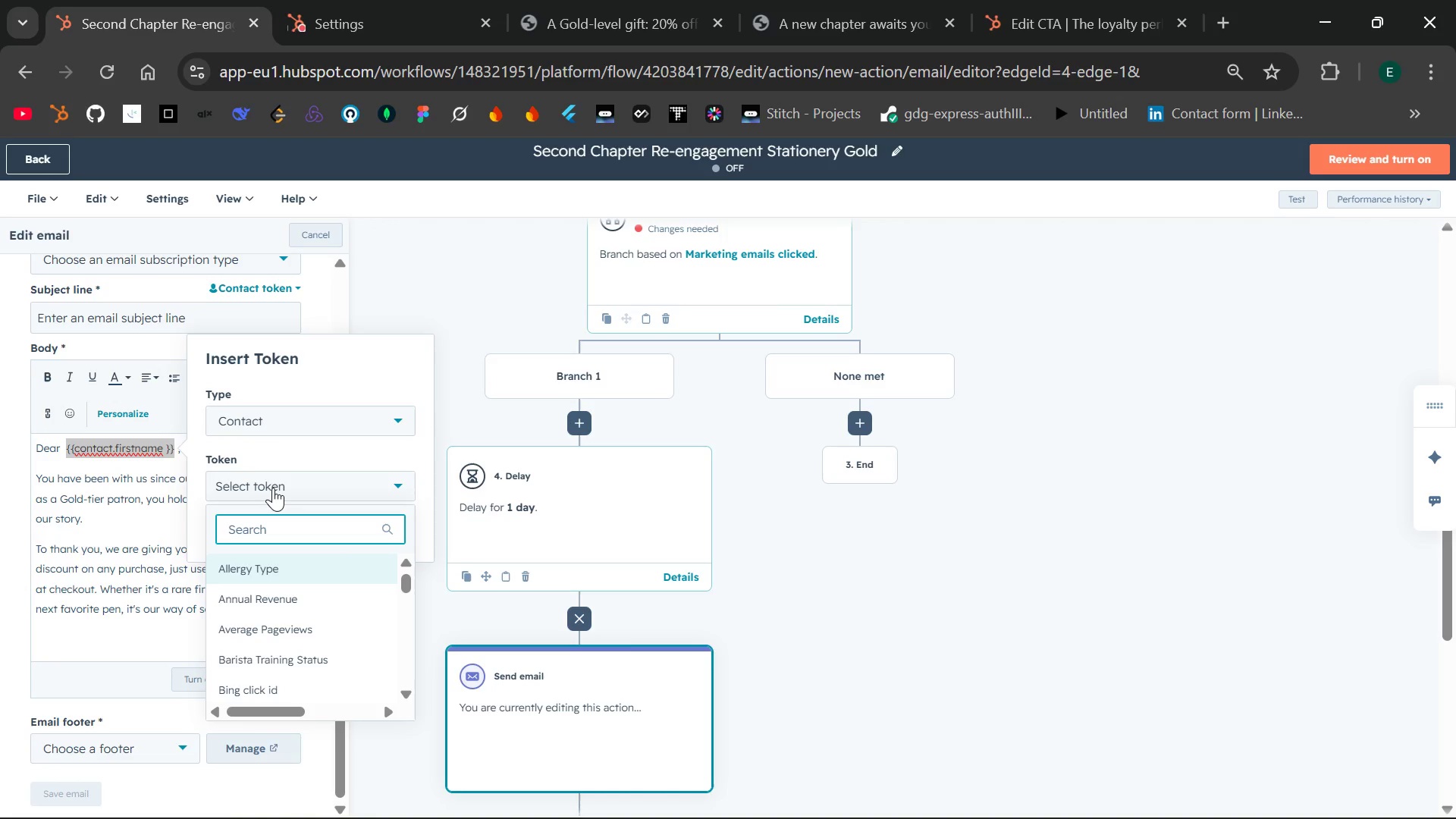 
type(first na)
 